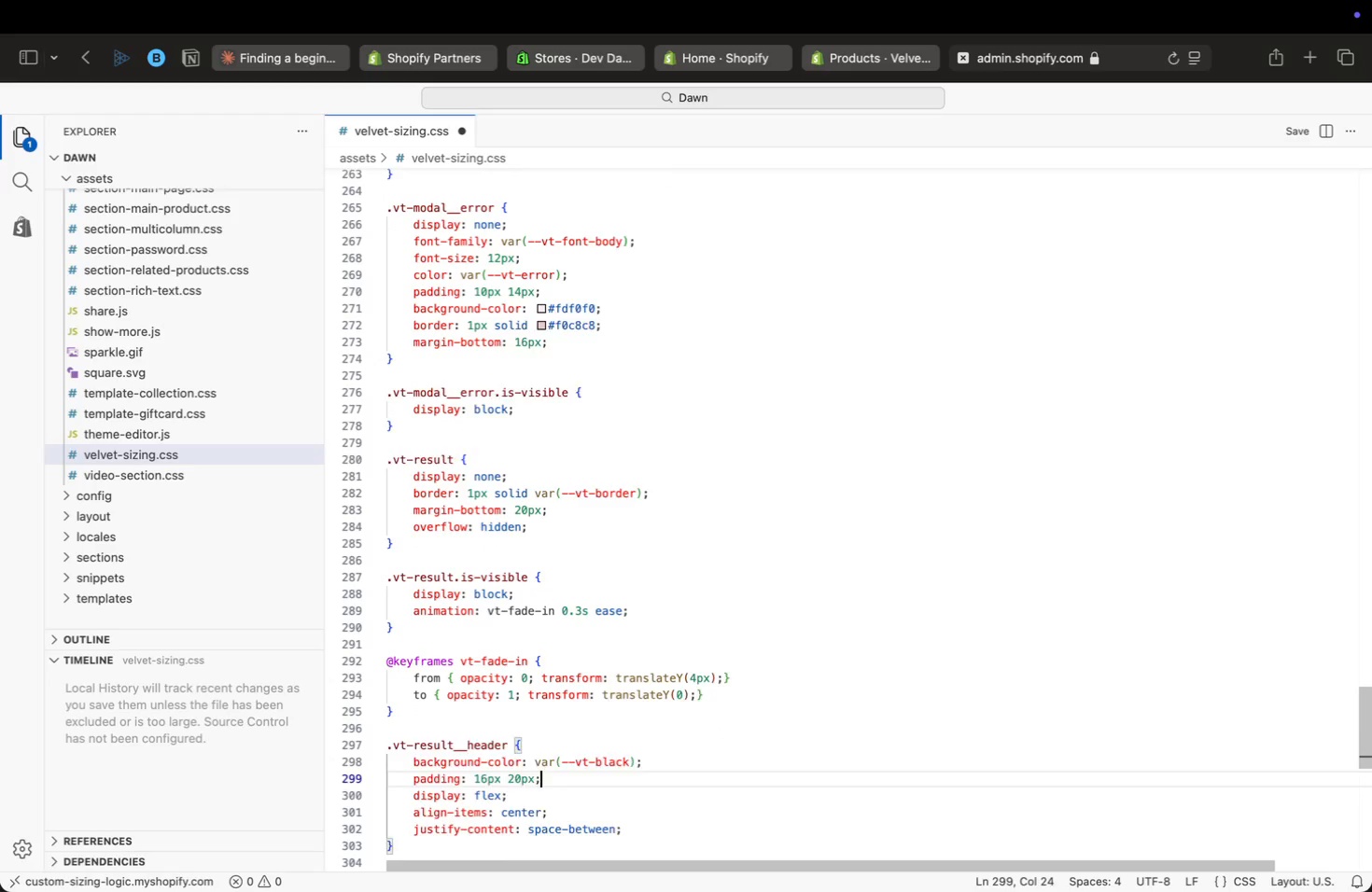 
key(ArrowDown)
 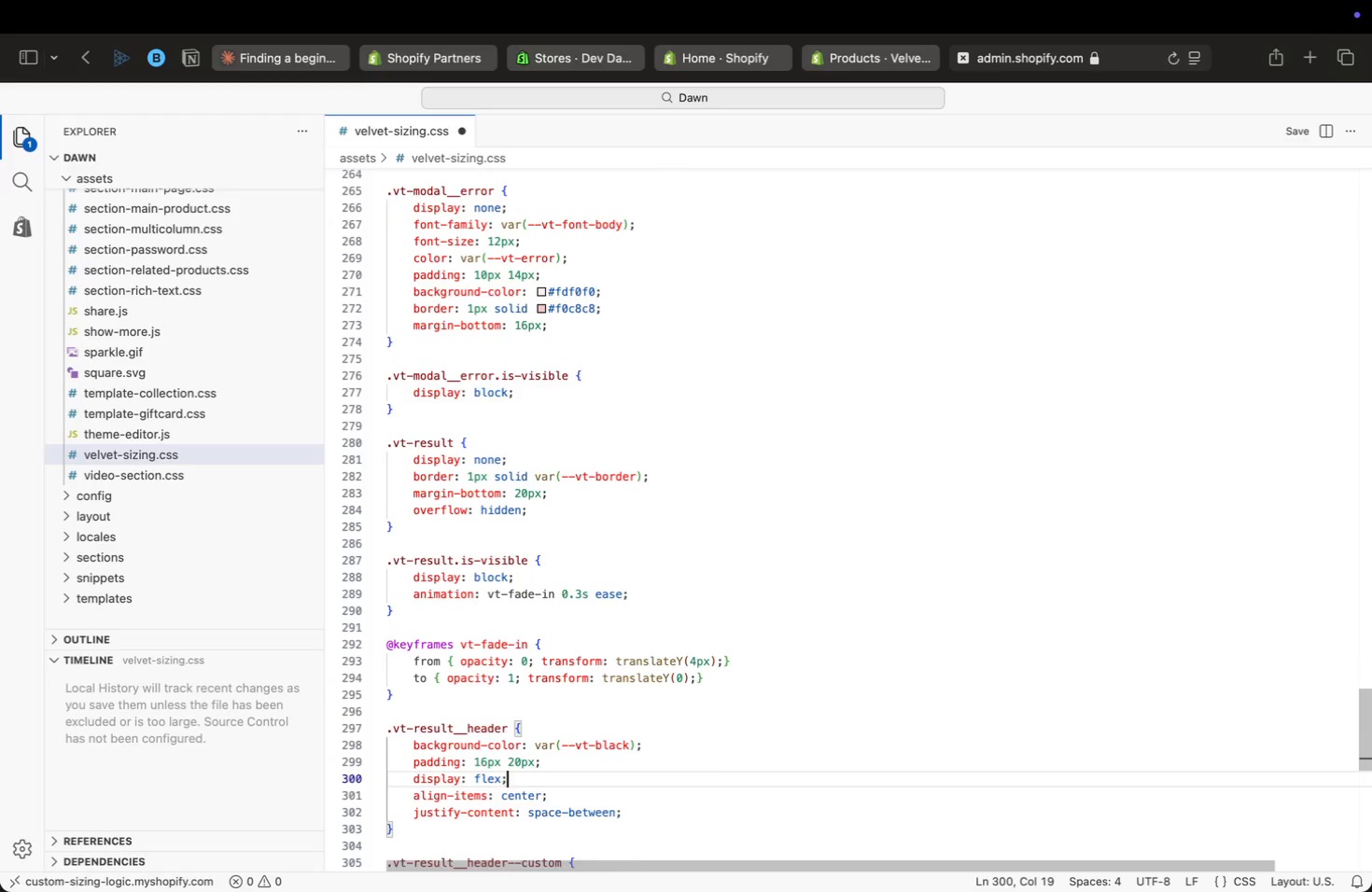 
key(ArrowDown)
 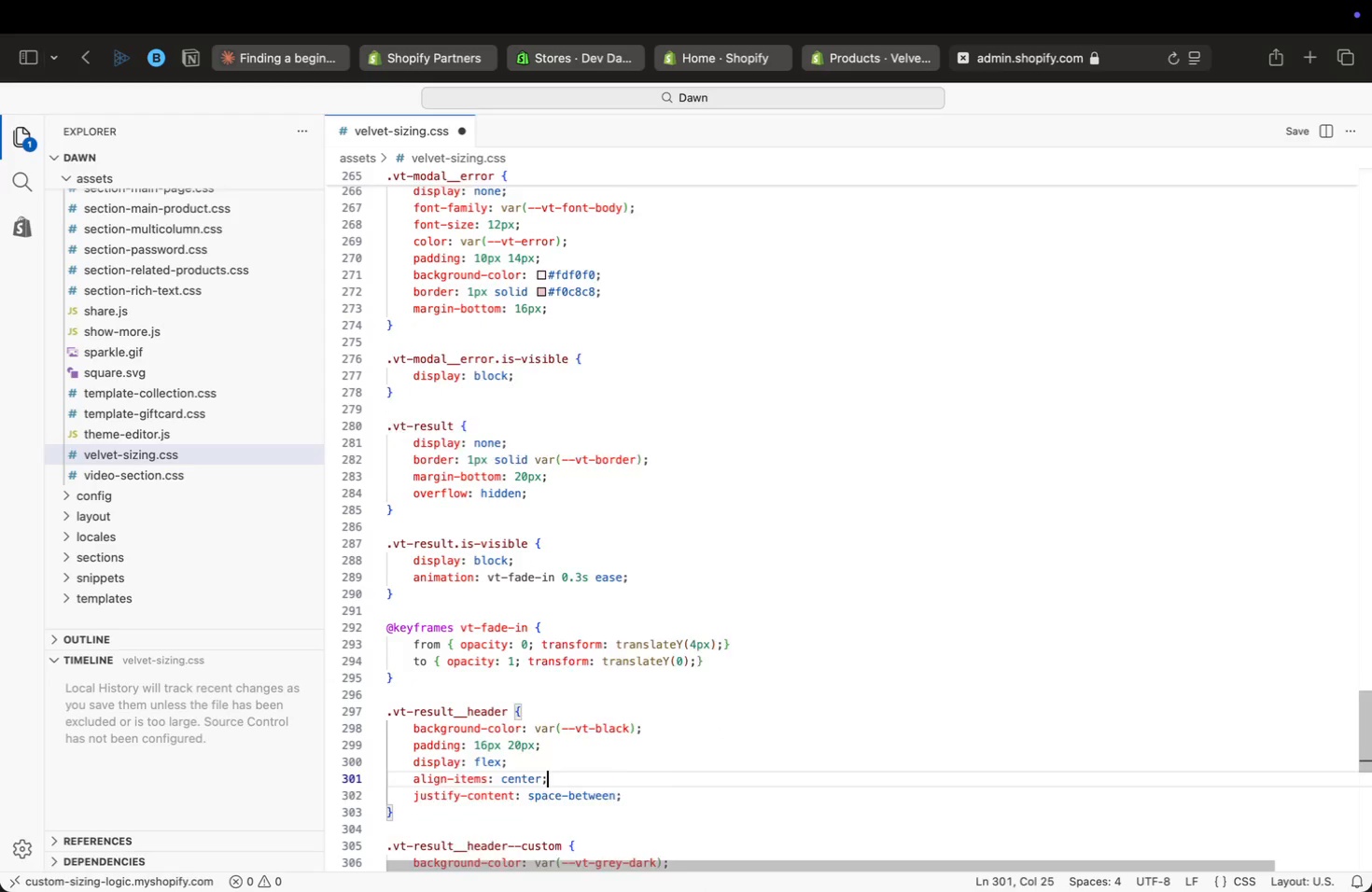 
key(ArrowDown)
 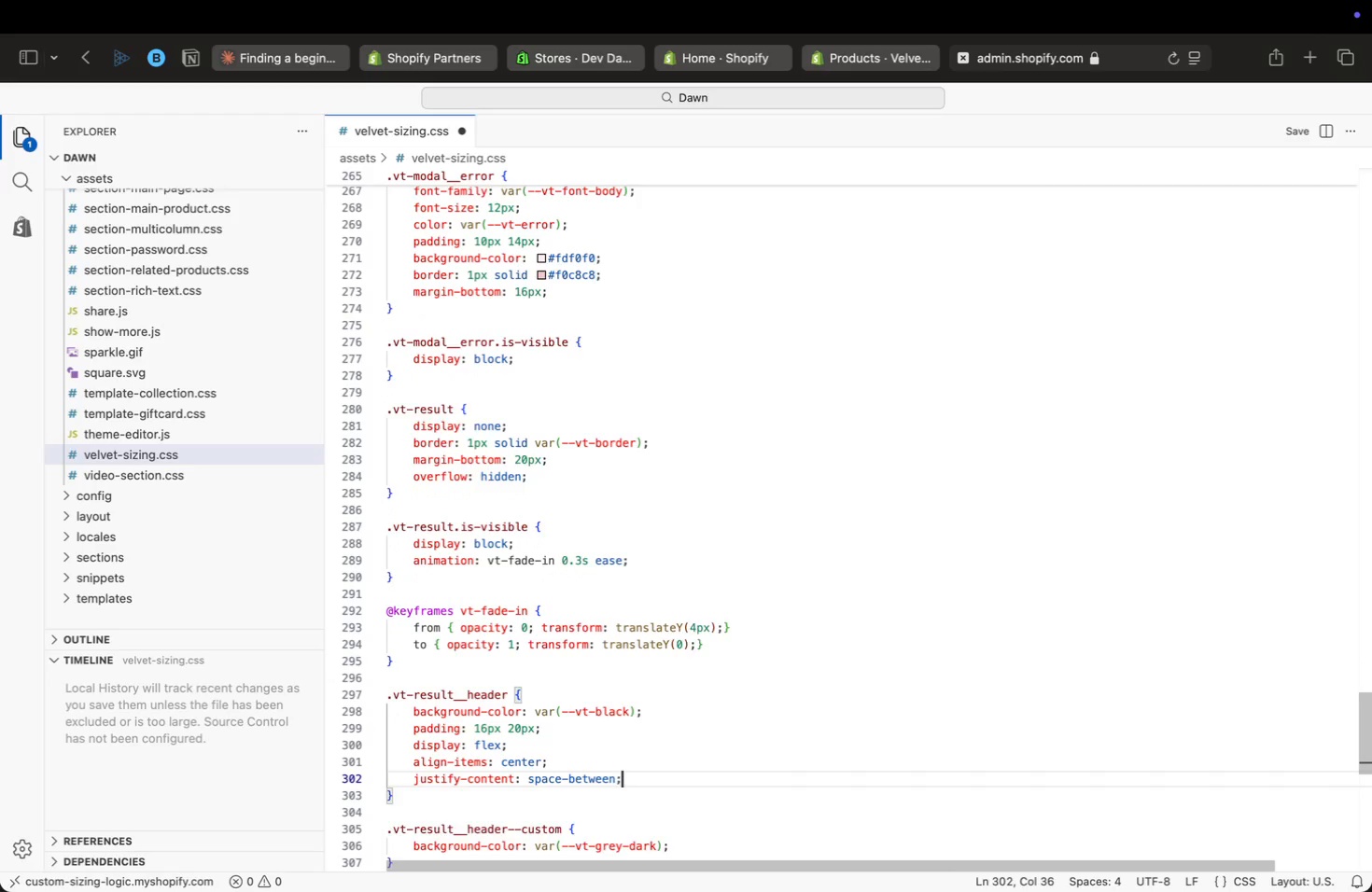 
key(ArrowDown)
 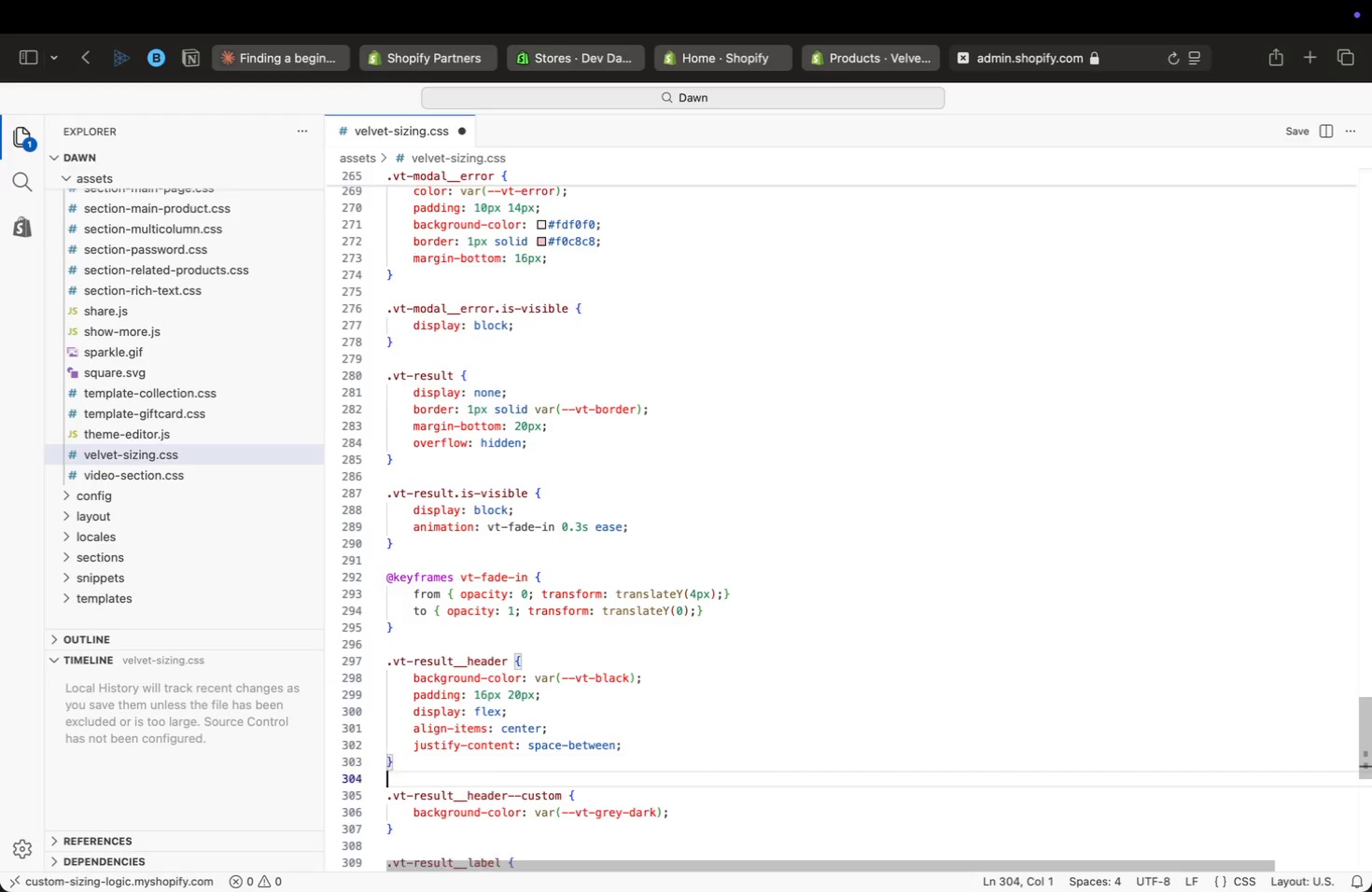 
key(ArrowDown)
 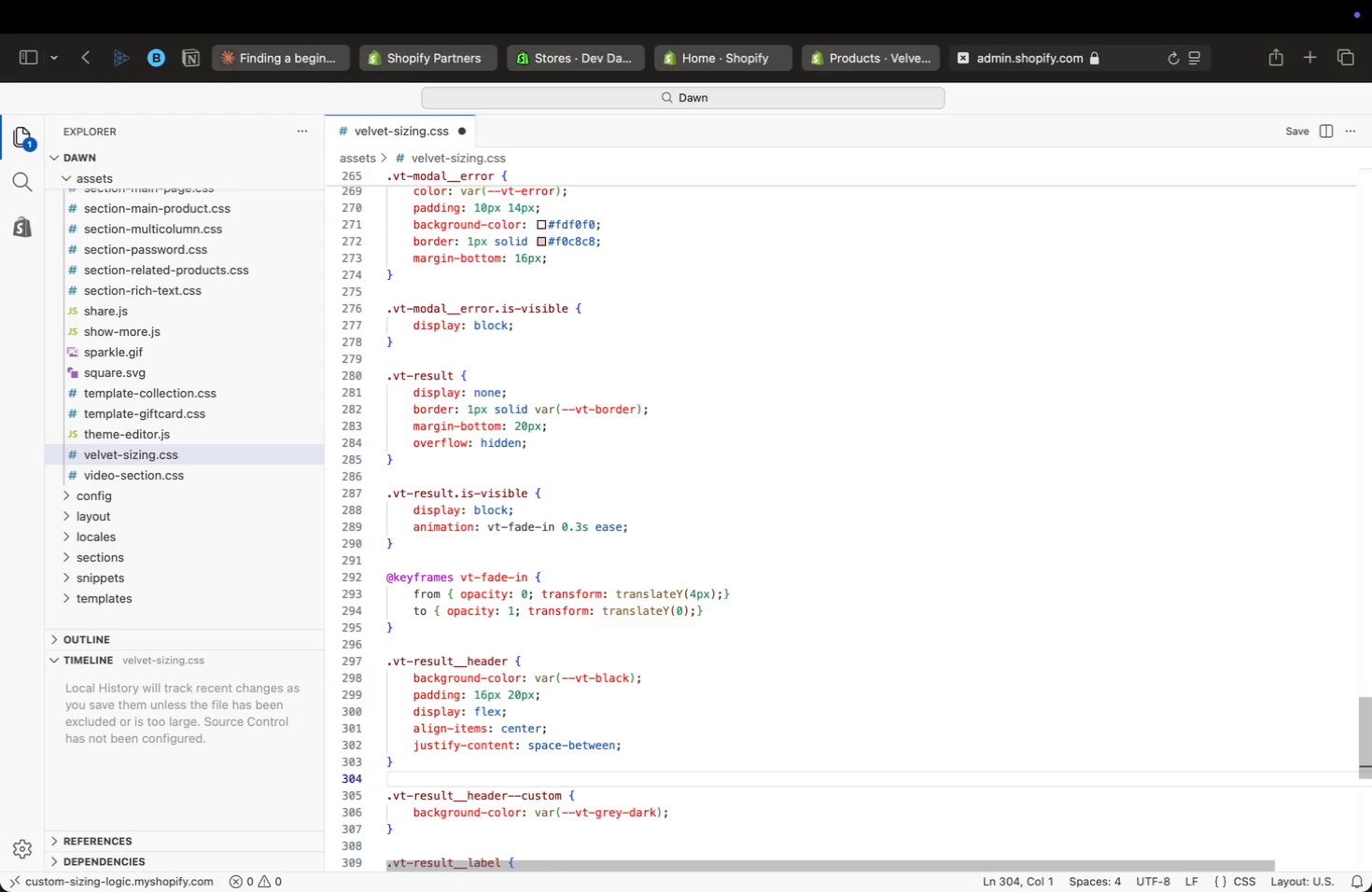 
key(ArrowDown)
 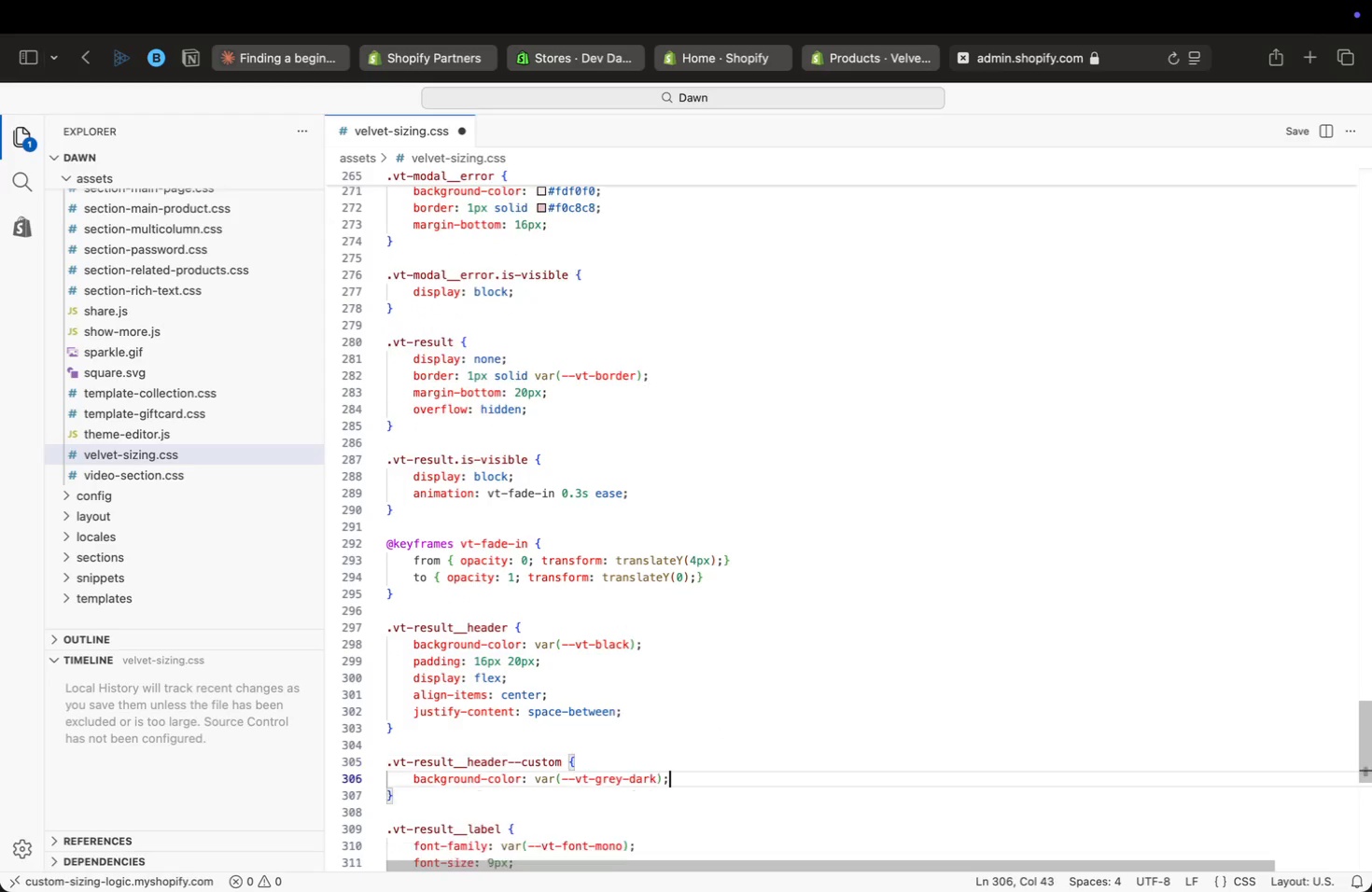 
key(ArrowDown)
 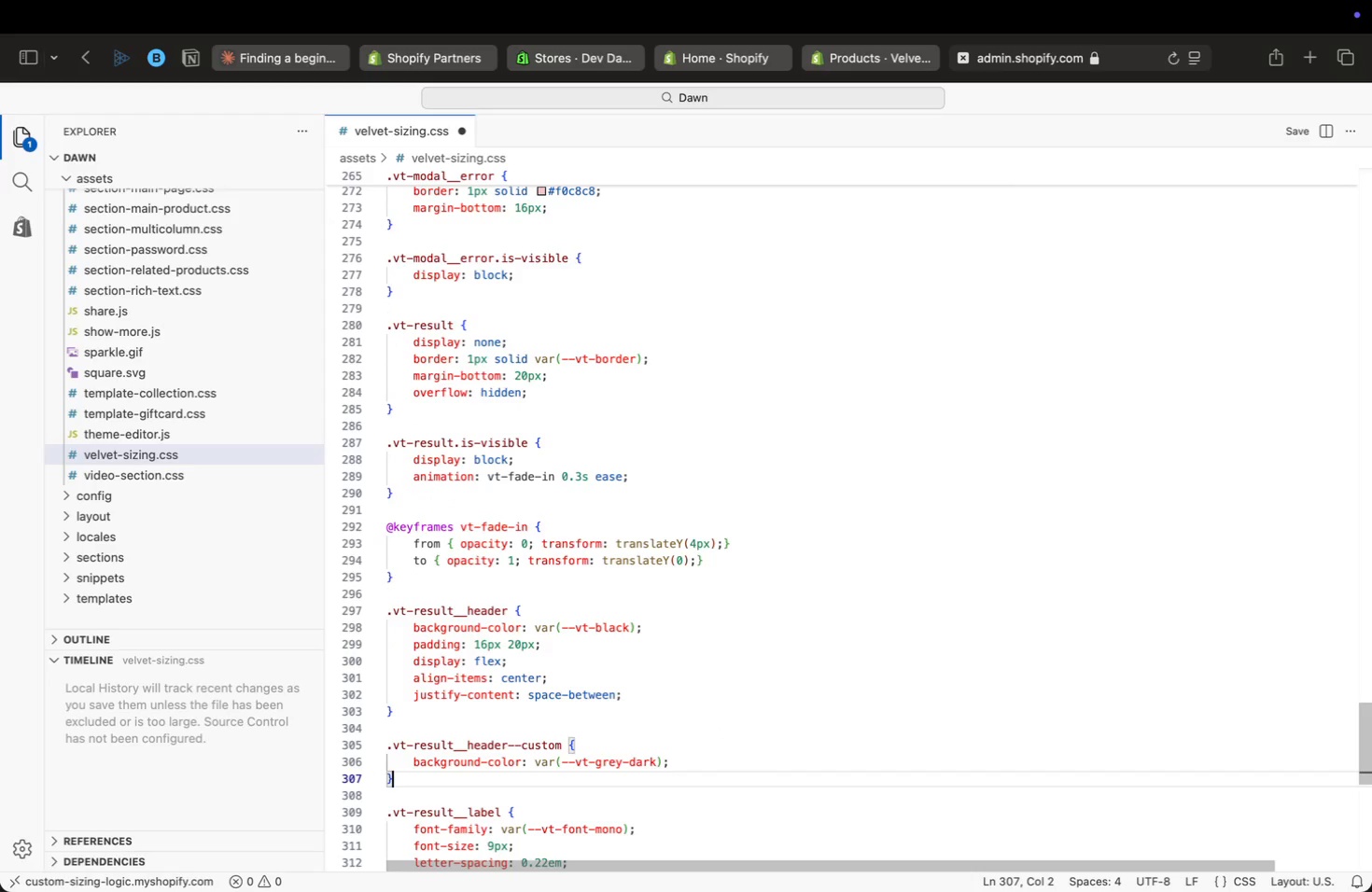 
key(ArrowDown)
 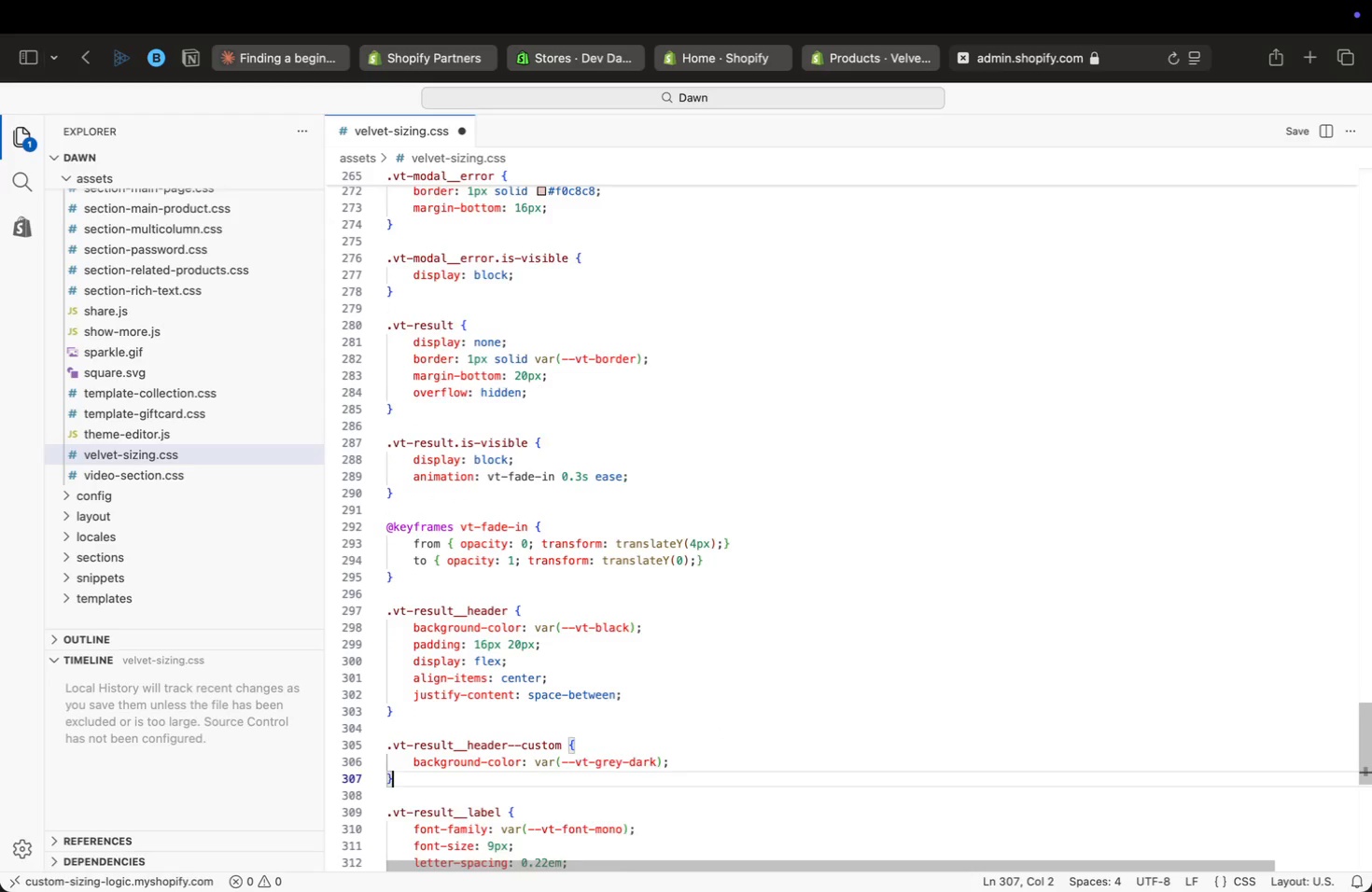 
key(ArrowDown)
 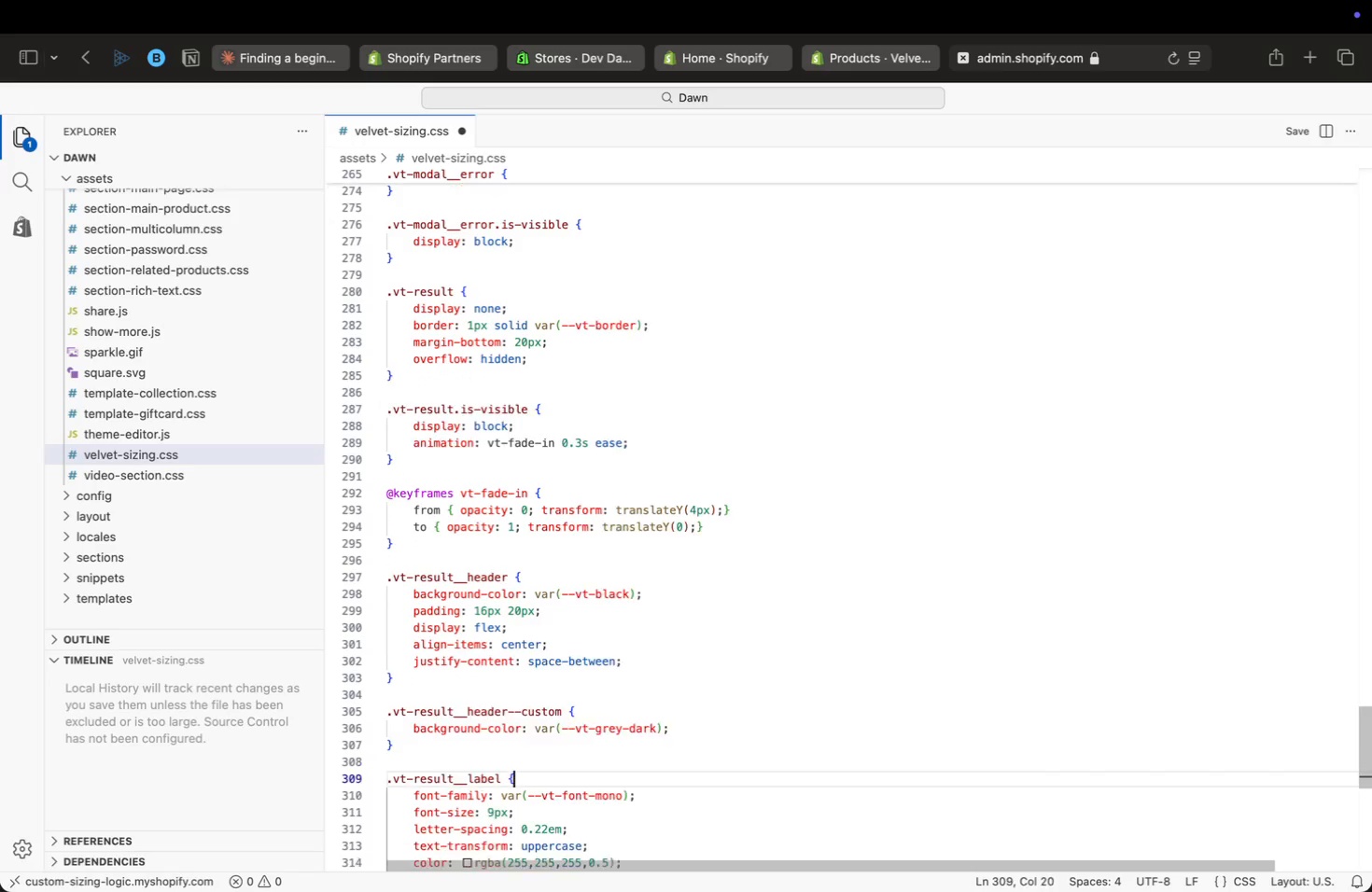 
key(ArrowDown)
 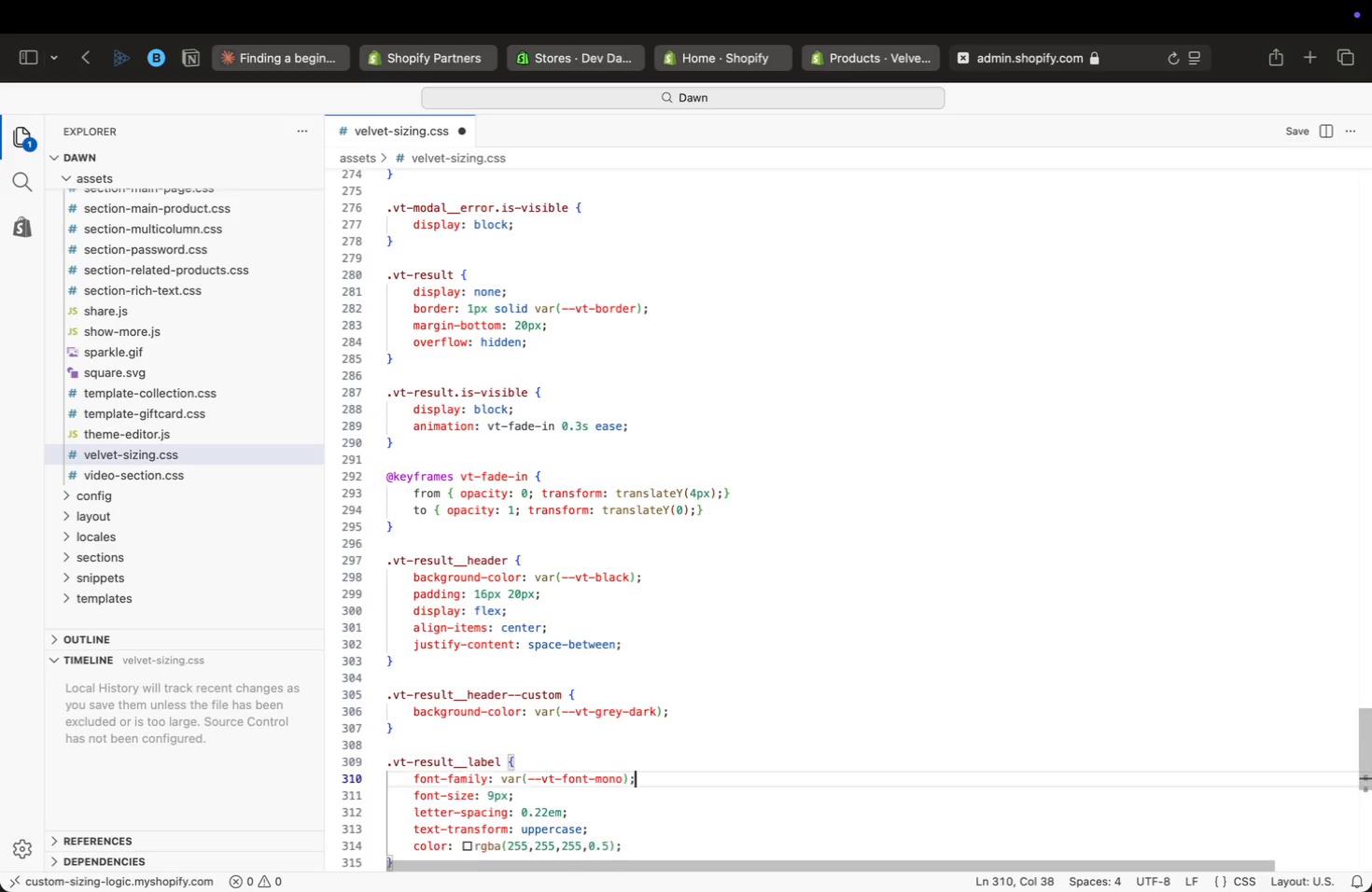 
key(ArrowDown)
 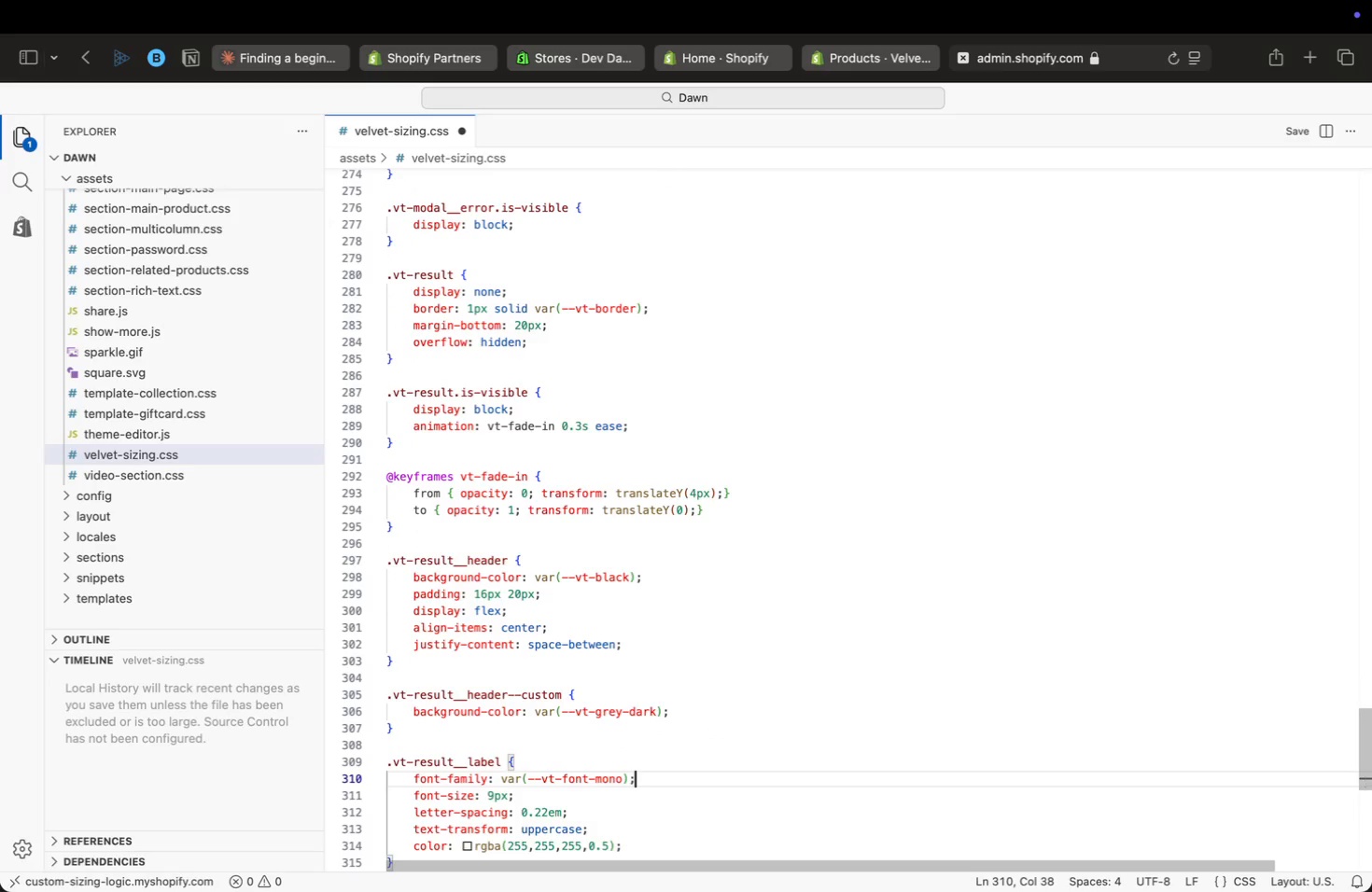 
key(ArrowDown)
 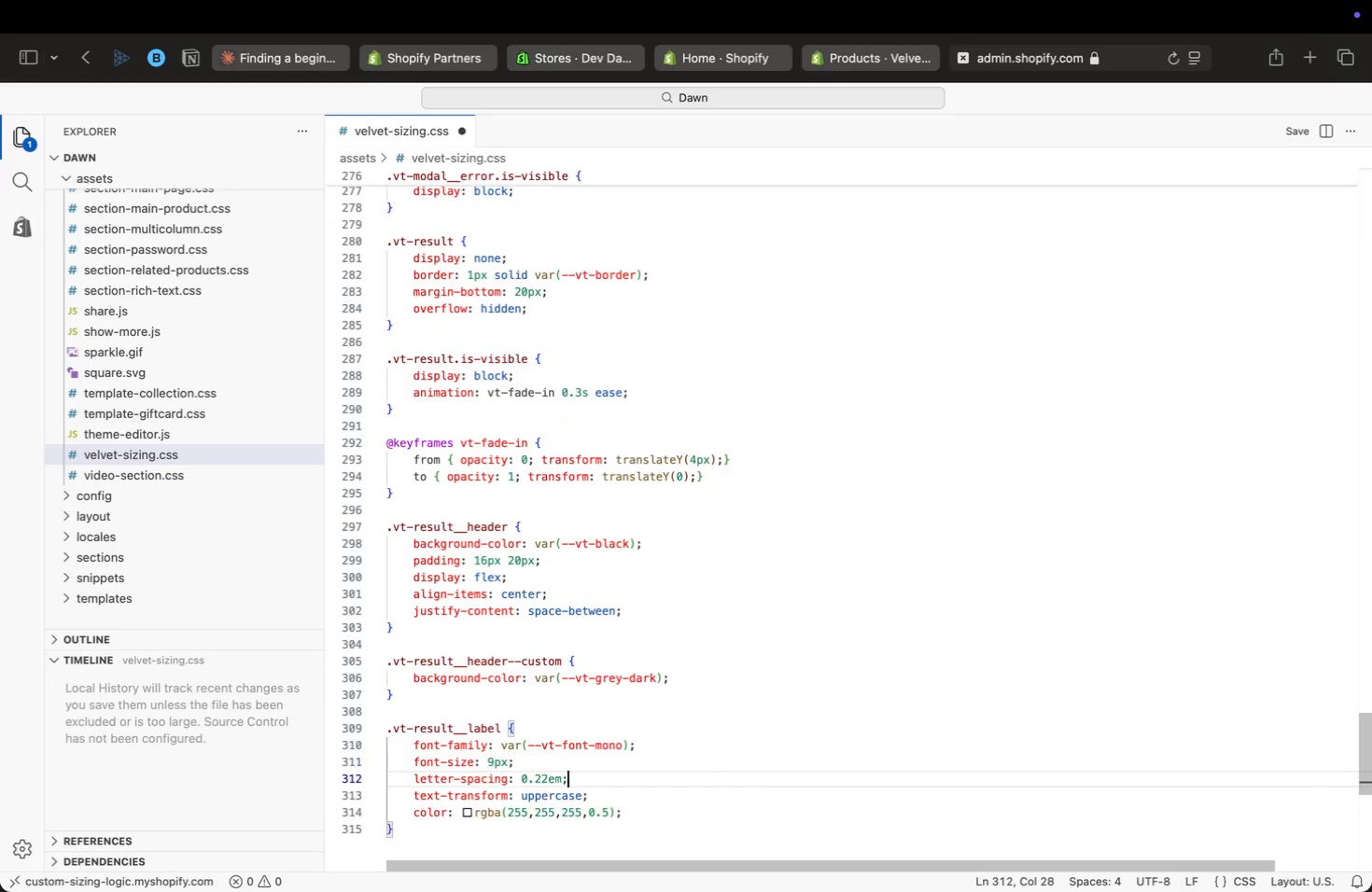 
key(ArrowDown)
 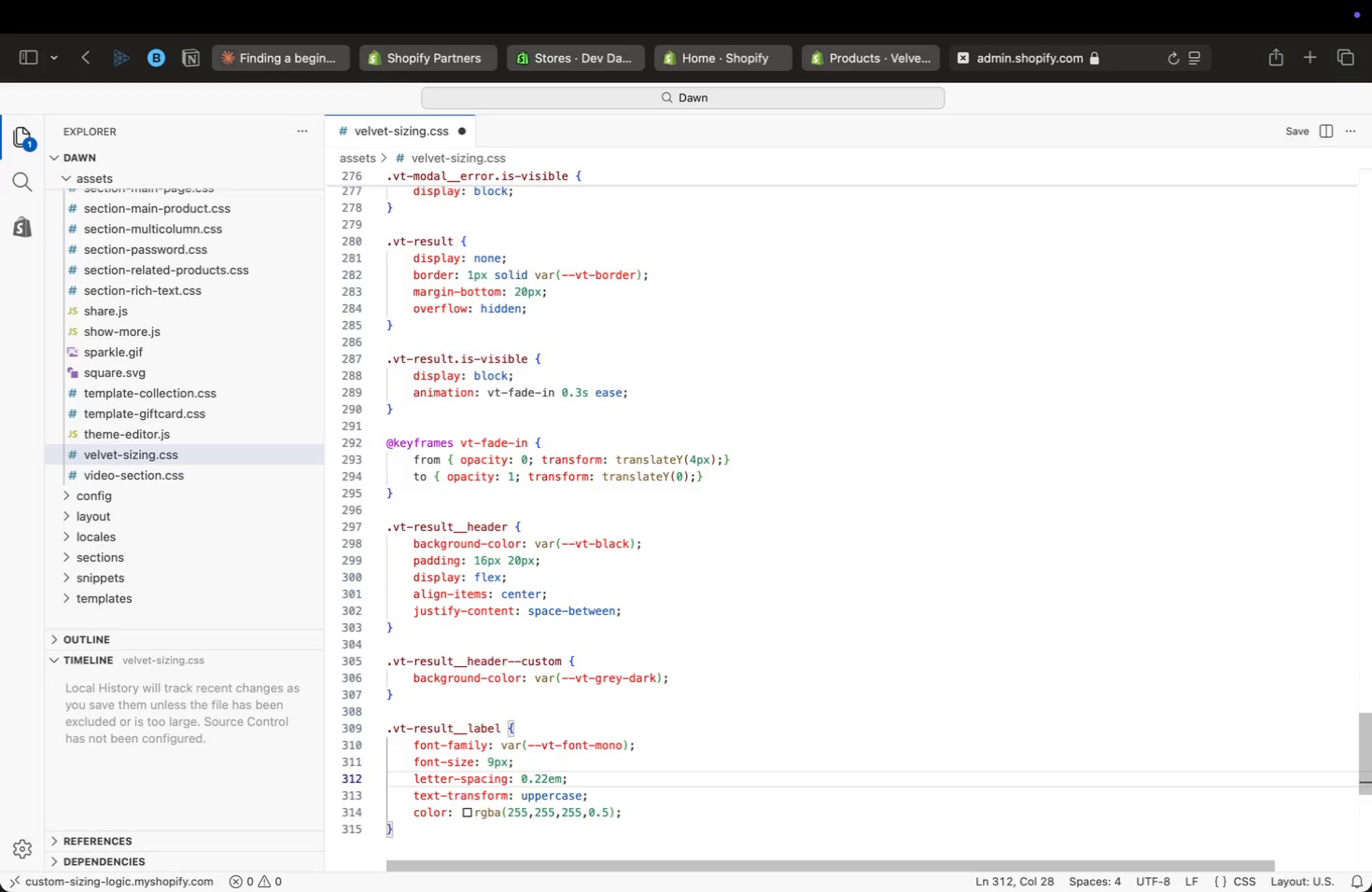 
key(ArrowUp)
 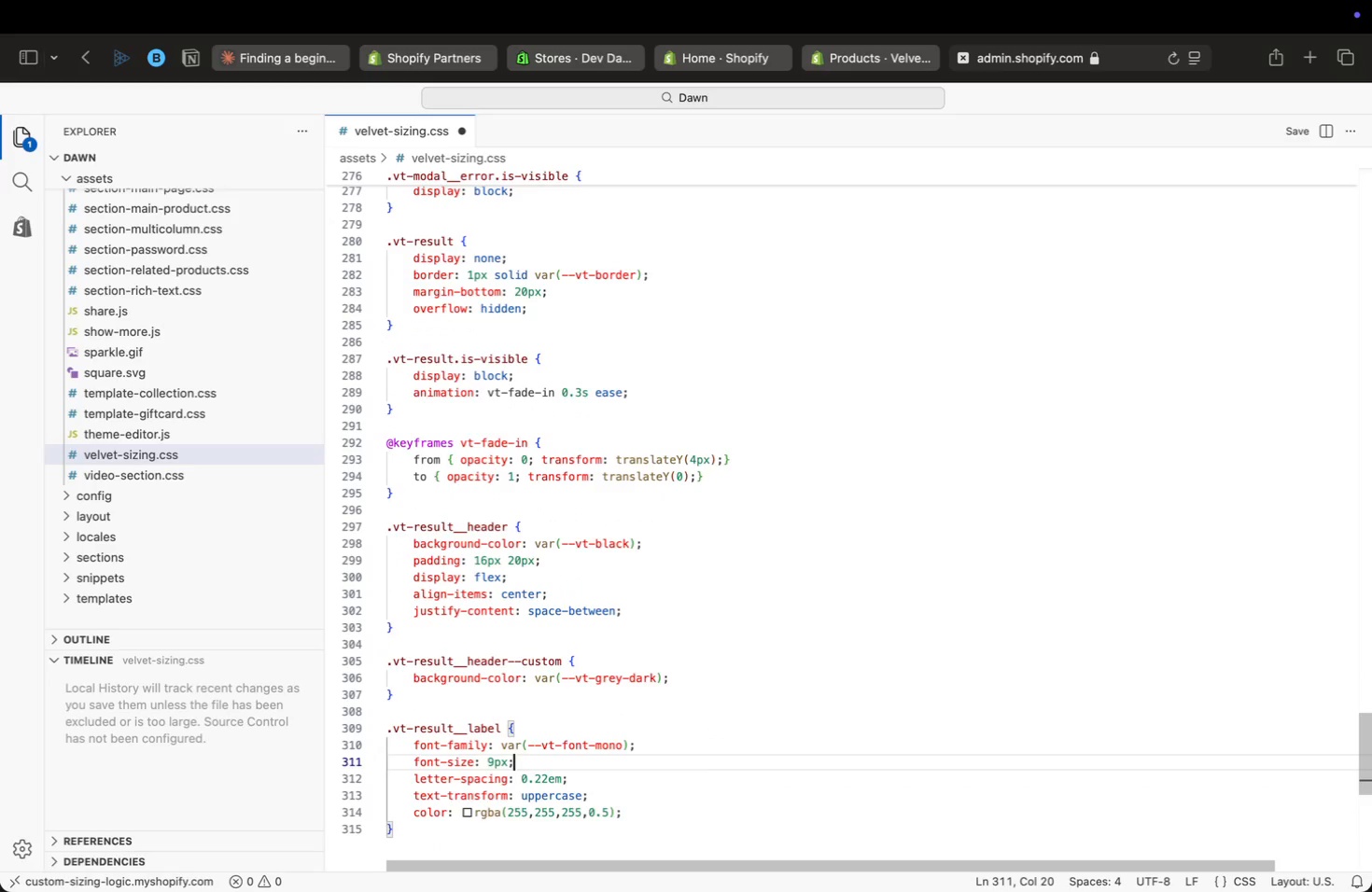 
key(ArrowUp)
 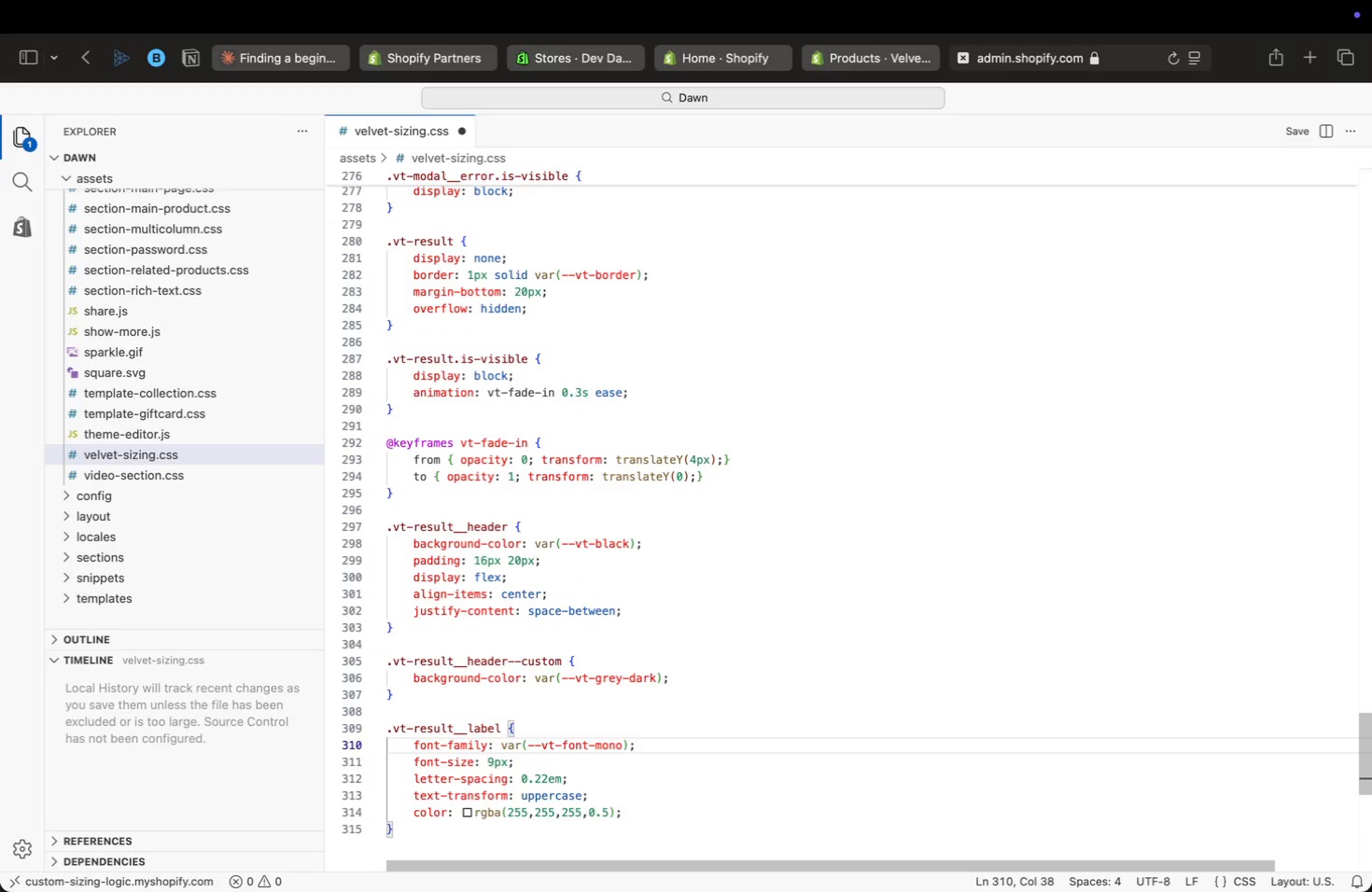 
key(ArrowUp)
 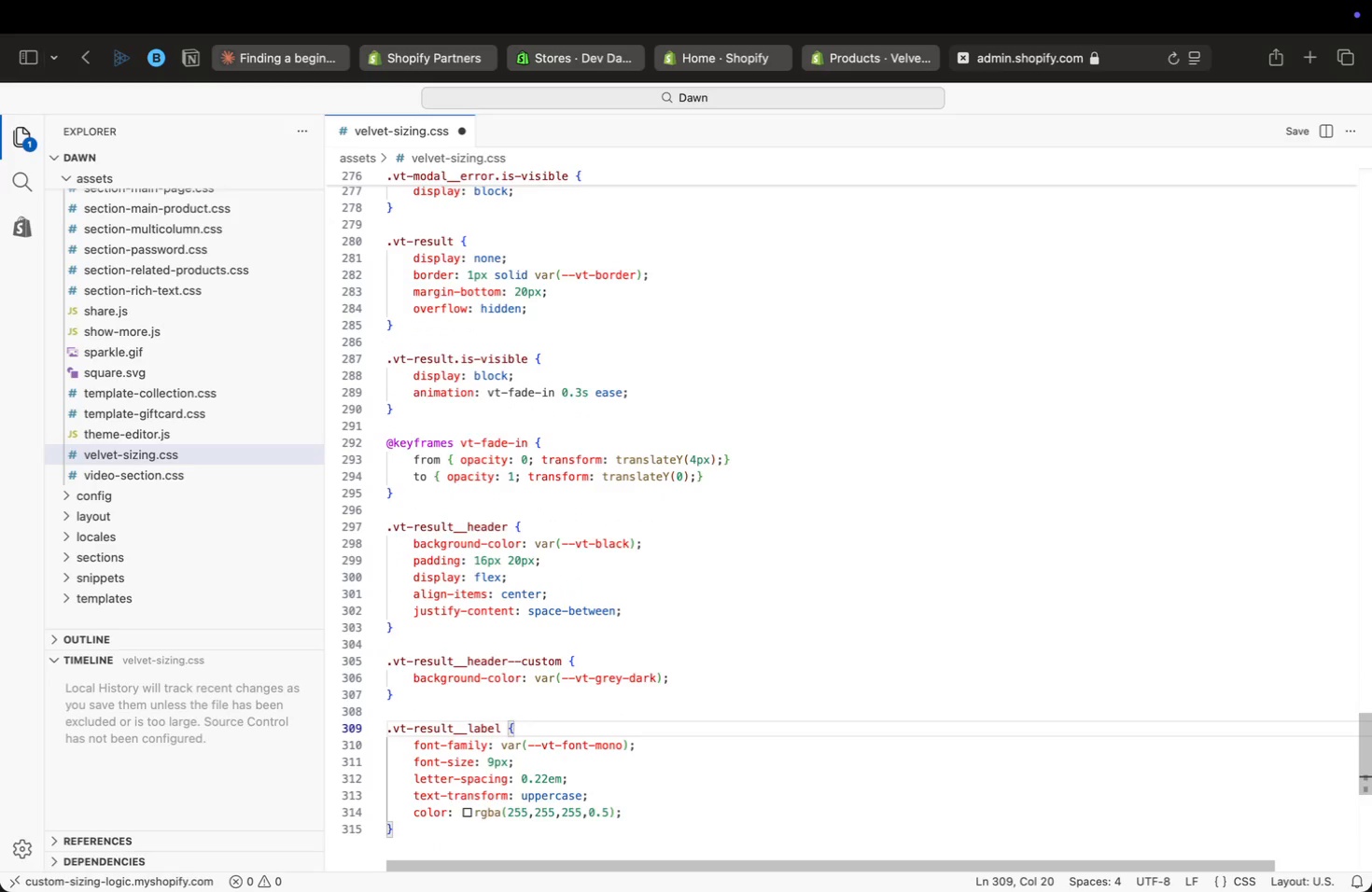 
key(ArrowUp)
 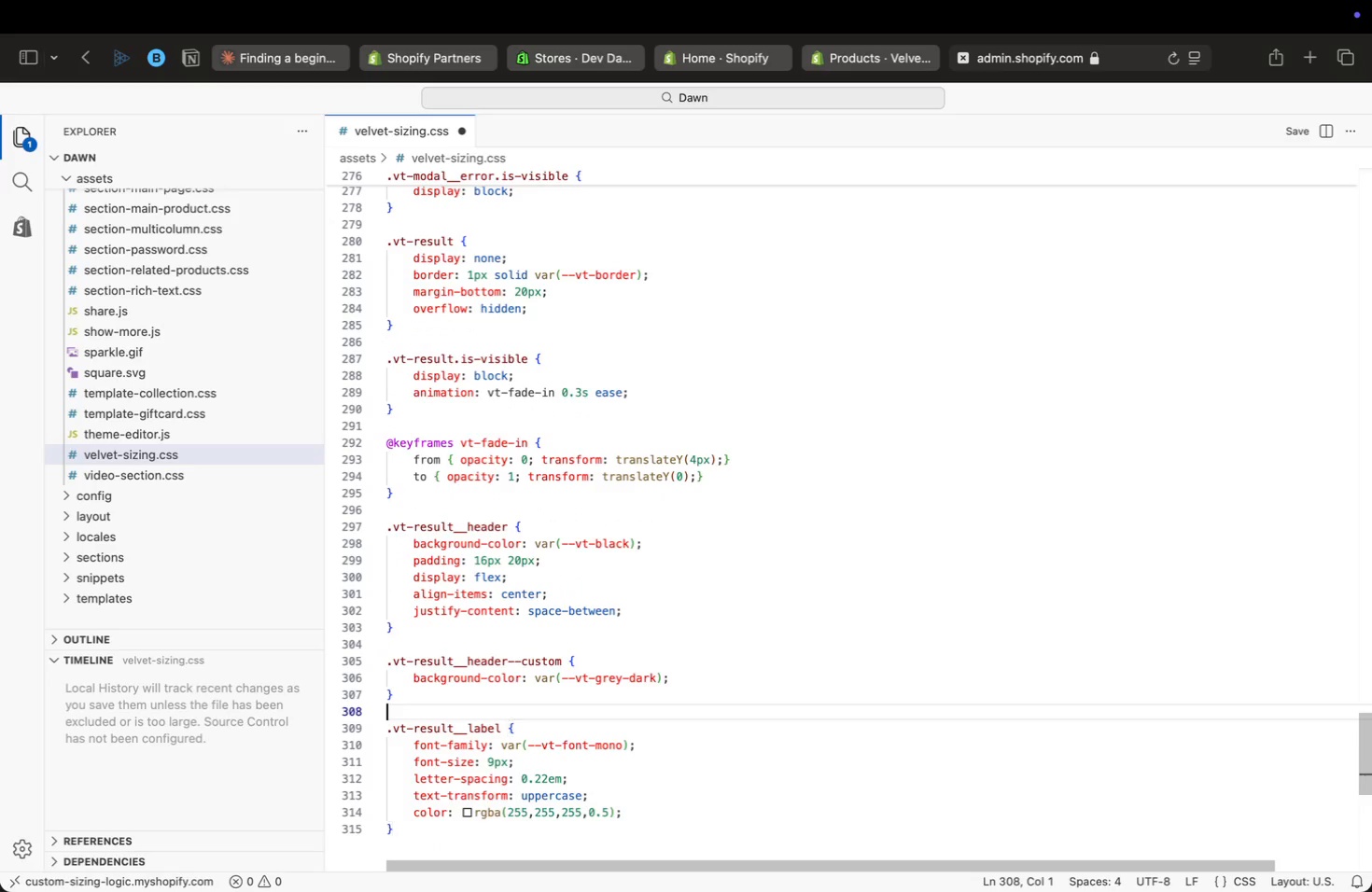 
key(ArrowUp)
 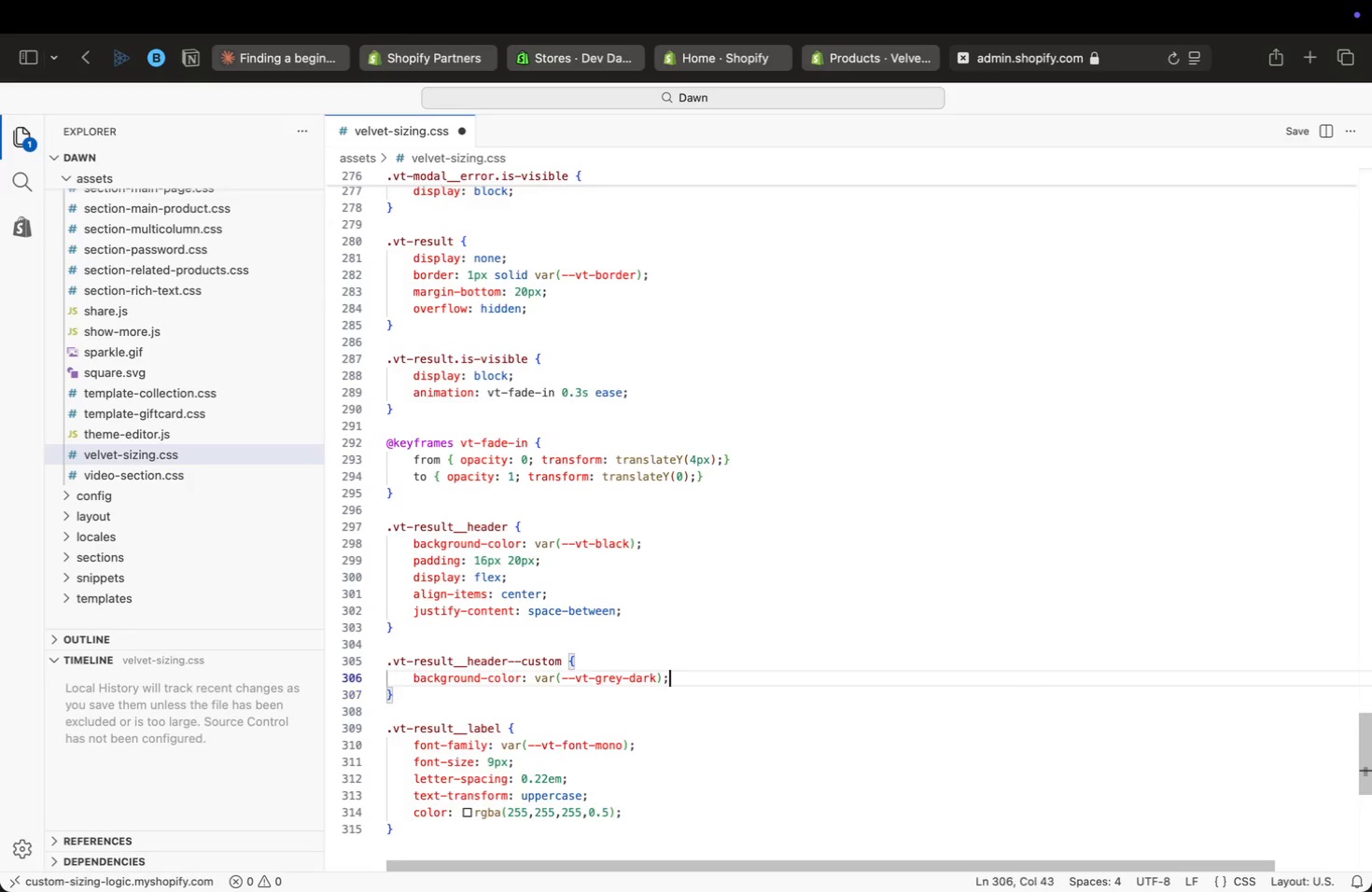 
key(ArrowUp)
 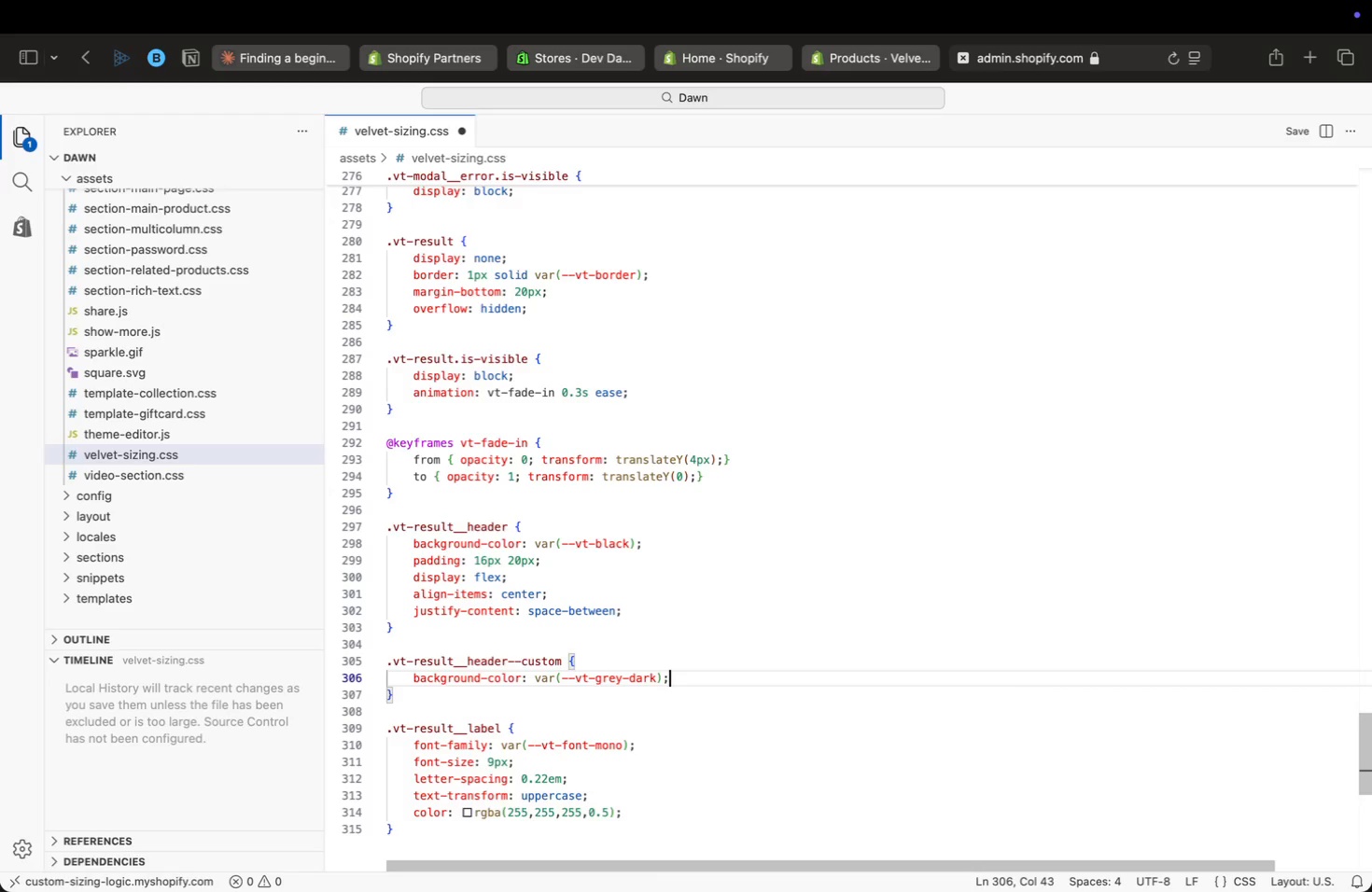 
key(ArrowUp)
 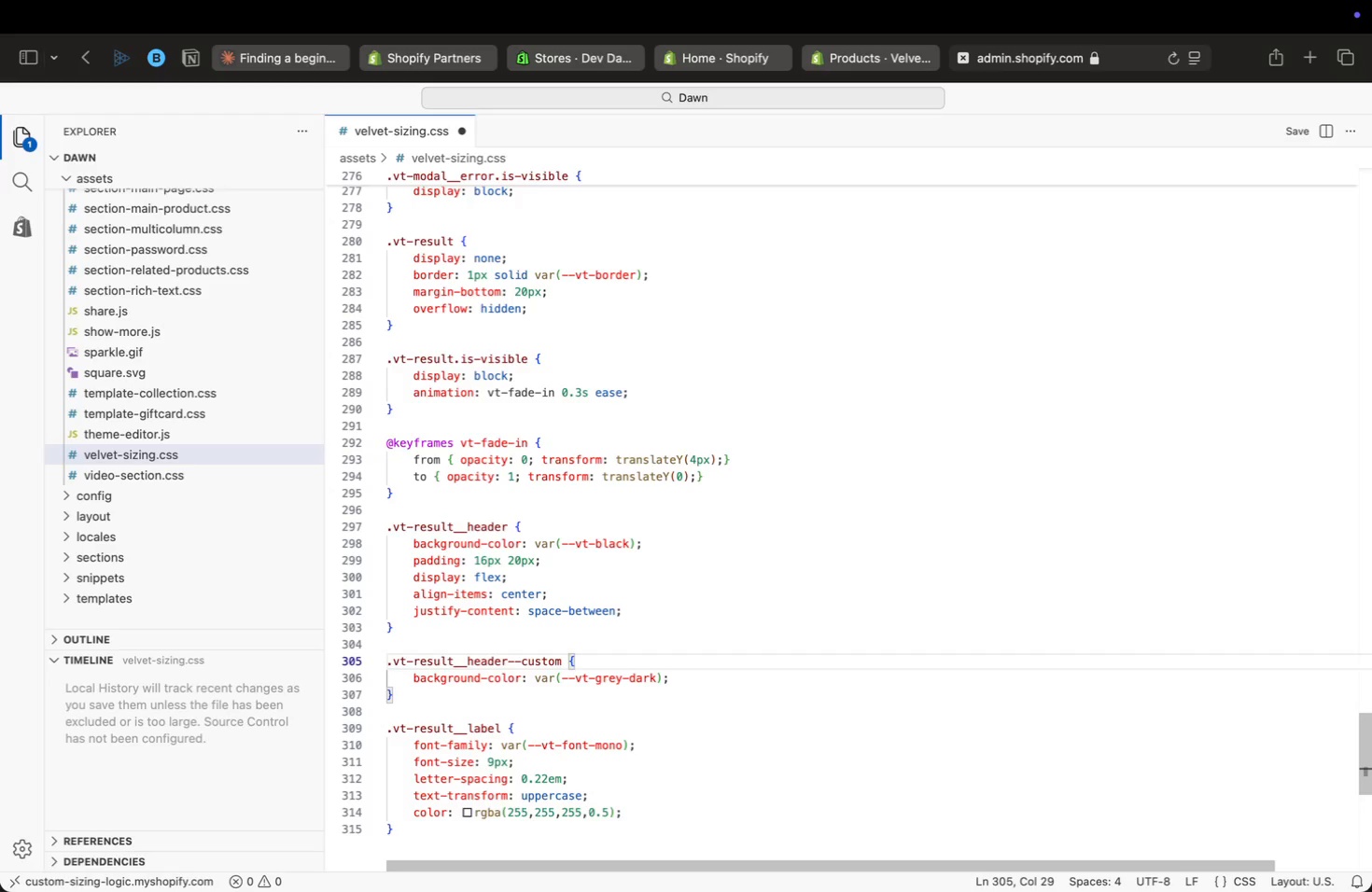 
key(ArrowUp)
 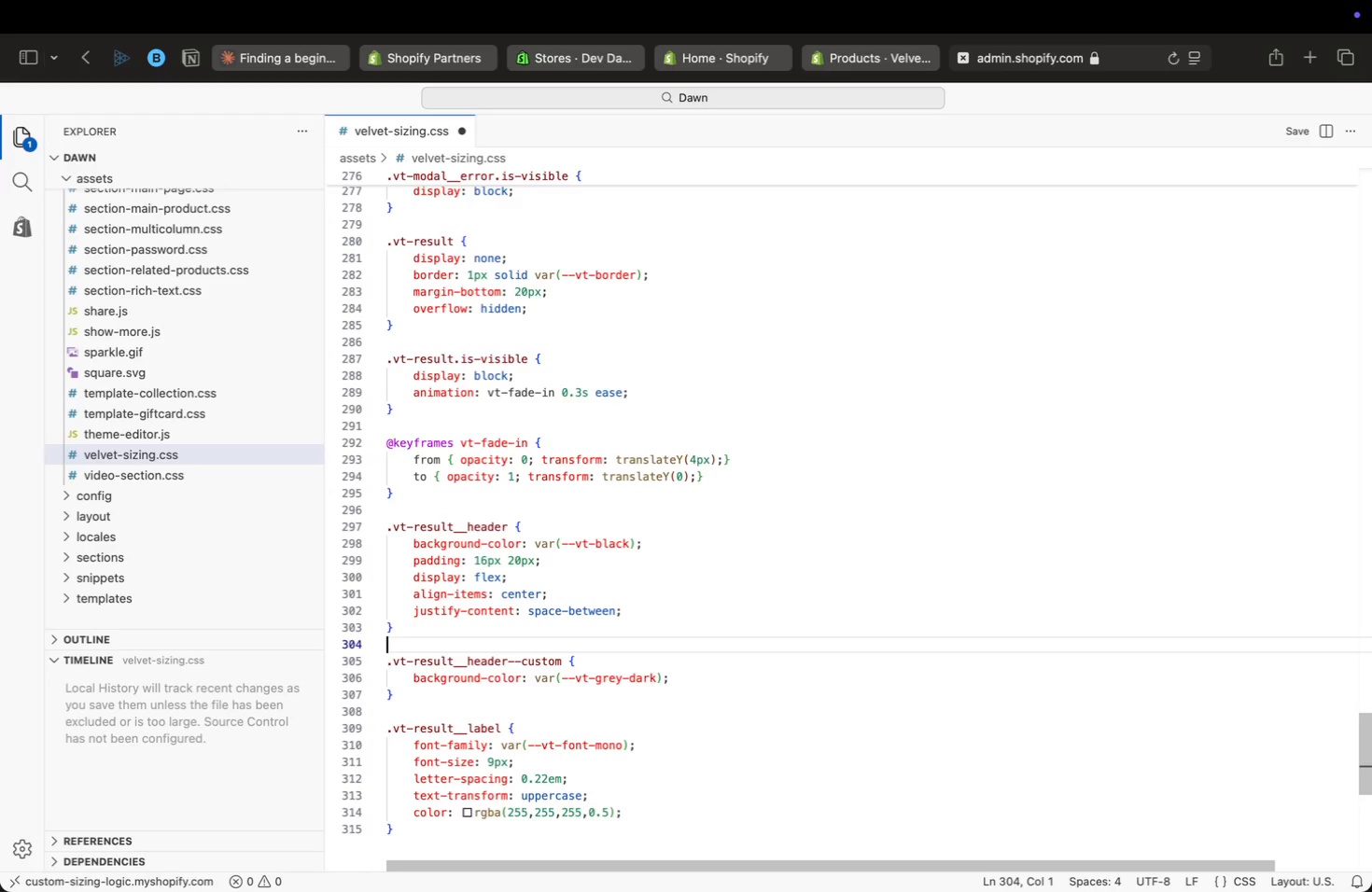 
key(ArrowUp)
 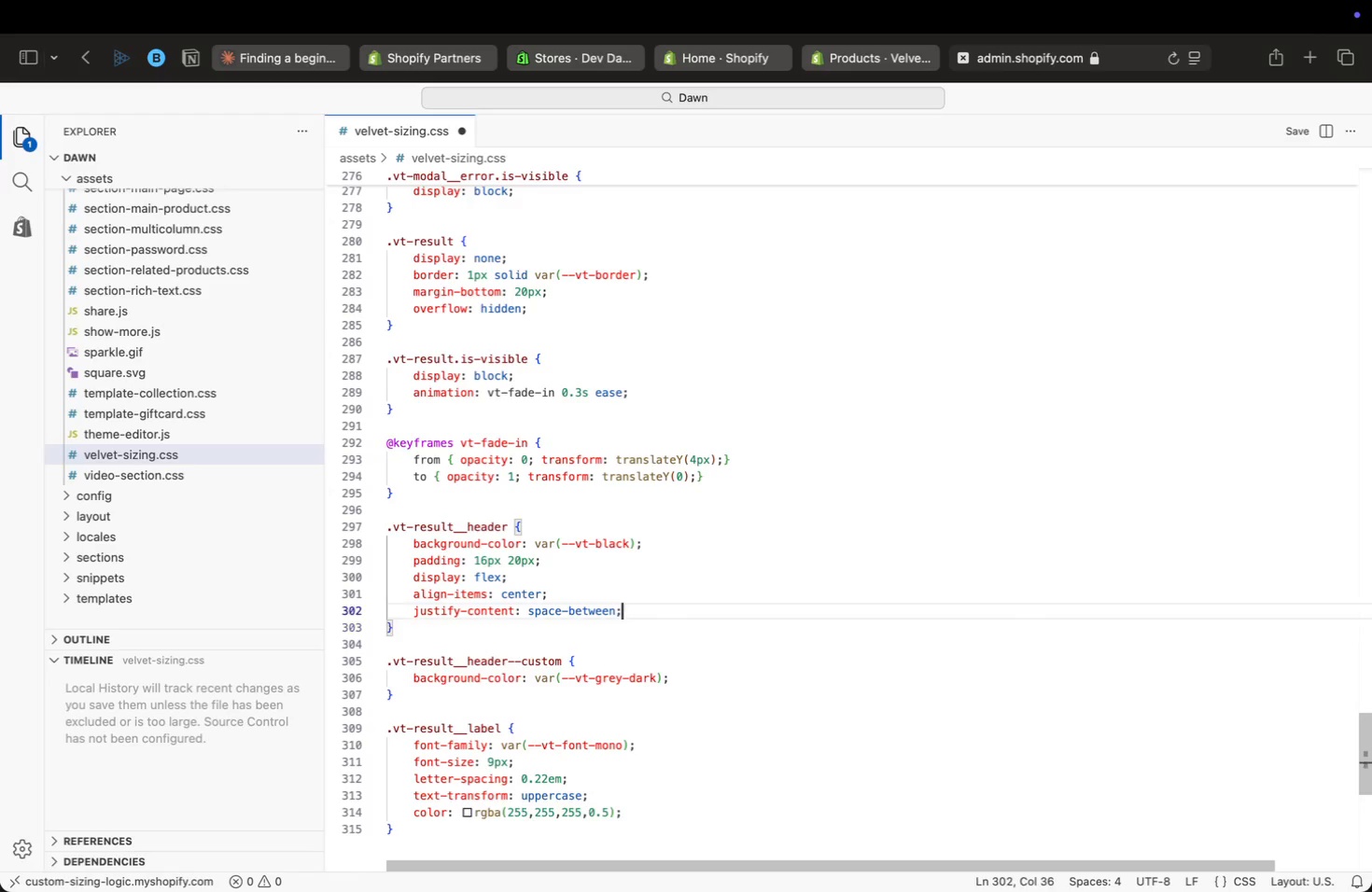 
key(ArrowUp)
 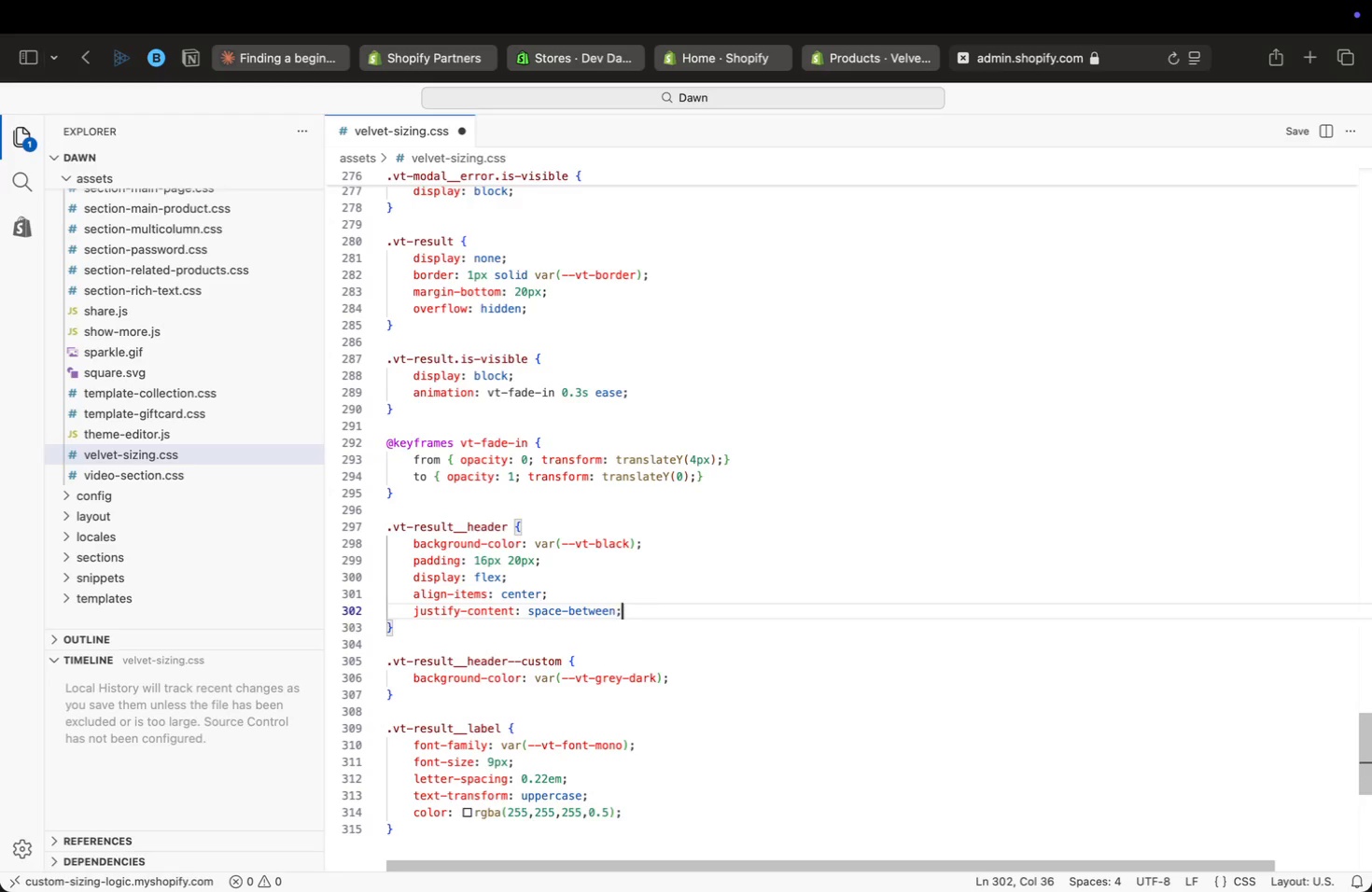 
key(ArrowUp)
 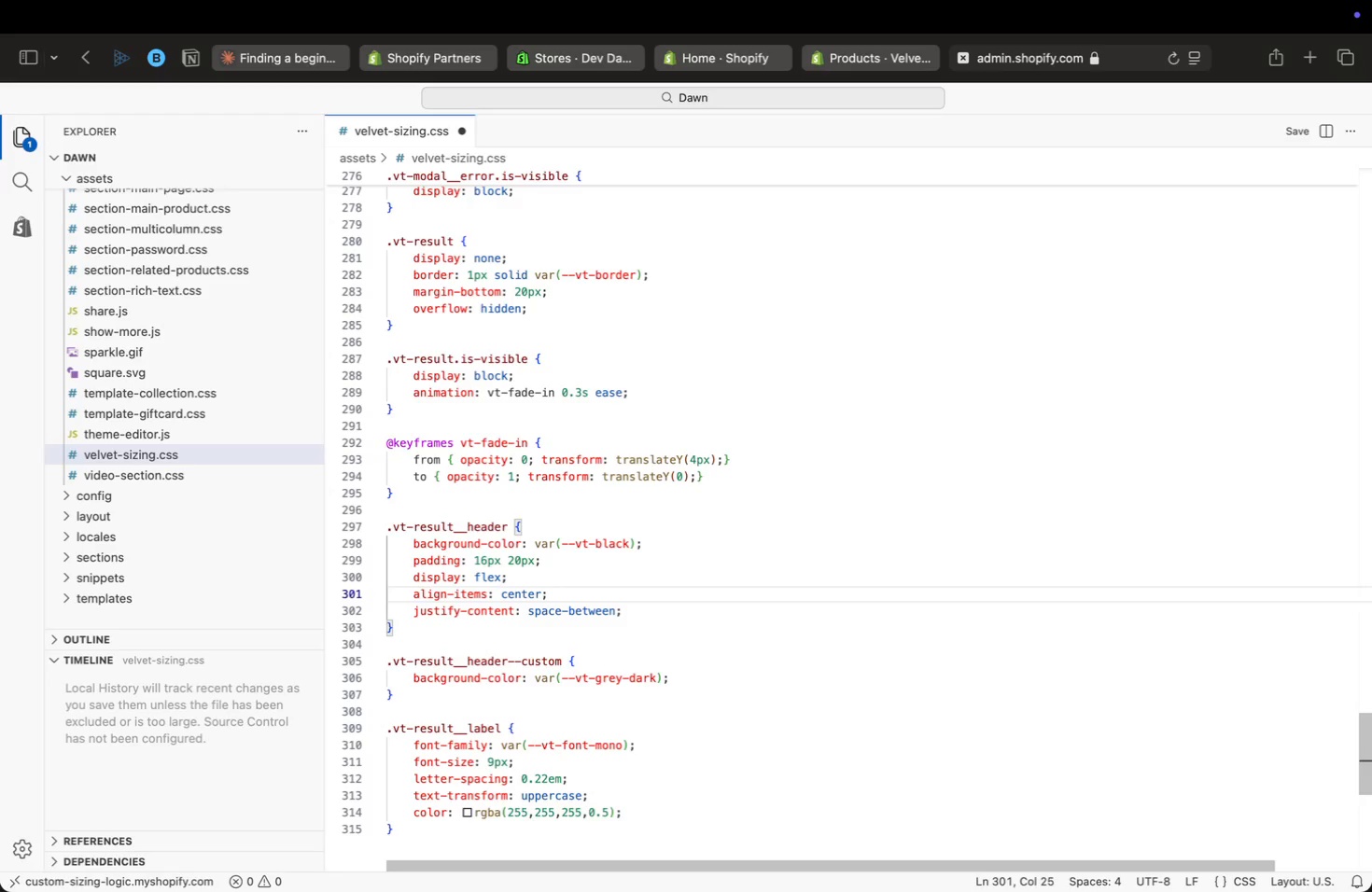 
key(ArrowUp)
 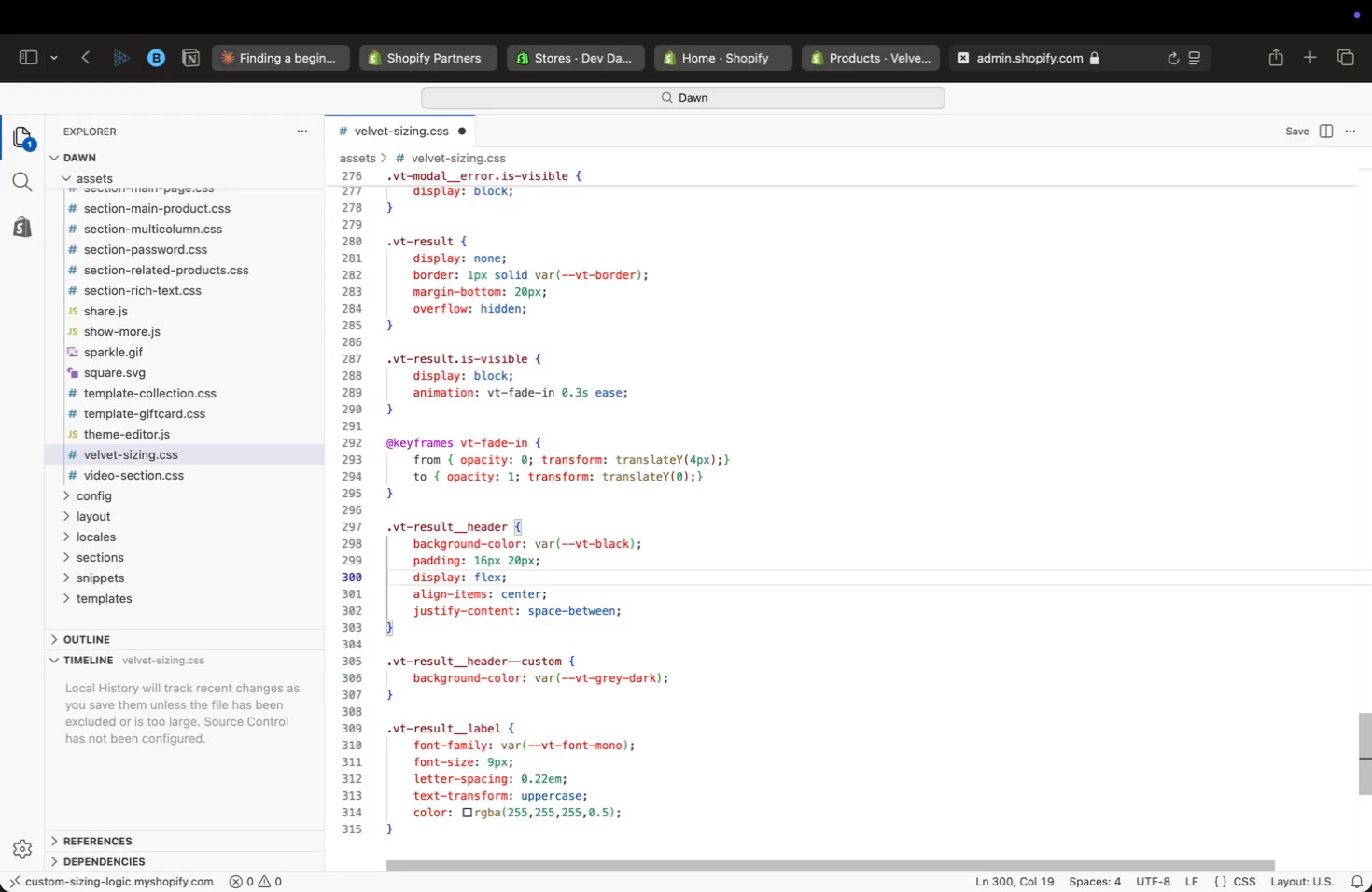 
key(ArrowUp)
 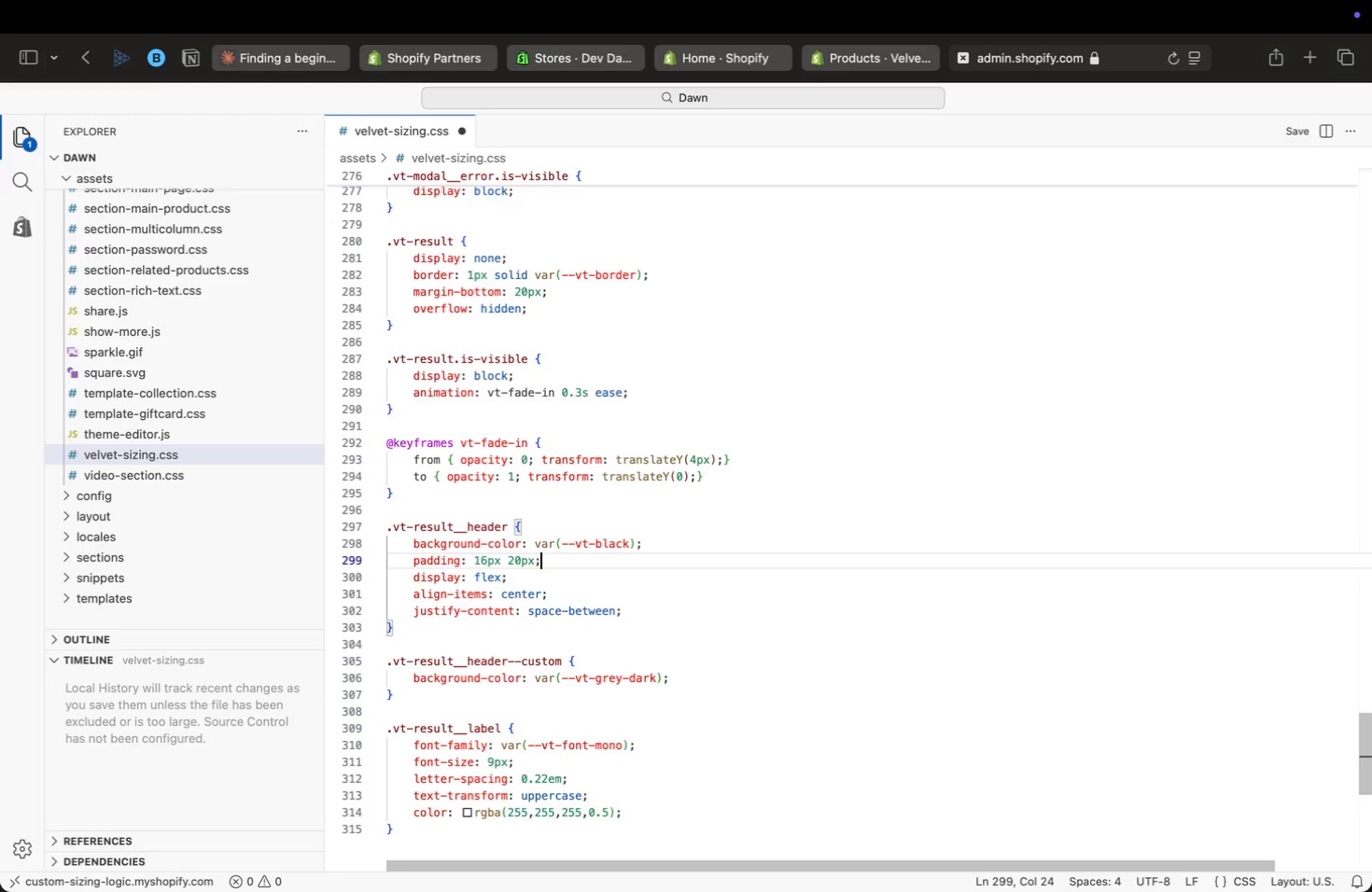 
key(ArrowUp)
 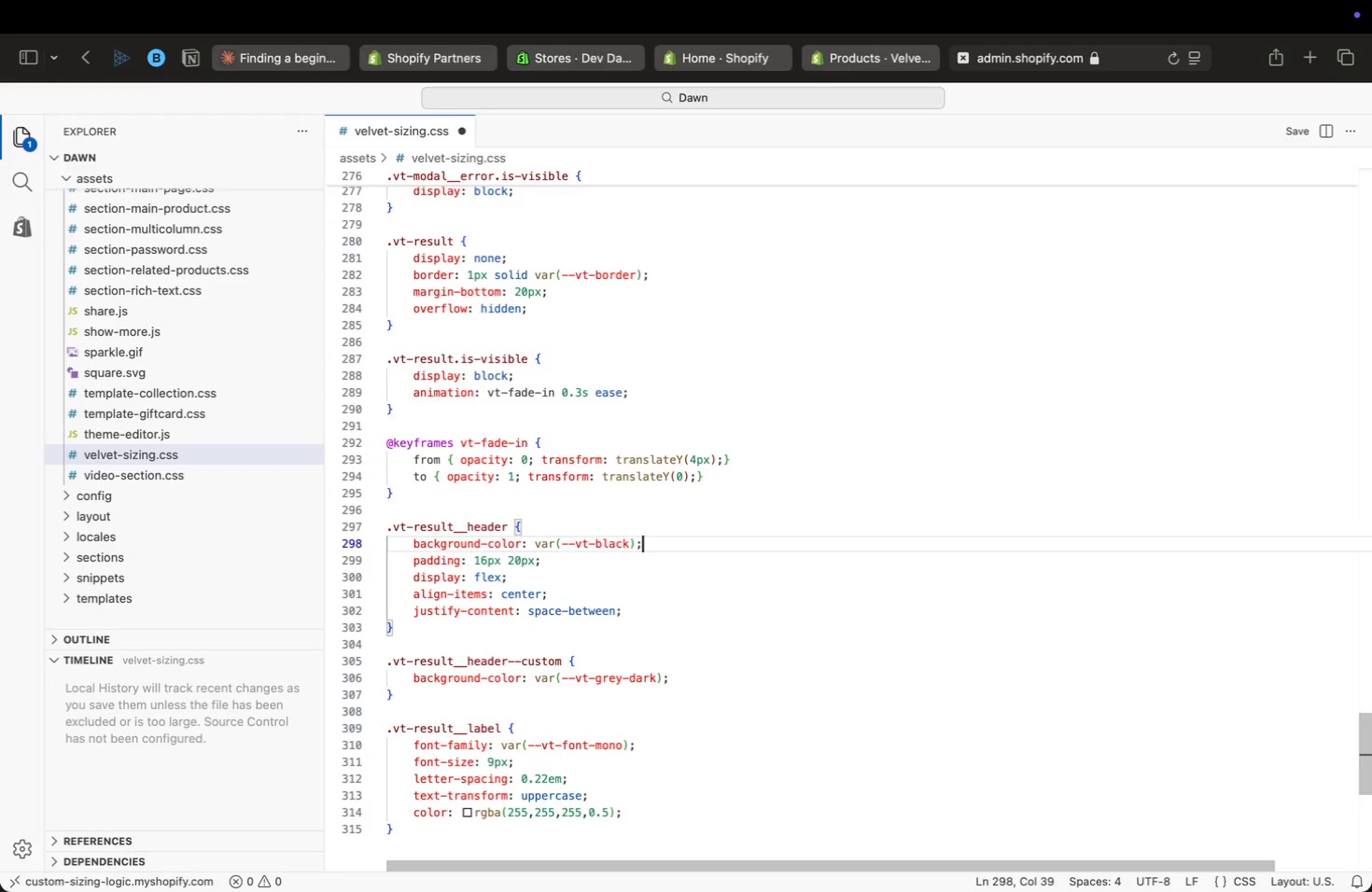 
key(ArrowUp)
 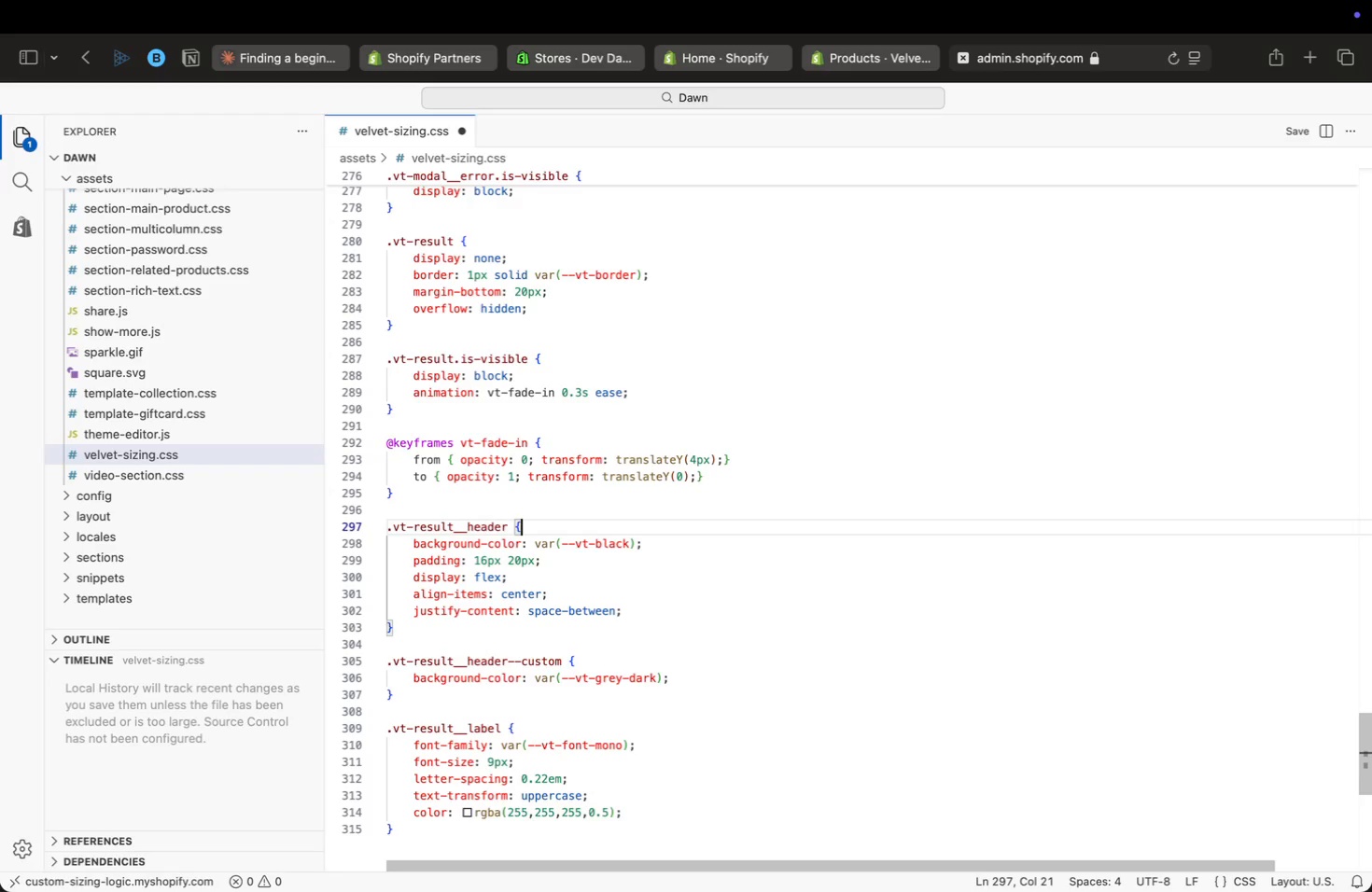 
key(ArrowUp)
 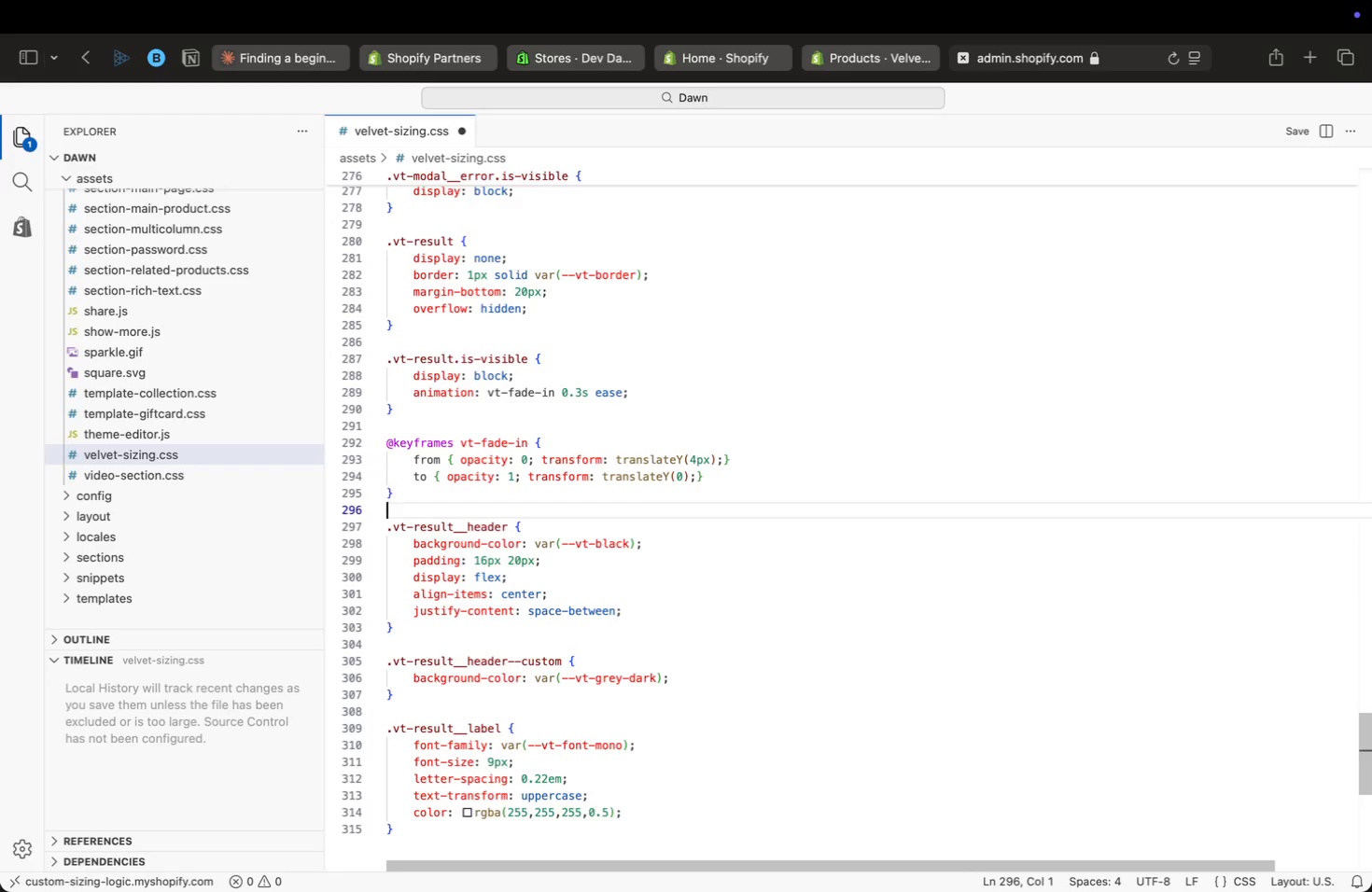 
key(ArrowUp)
 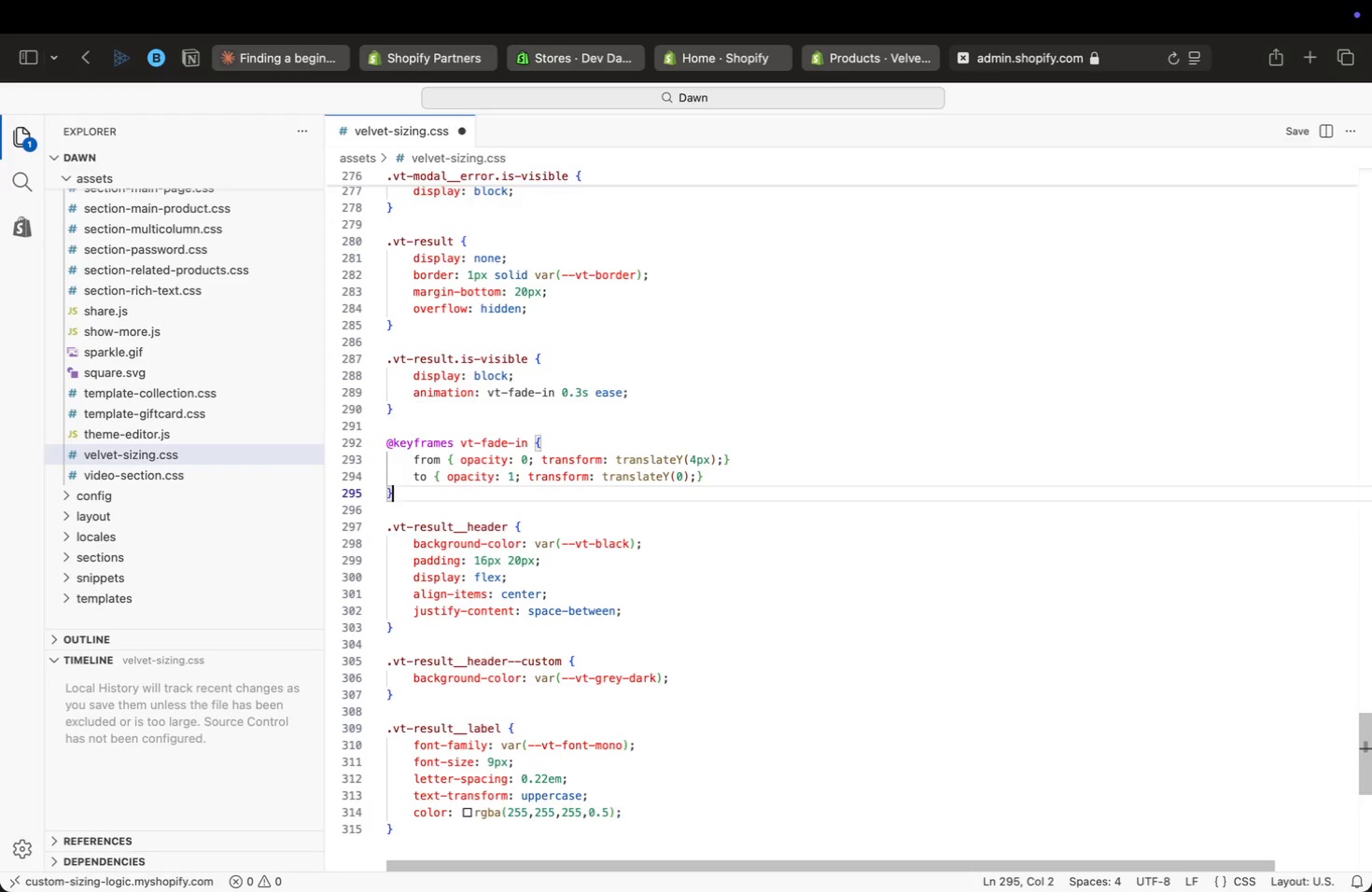 
key(ArrowUp)
 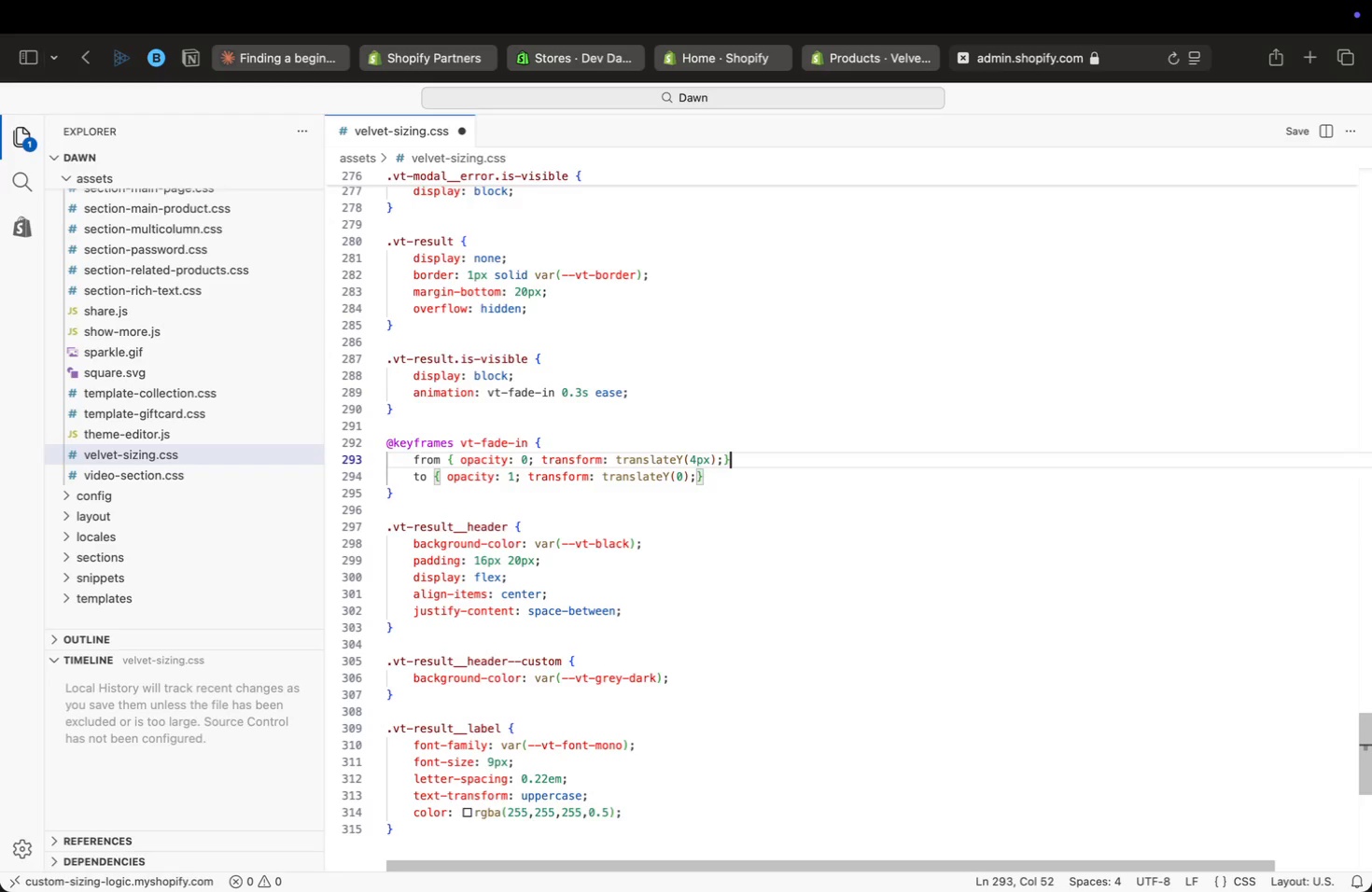 
key(ArrowUp)
 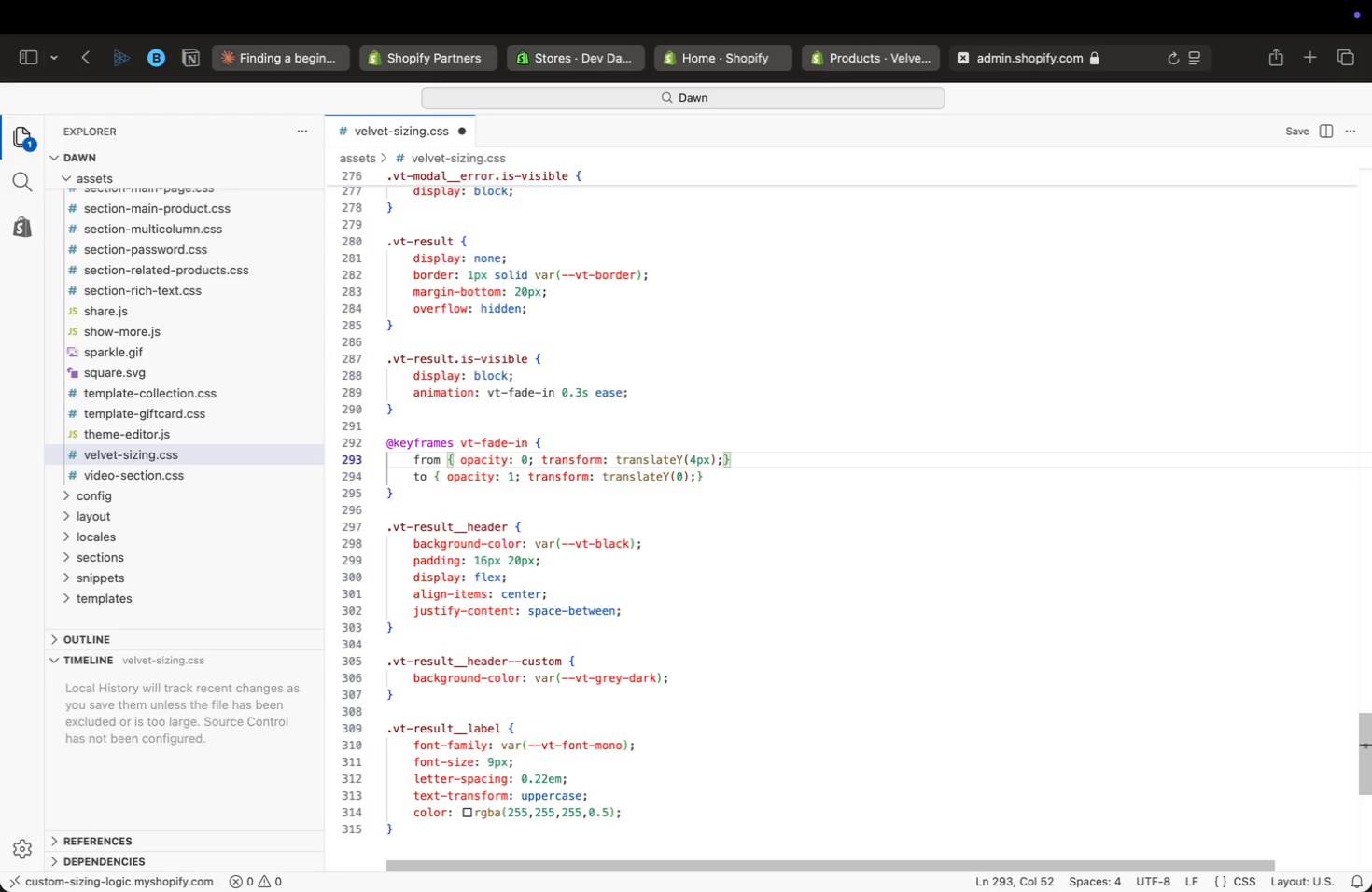 
key(ArrowUp)
 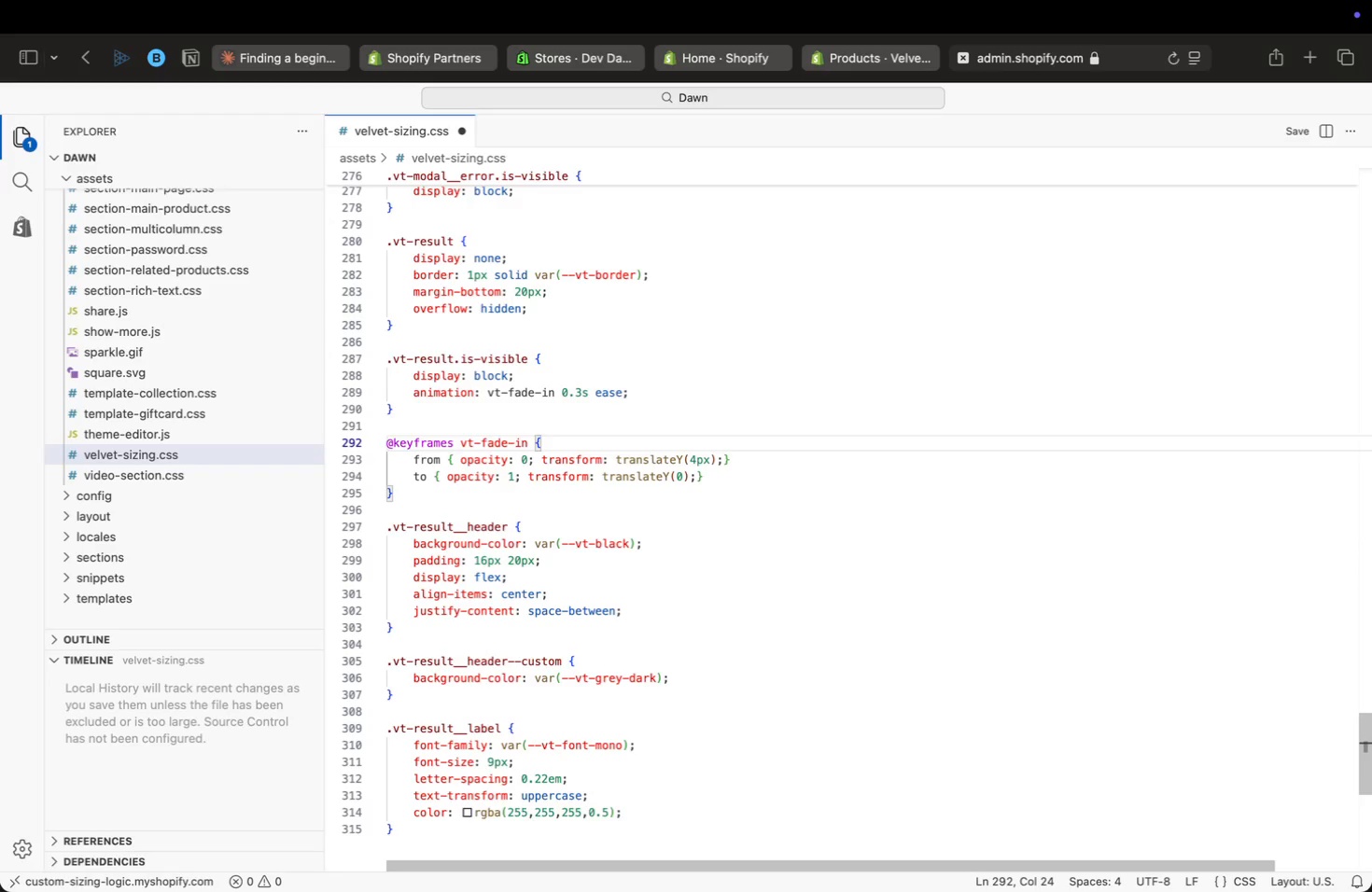 
key(ArrowUp)
 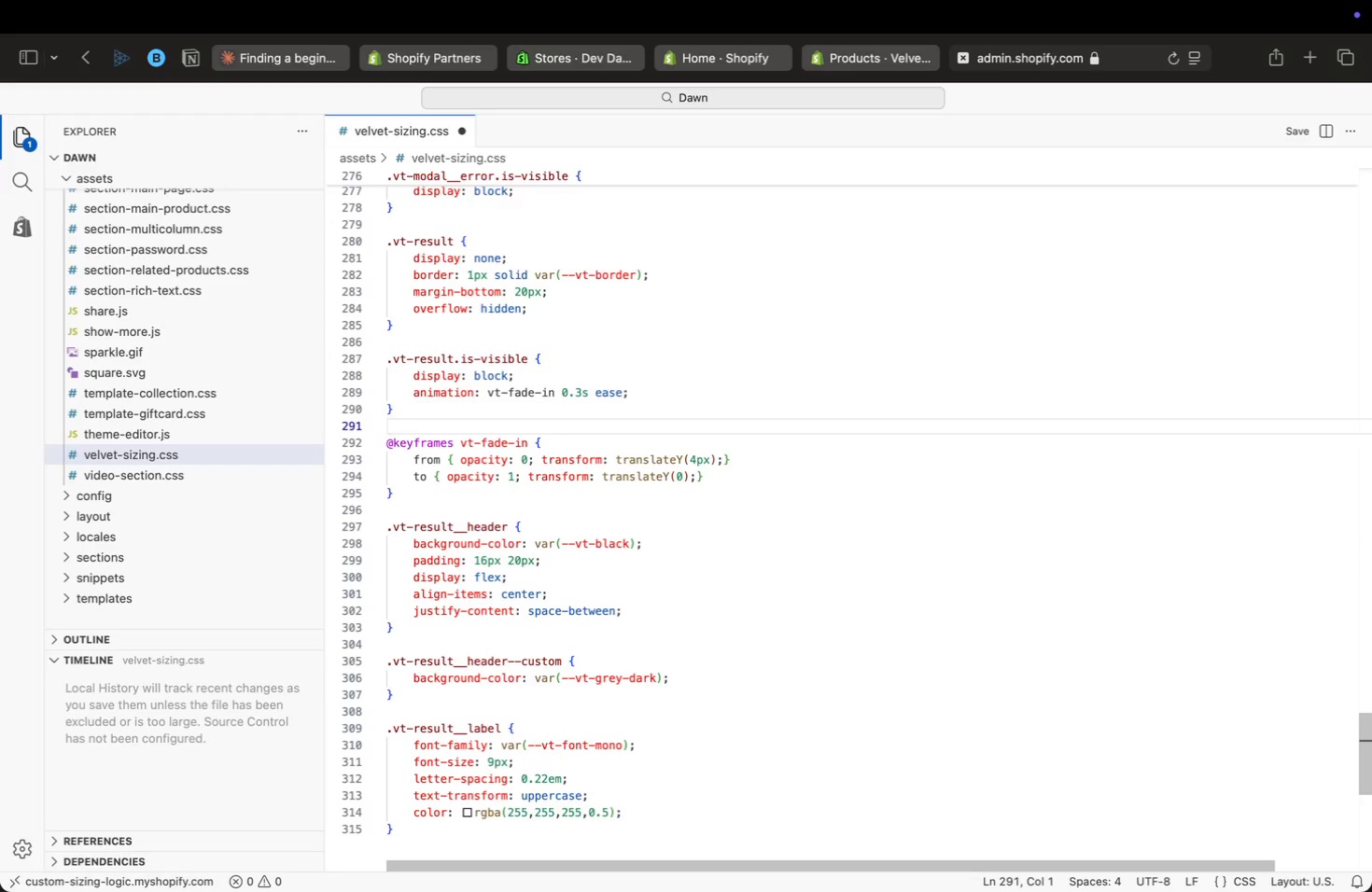 
key(ArrowUp)
 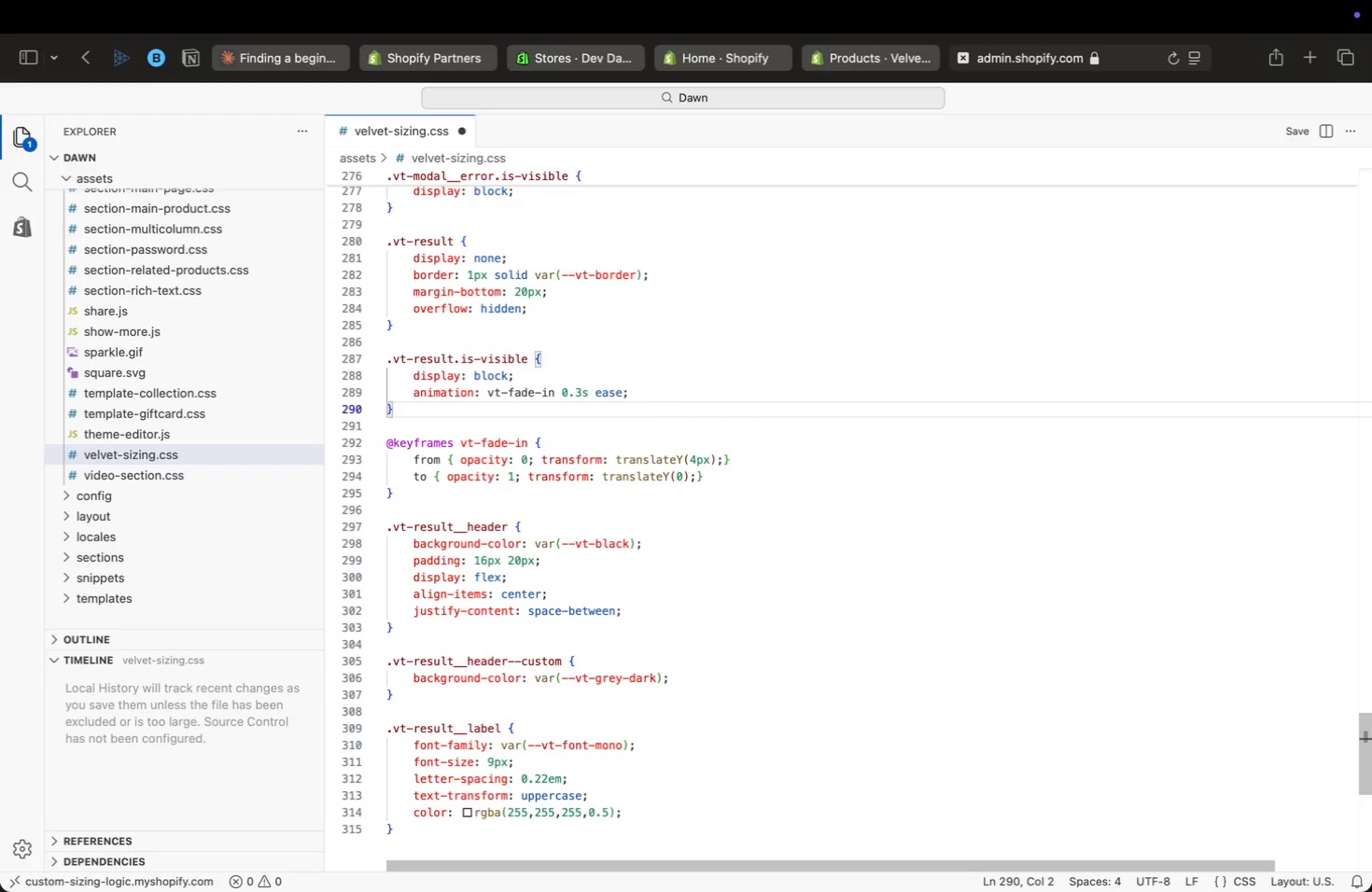 
key(ArrowUp)
 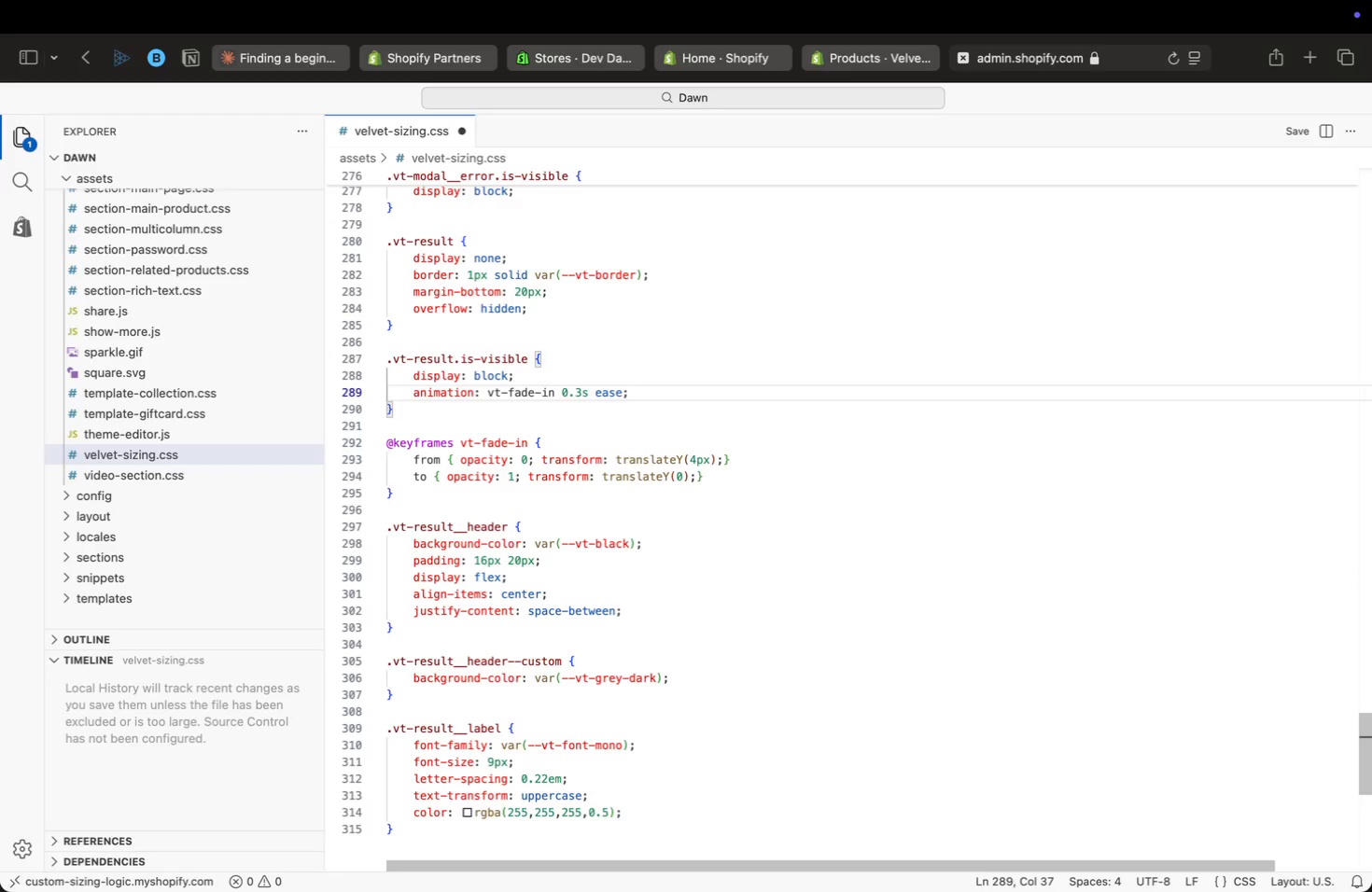 
key(ArrowUp)
 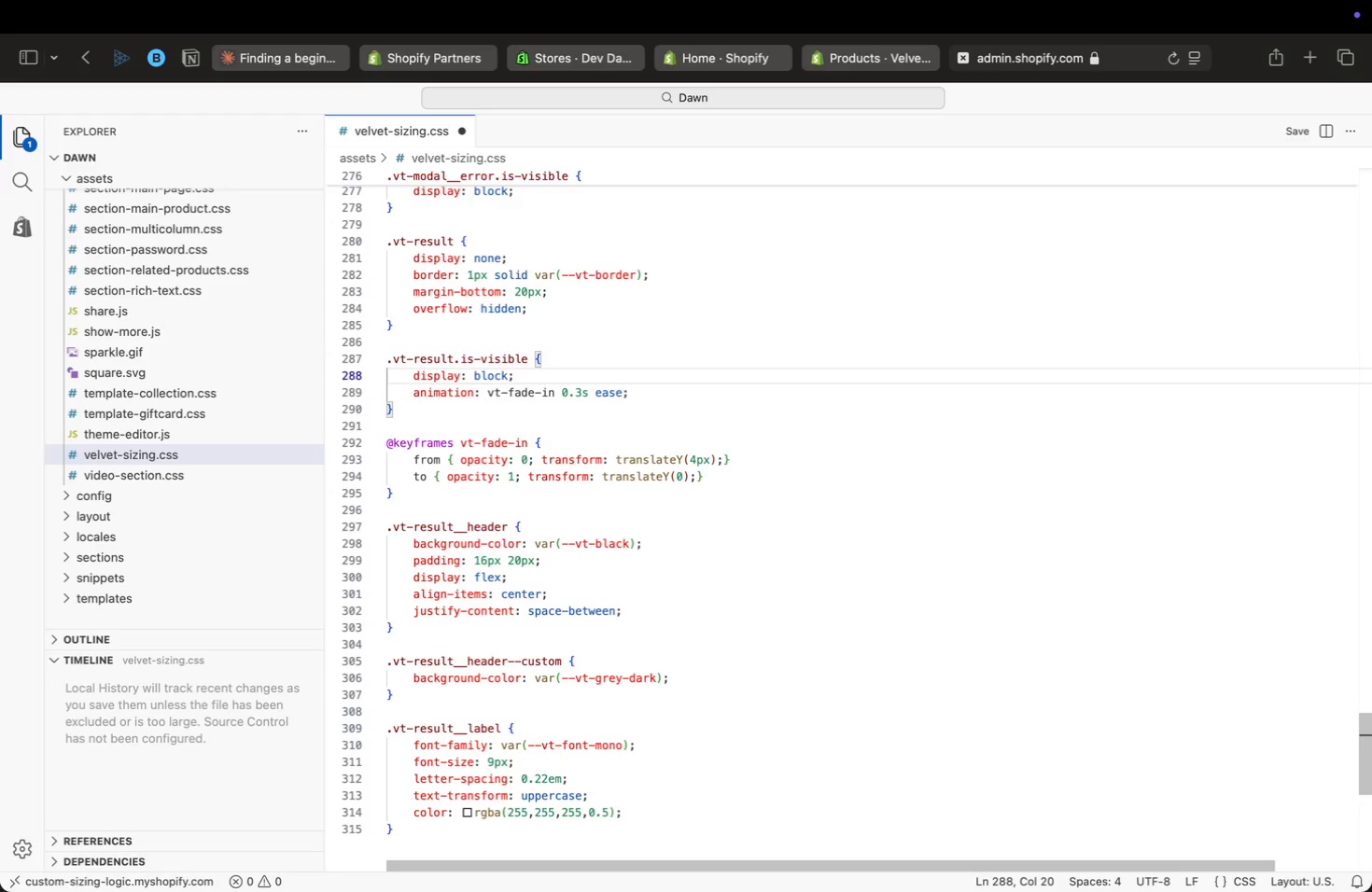 
key(ArrowUp)
 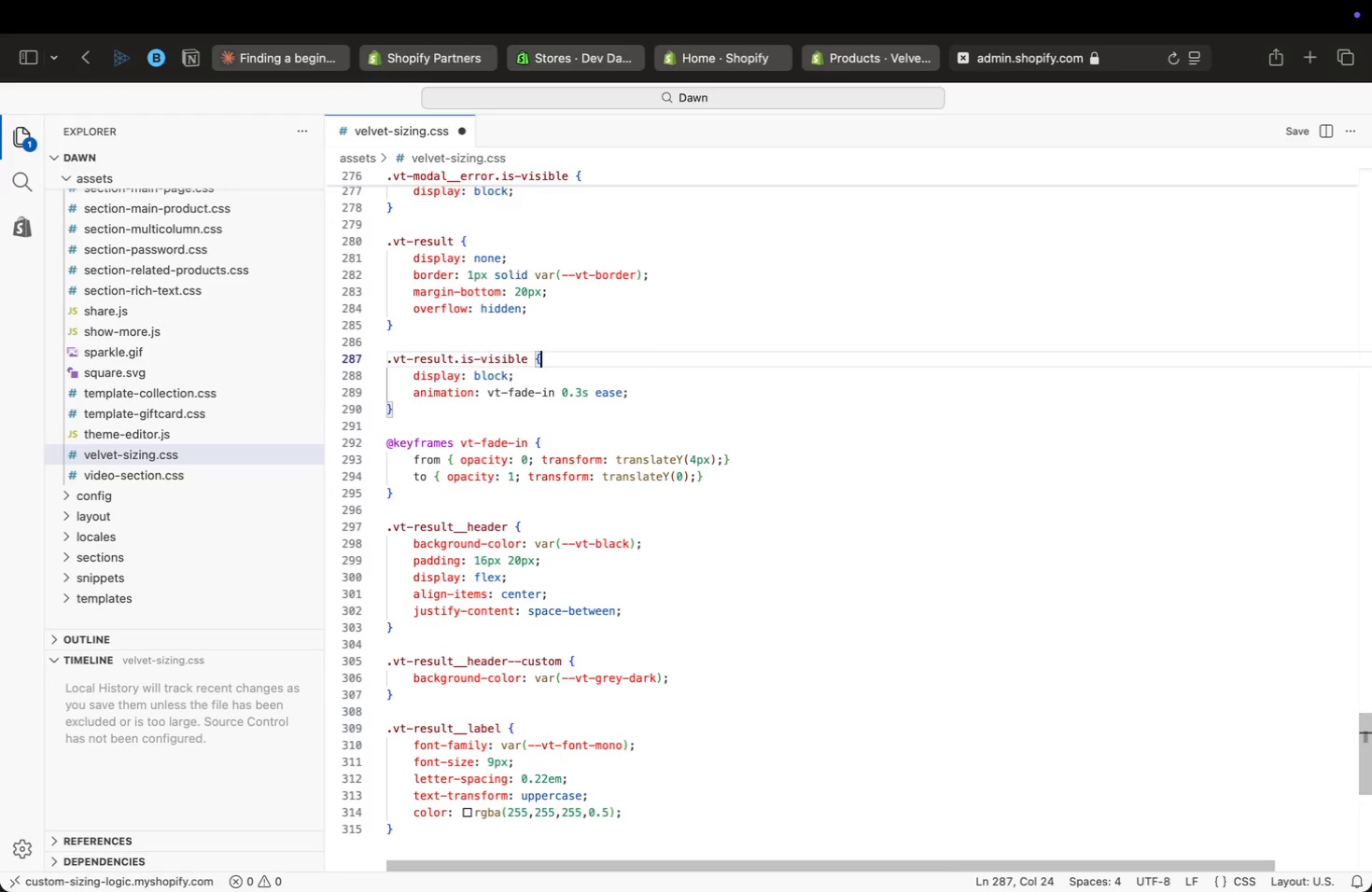 
key(ArrowUp)
 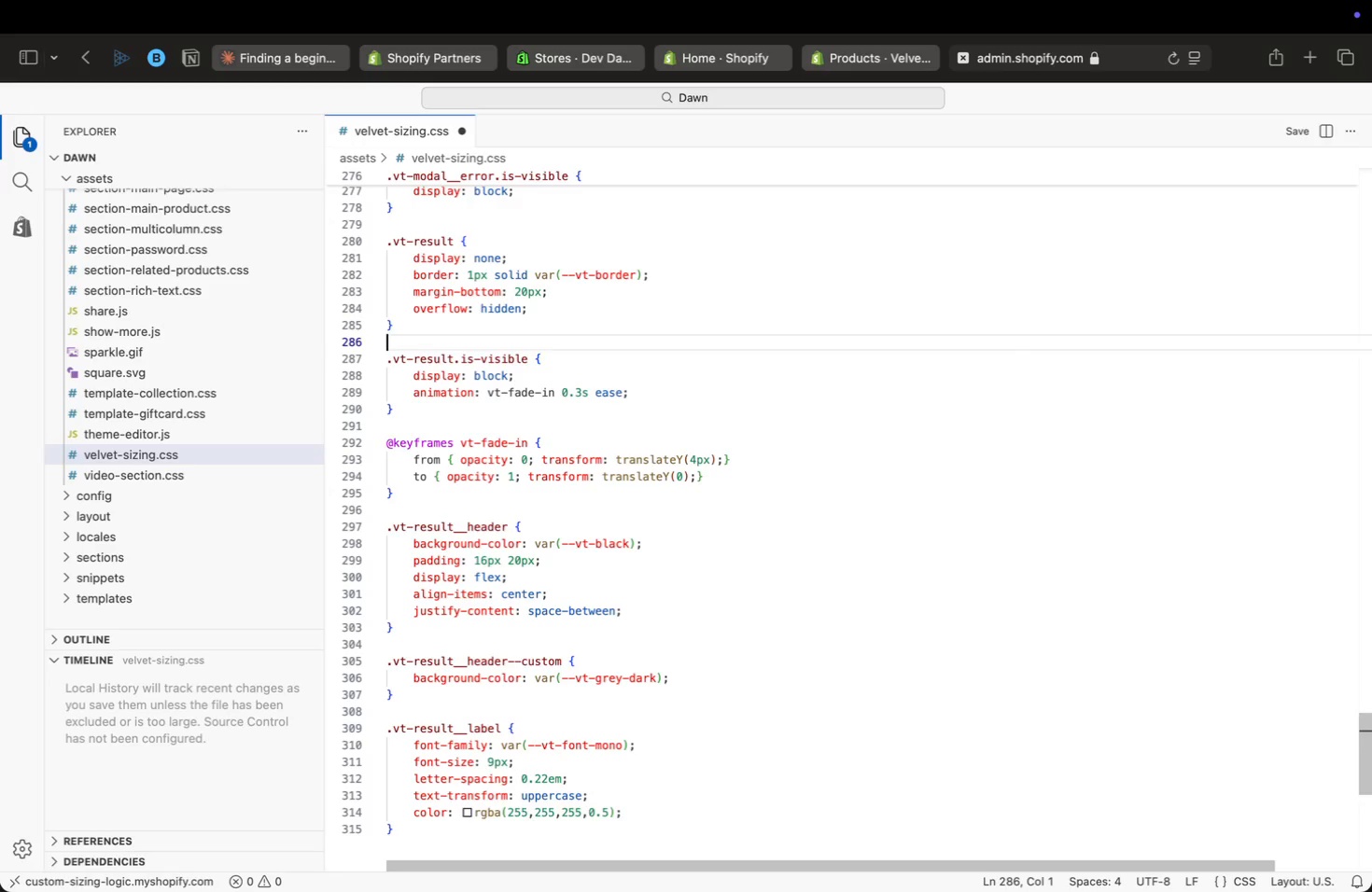 
key(ArrowUp)
 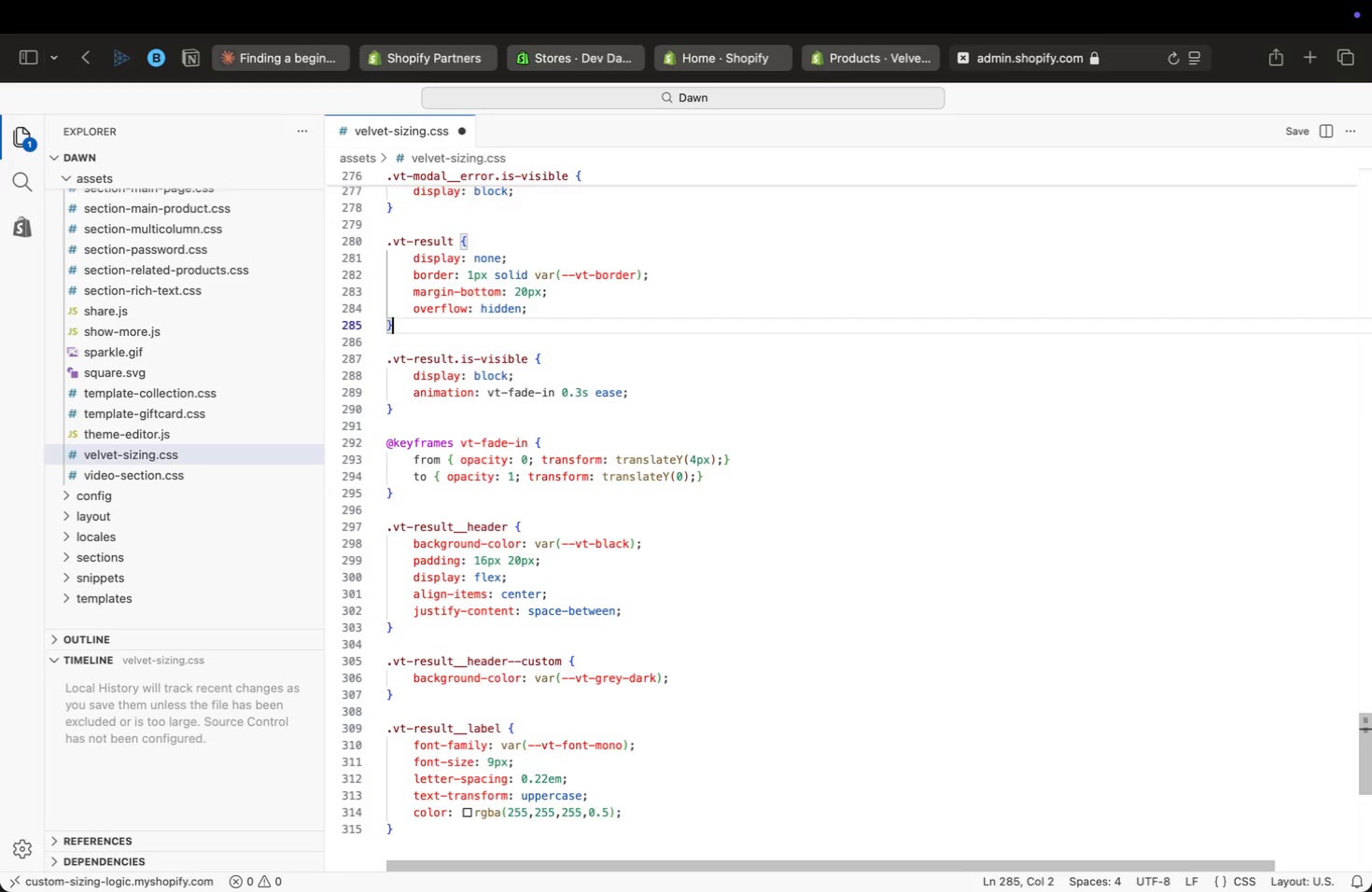 
key(ArrowUp)
 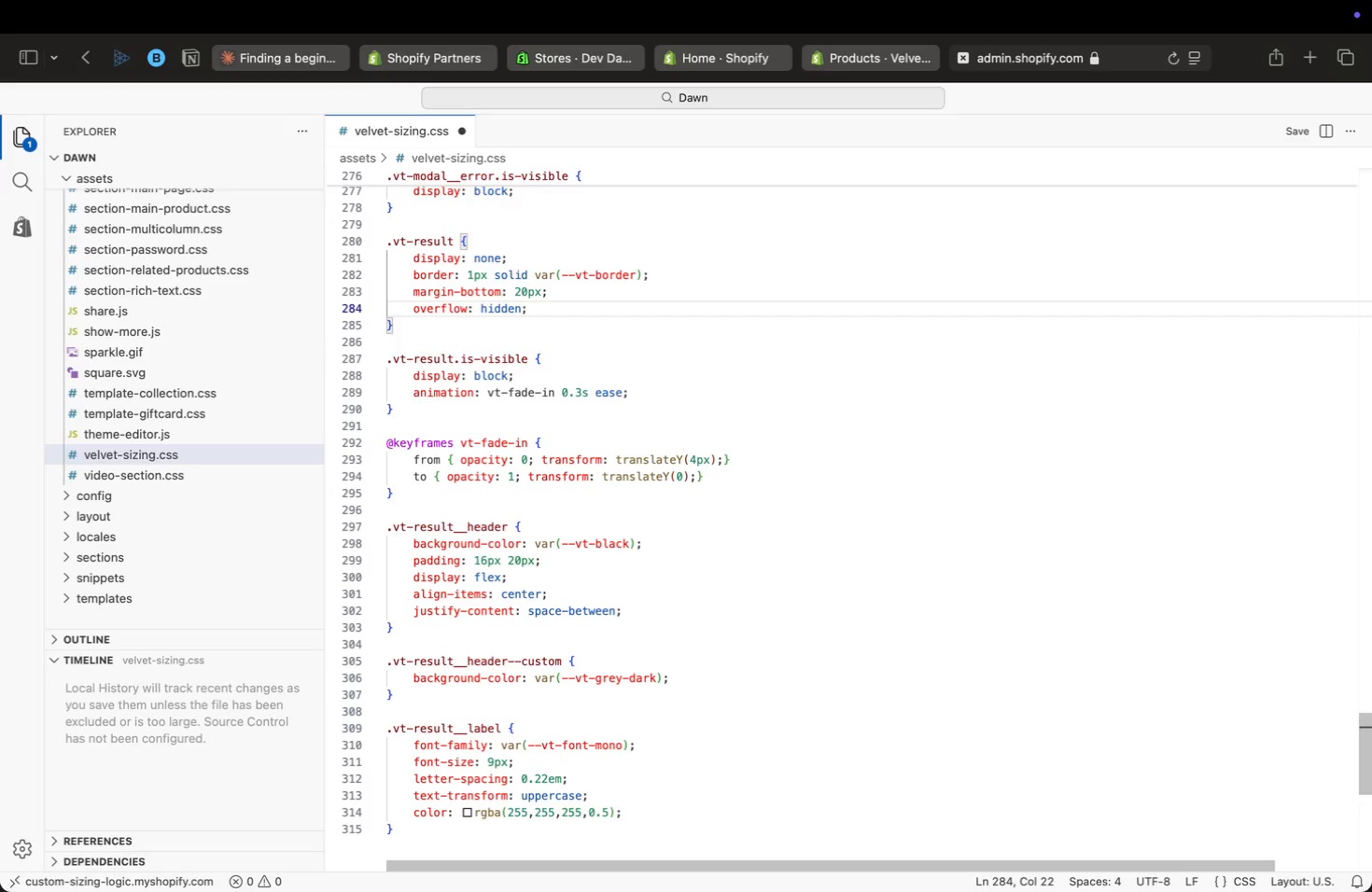 
key(ArrowUp)
 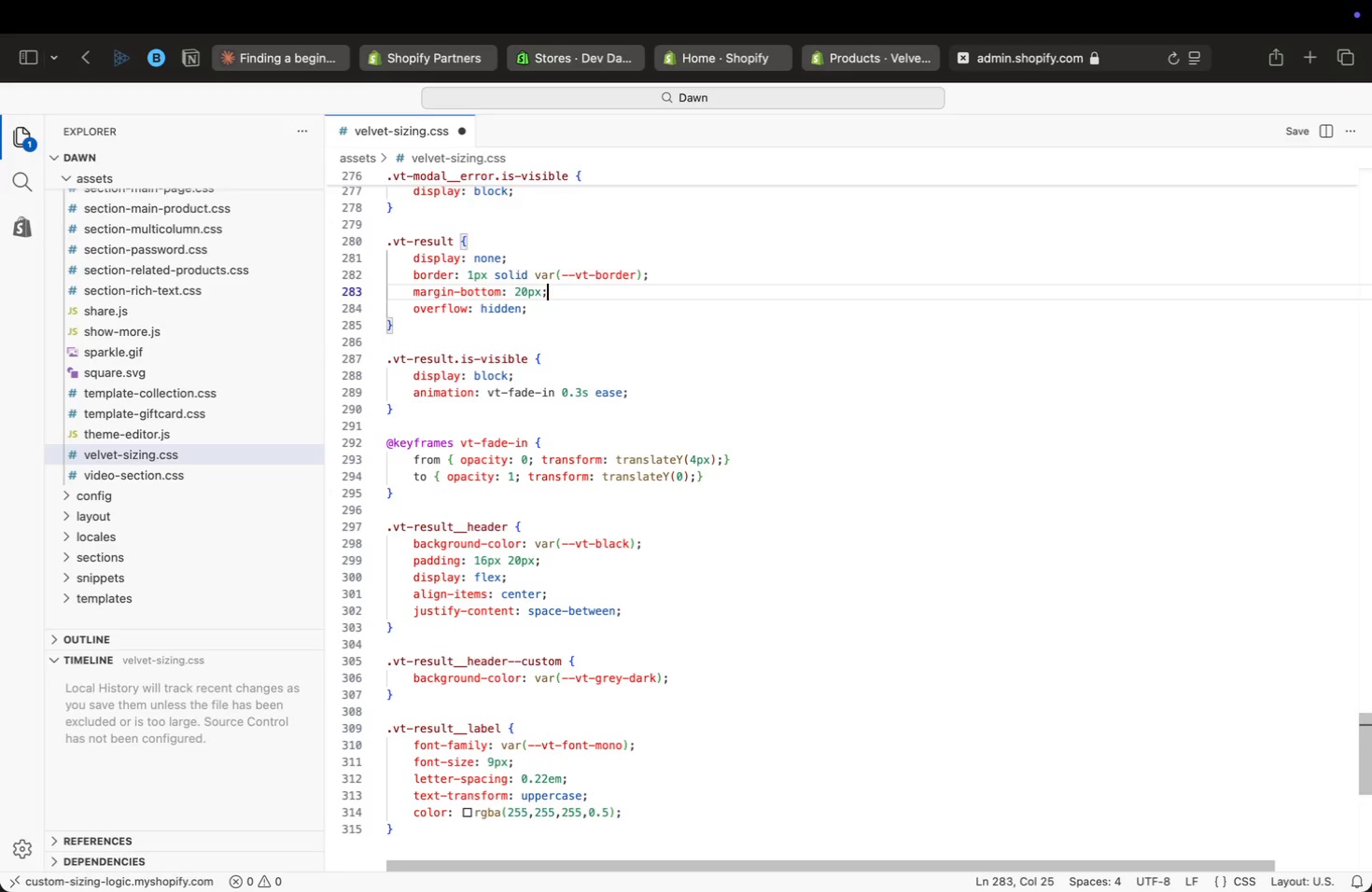 
key(ArrowUp)
 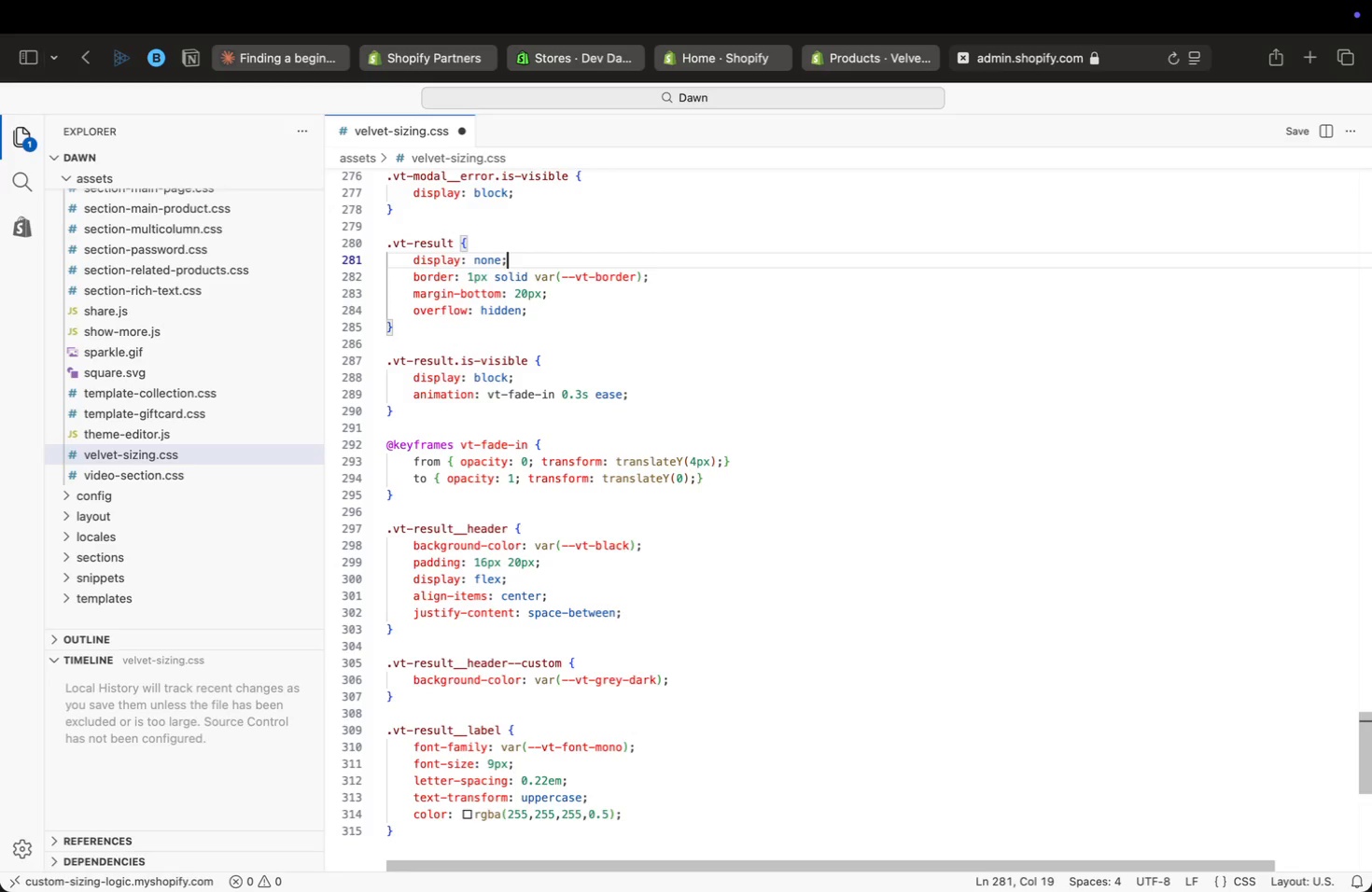 
key(ArrowUp)
 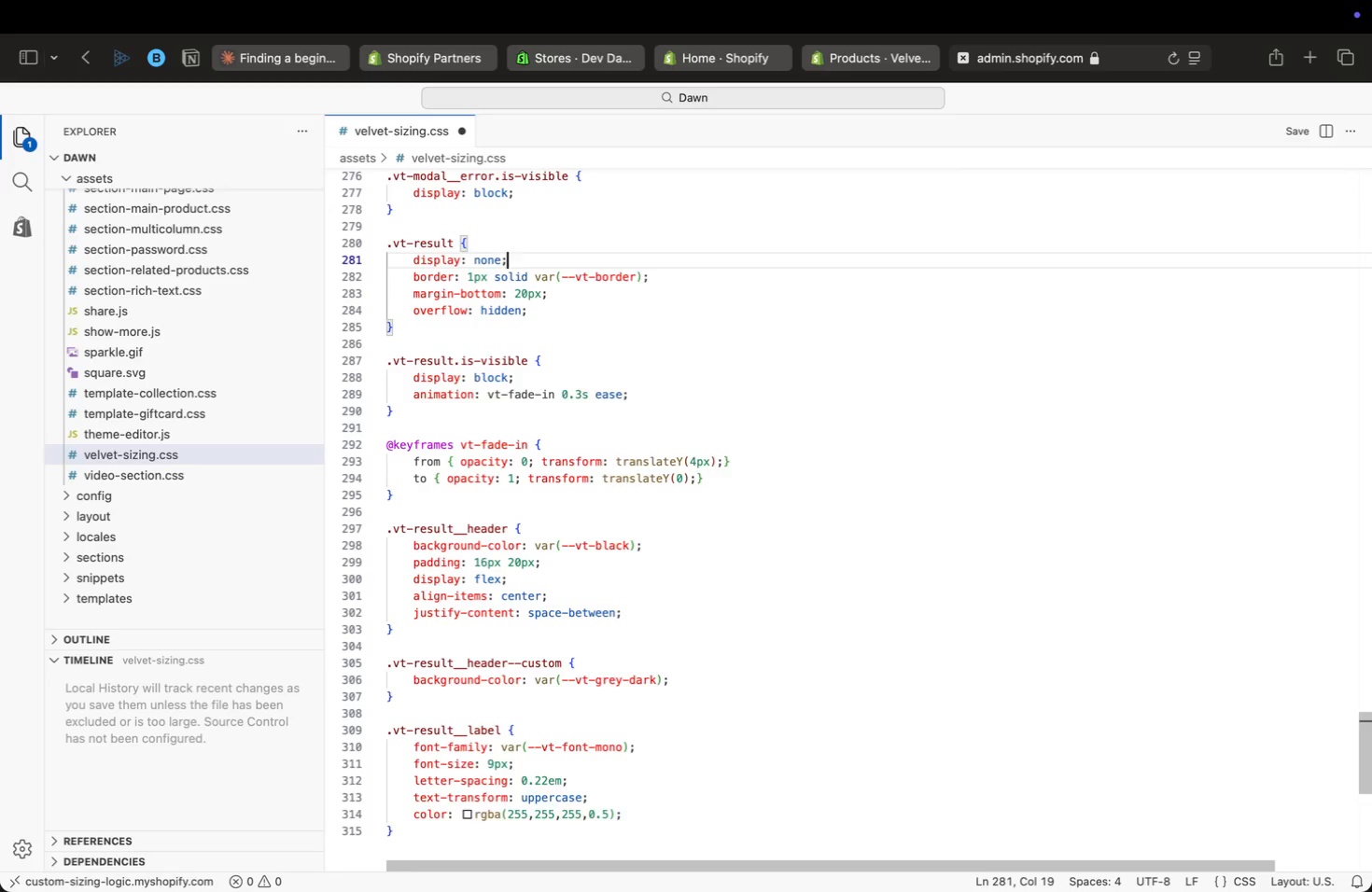 
key(ArrowUp)
 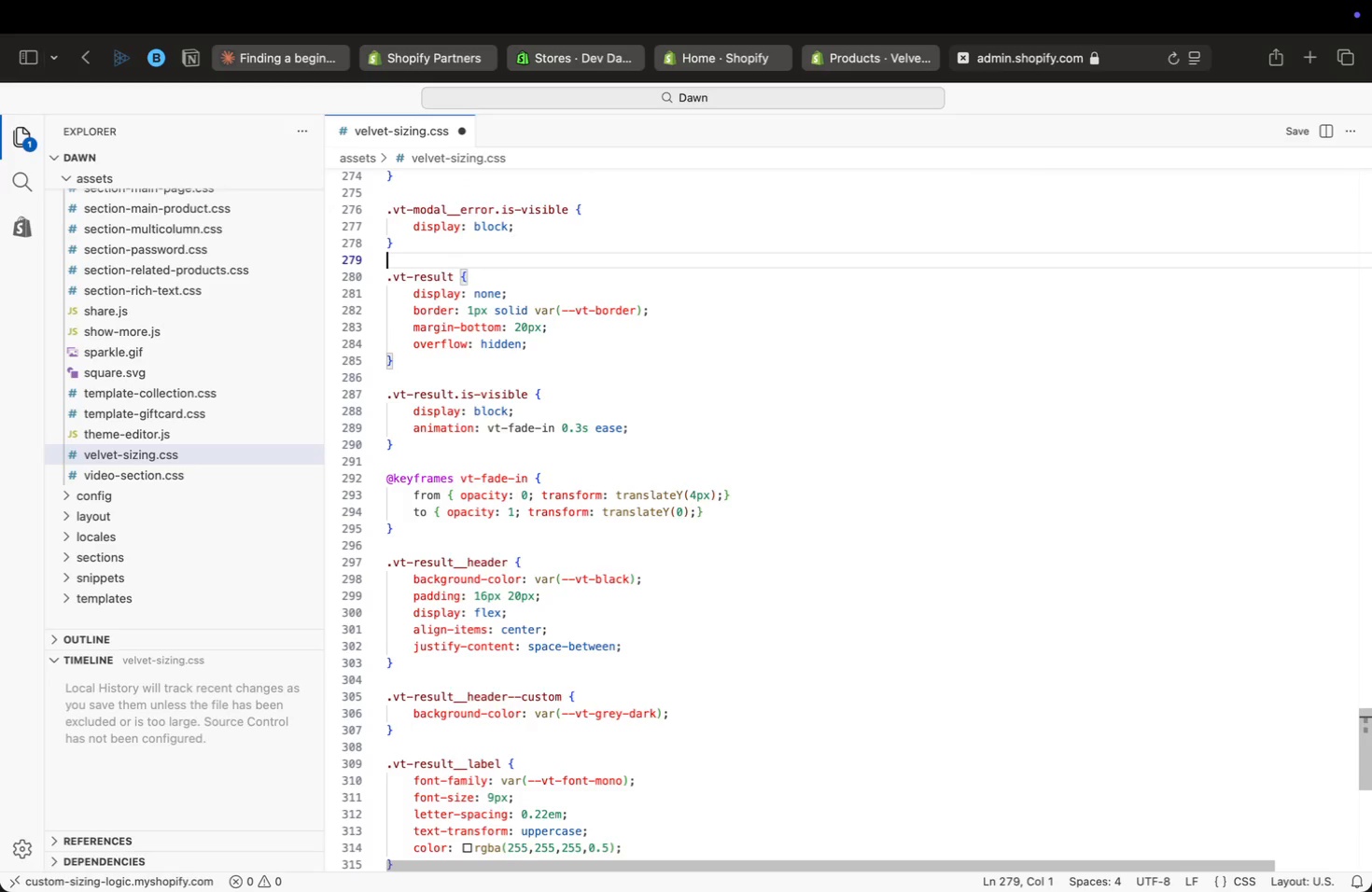 
key(ArrowUp)
 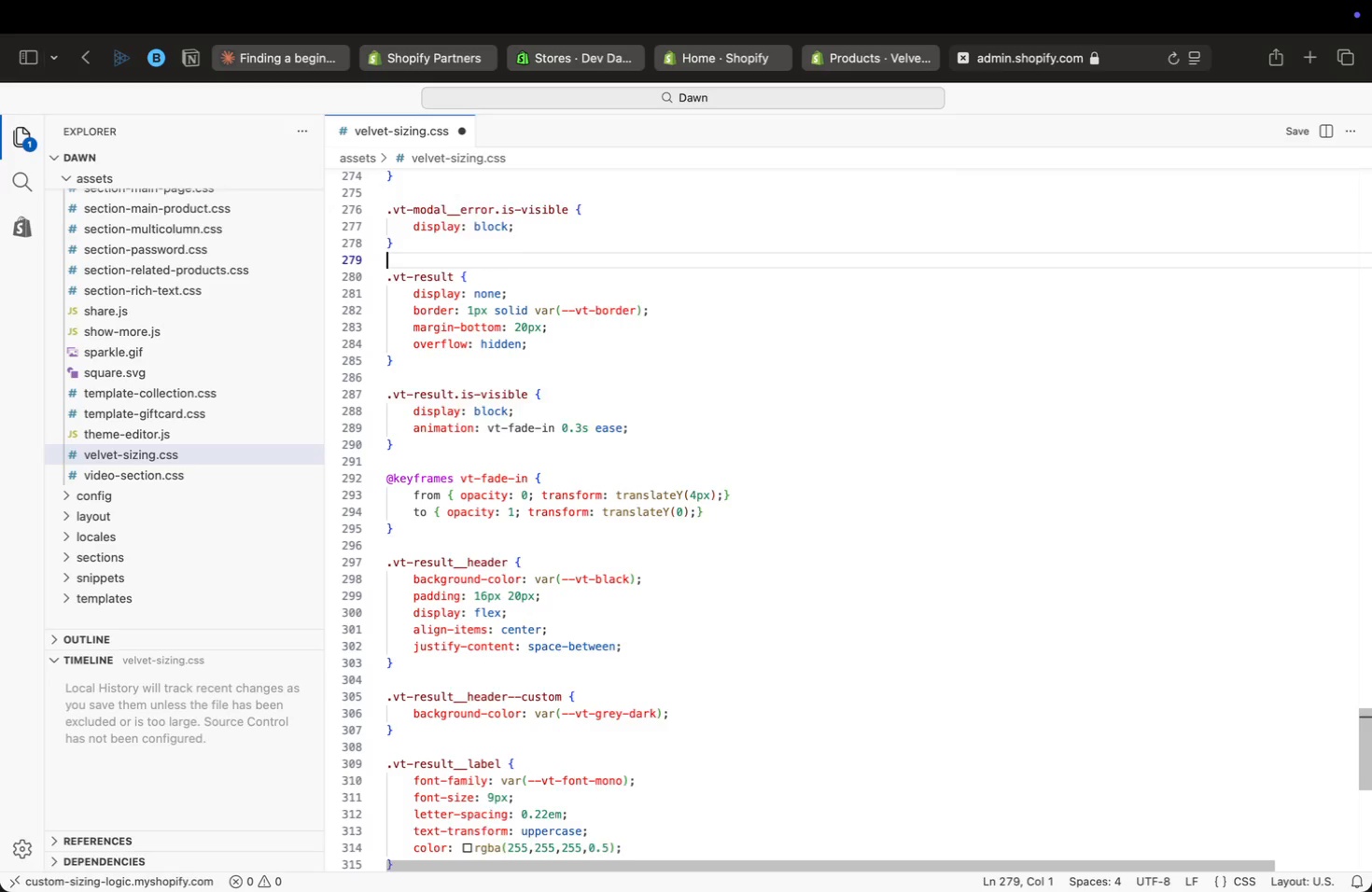 
key(ArrowUp)
 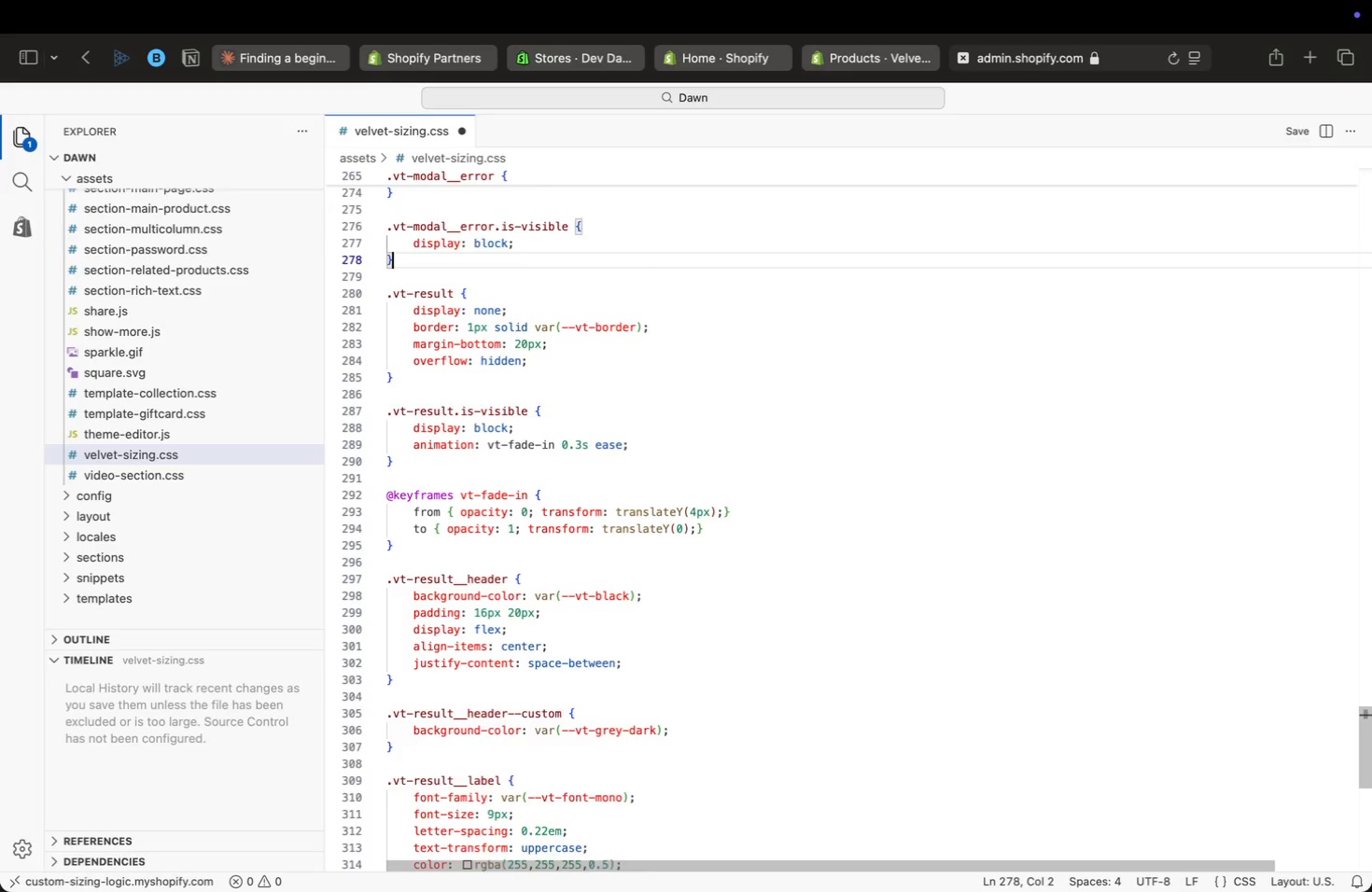 
key(ArrowUp)
 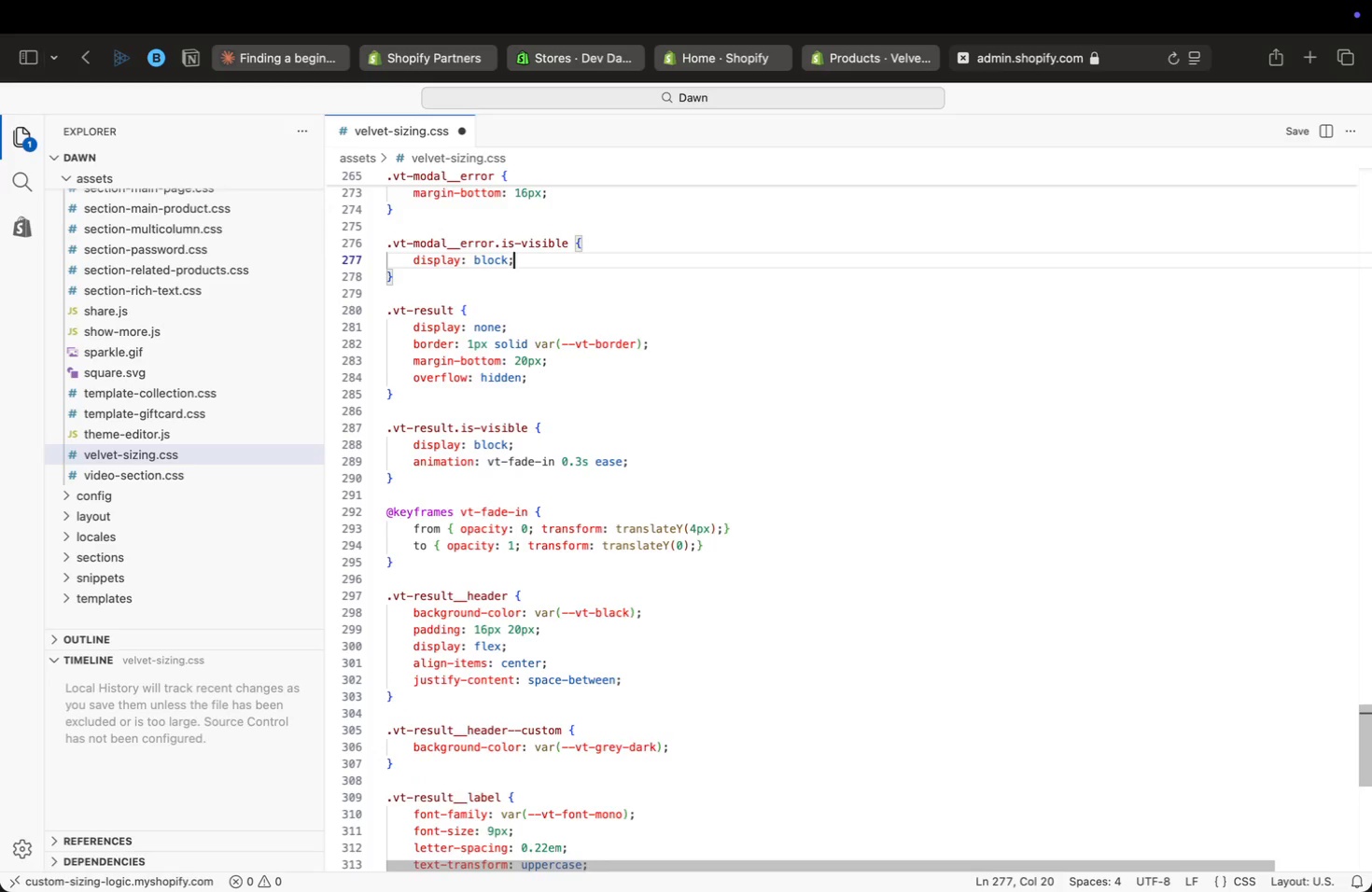 
key(ArrowUp)
 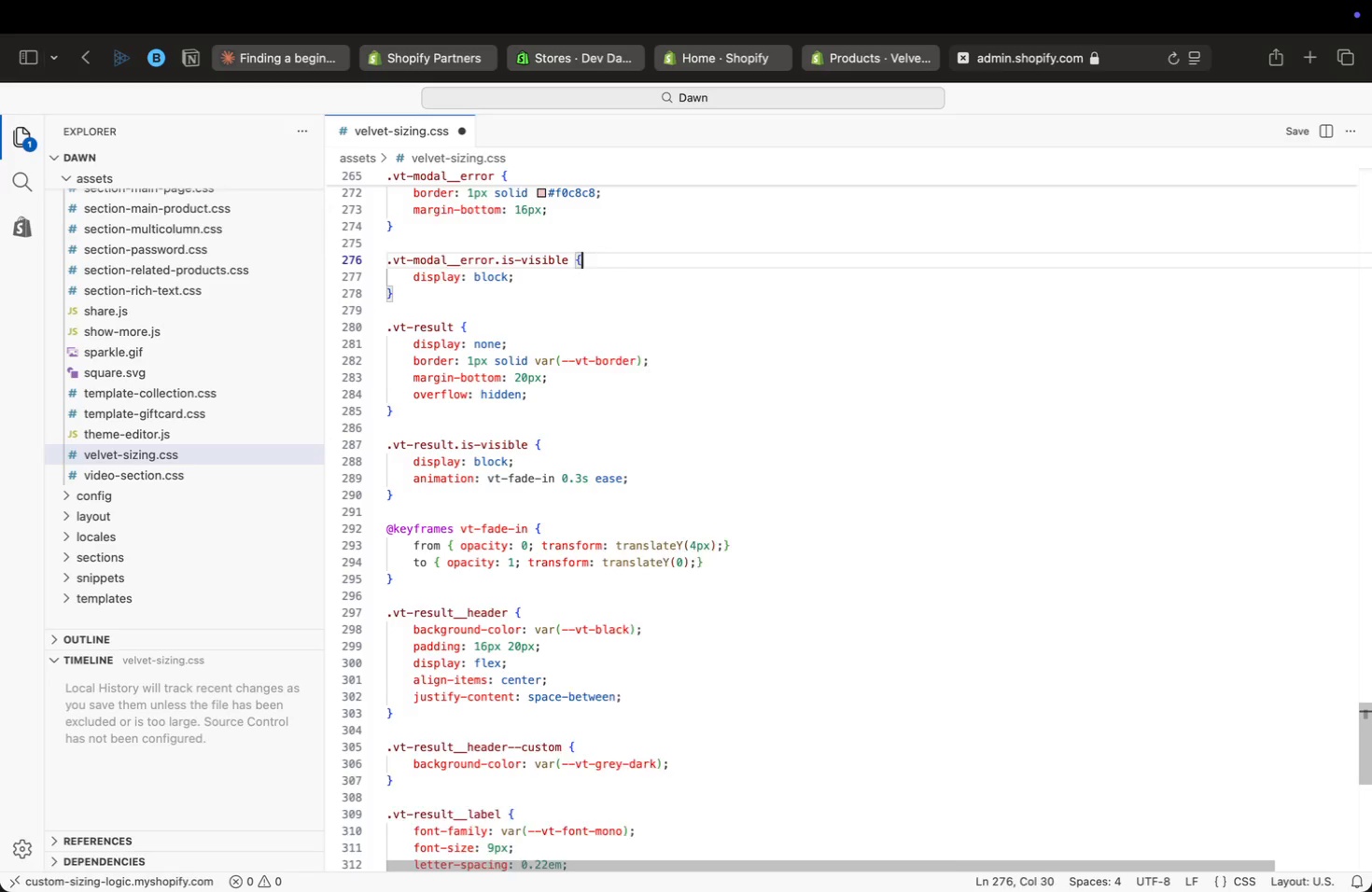 
key(ArrowUp)
 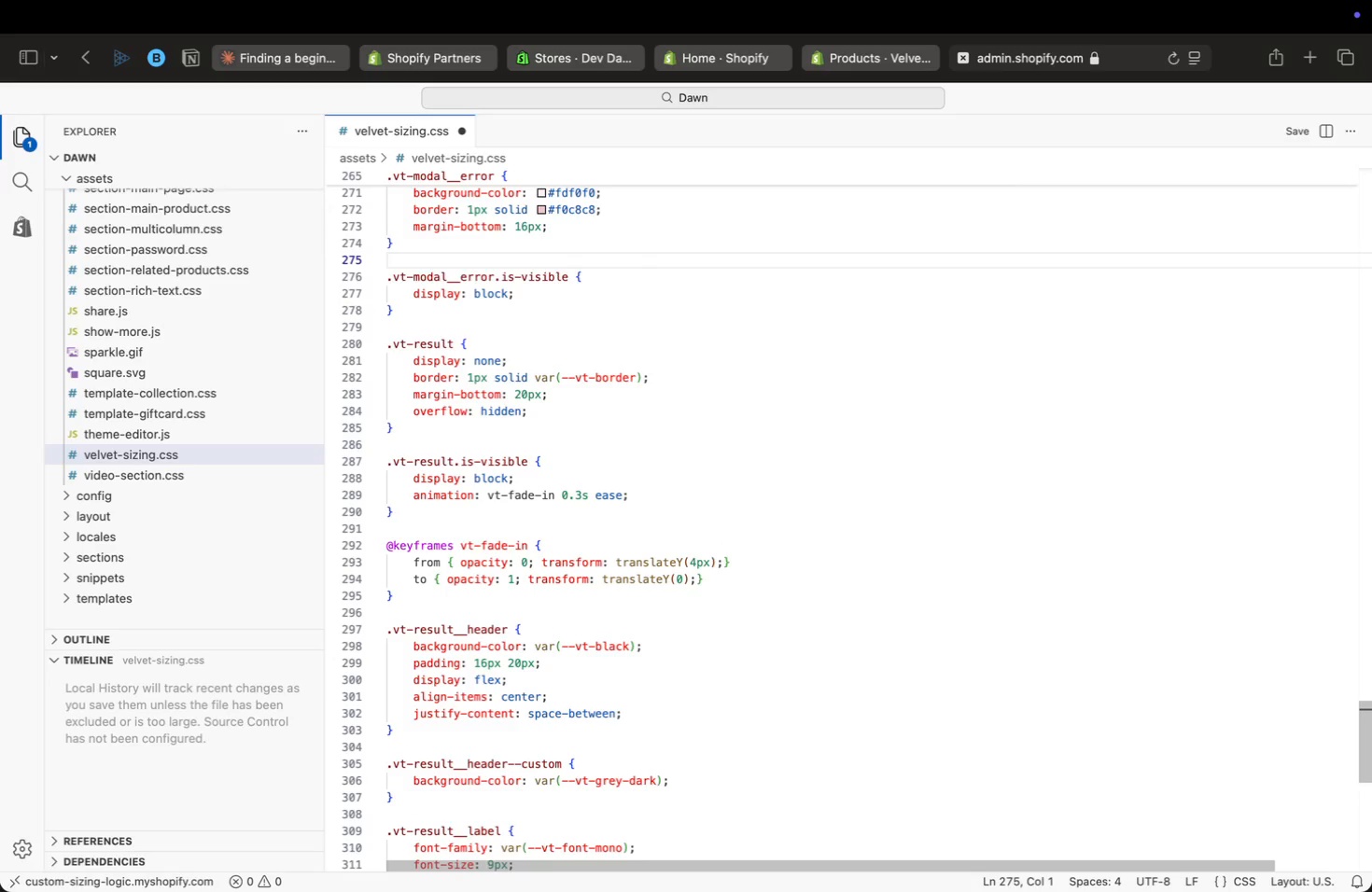 
key(ArrowUp)
 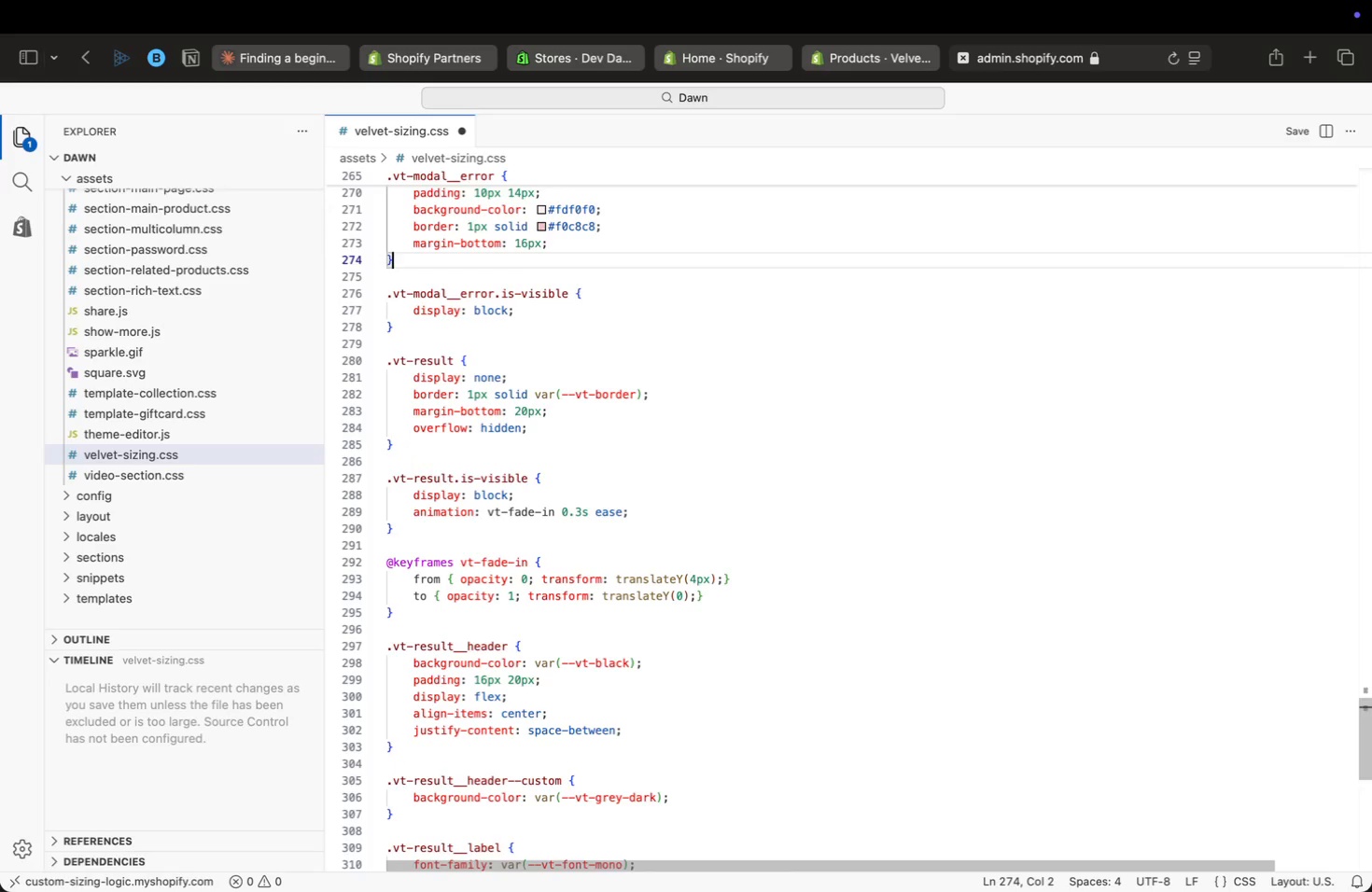 
key(ArrowUp)
 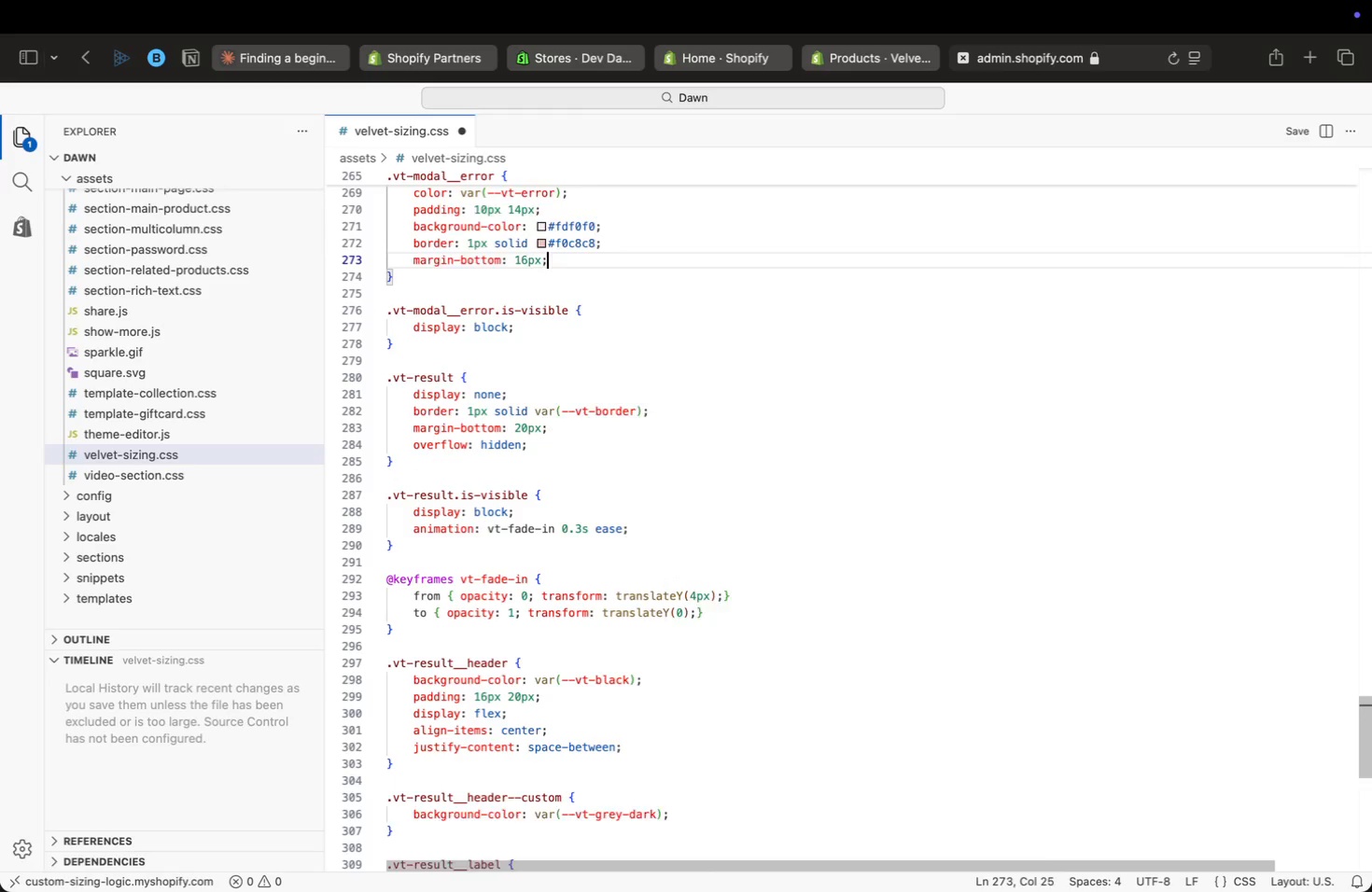 
key(ArrowUp)
 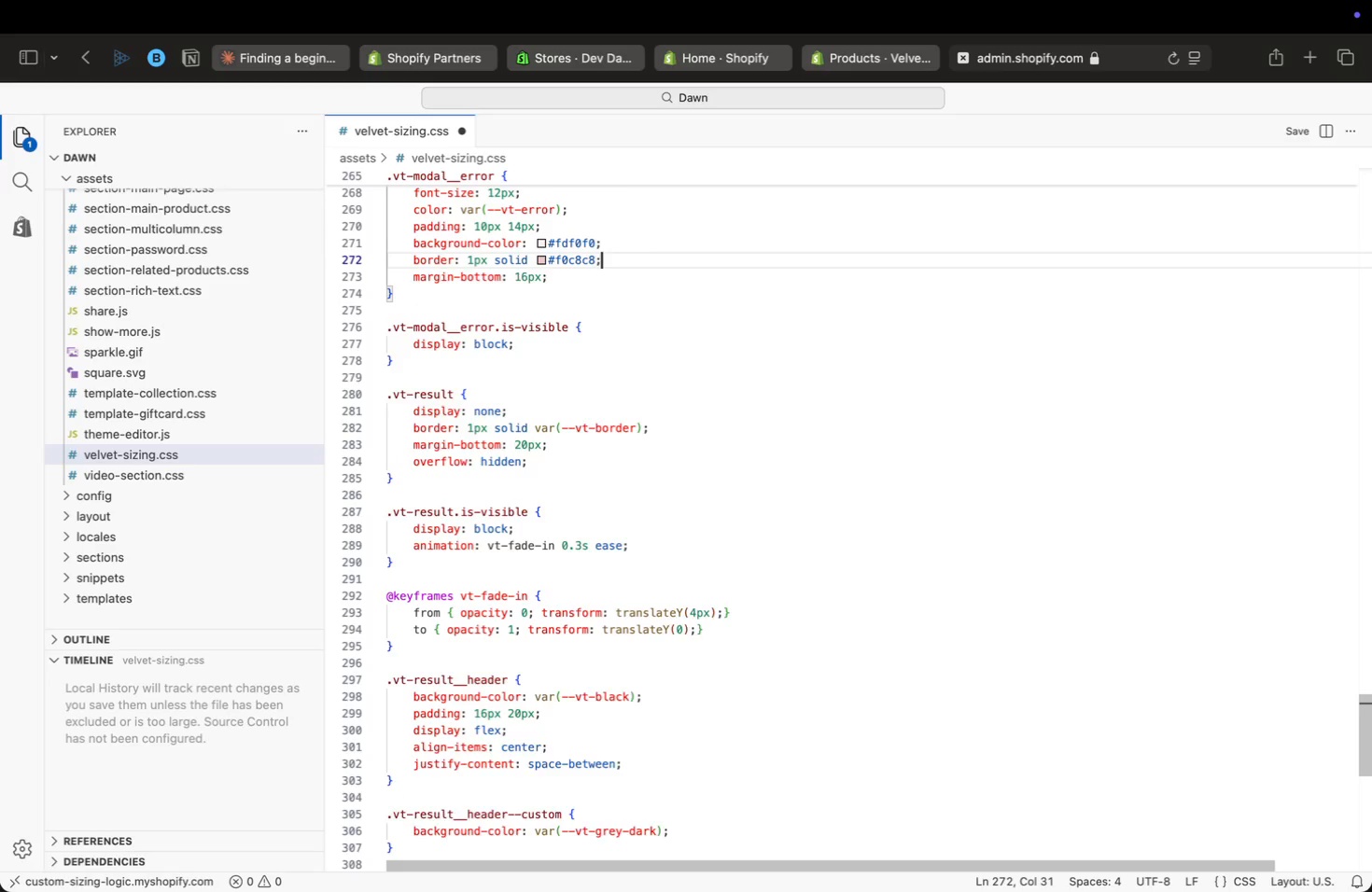 
key(ArrowUp)
 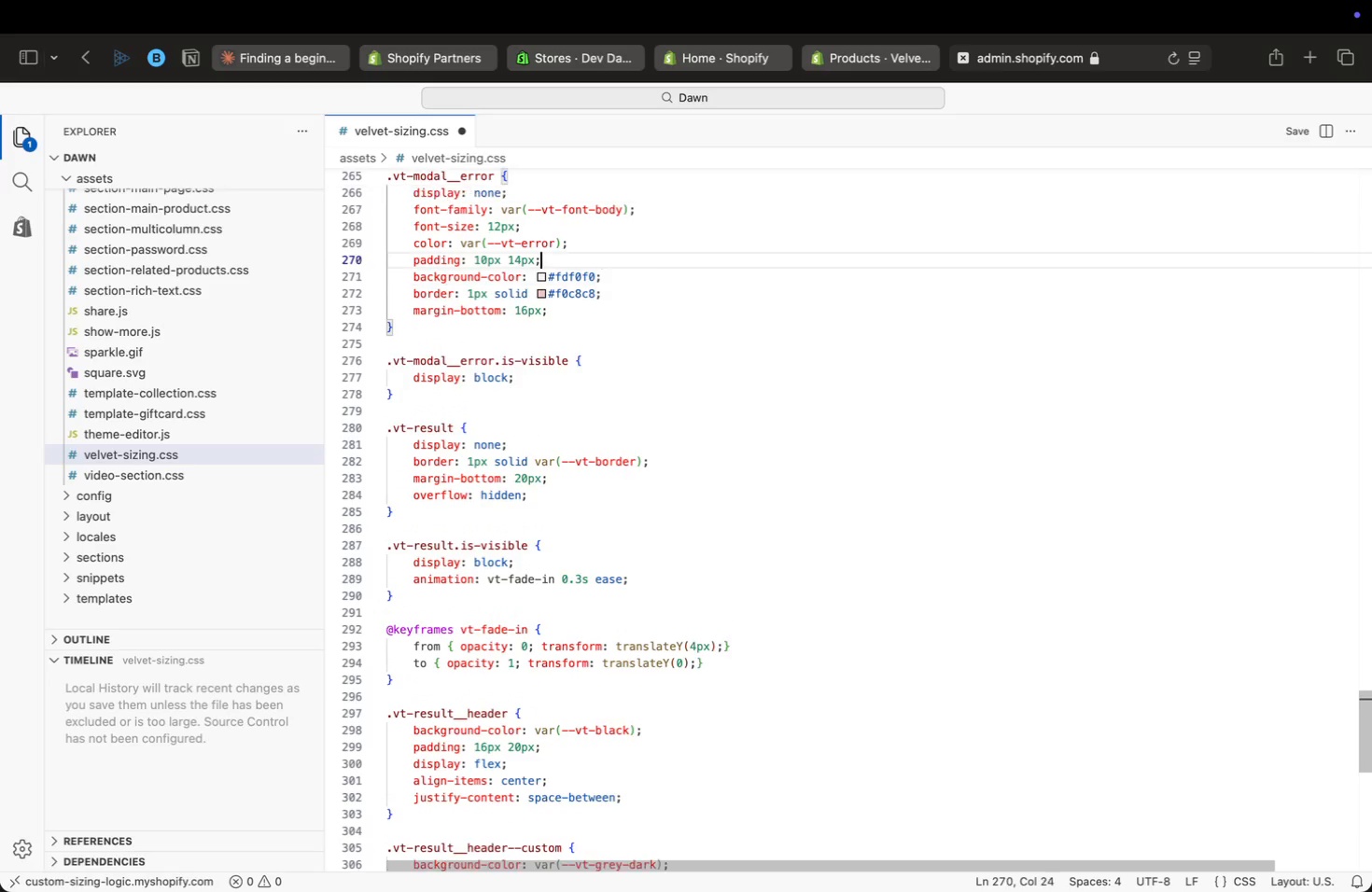 
key(ArrowUp)
 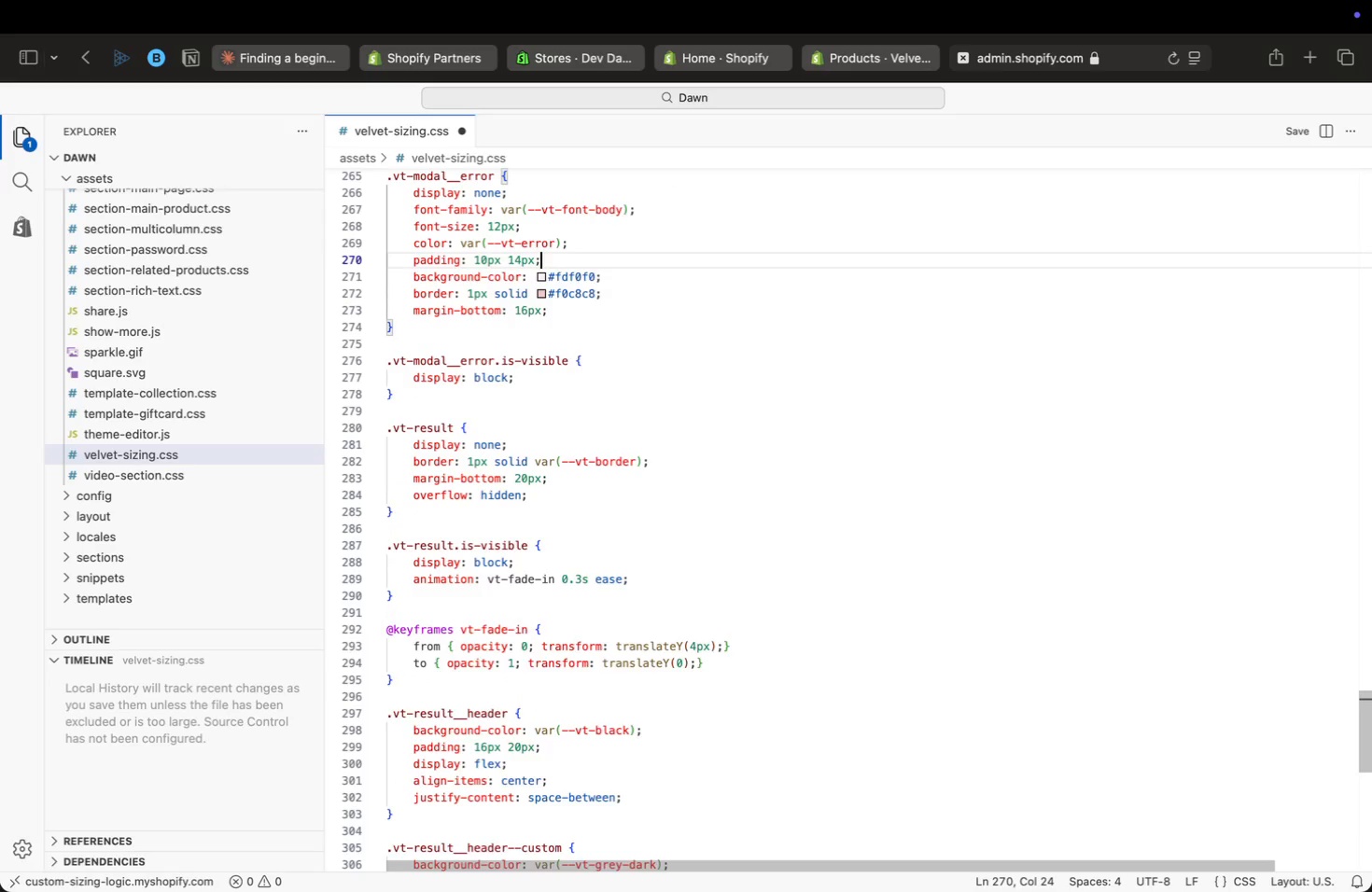 
key(ArrowUp)
 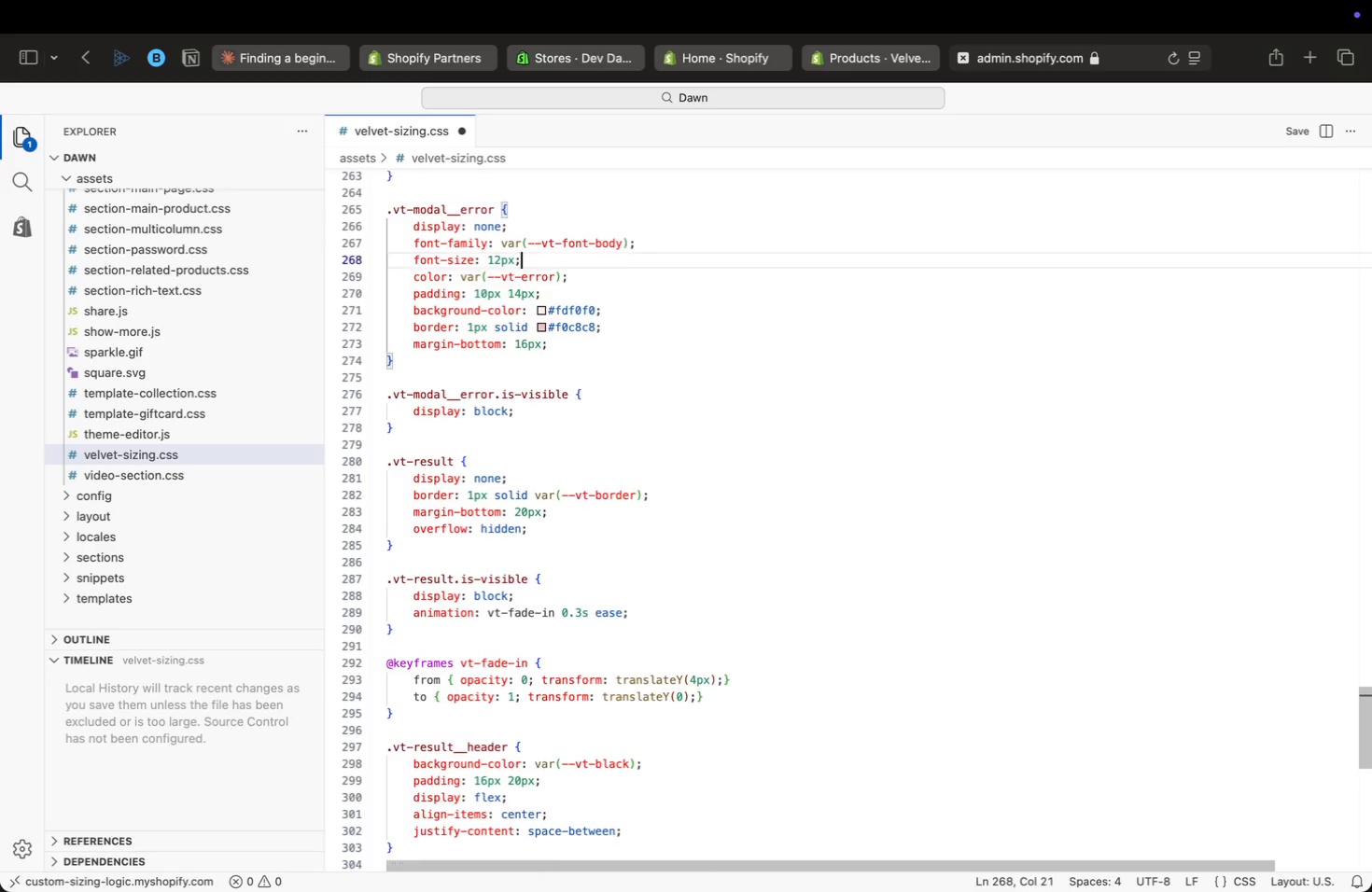 
key(ArrowUp)
 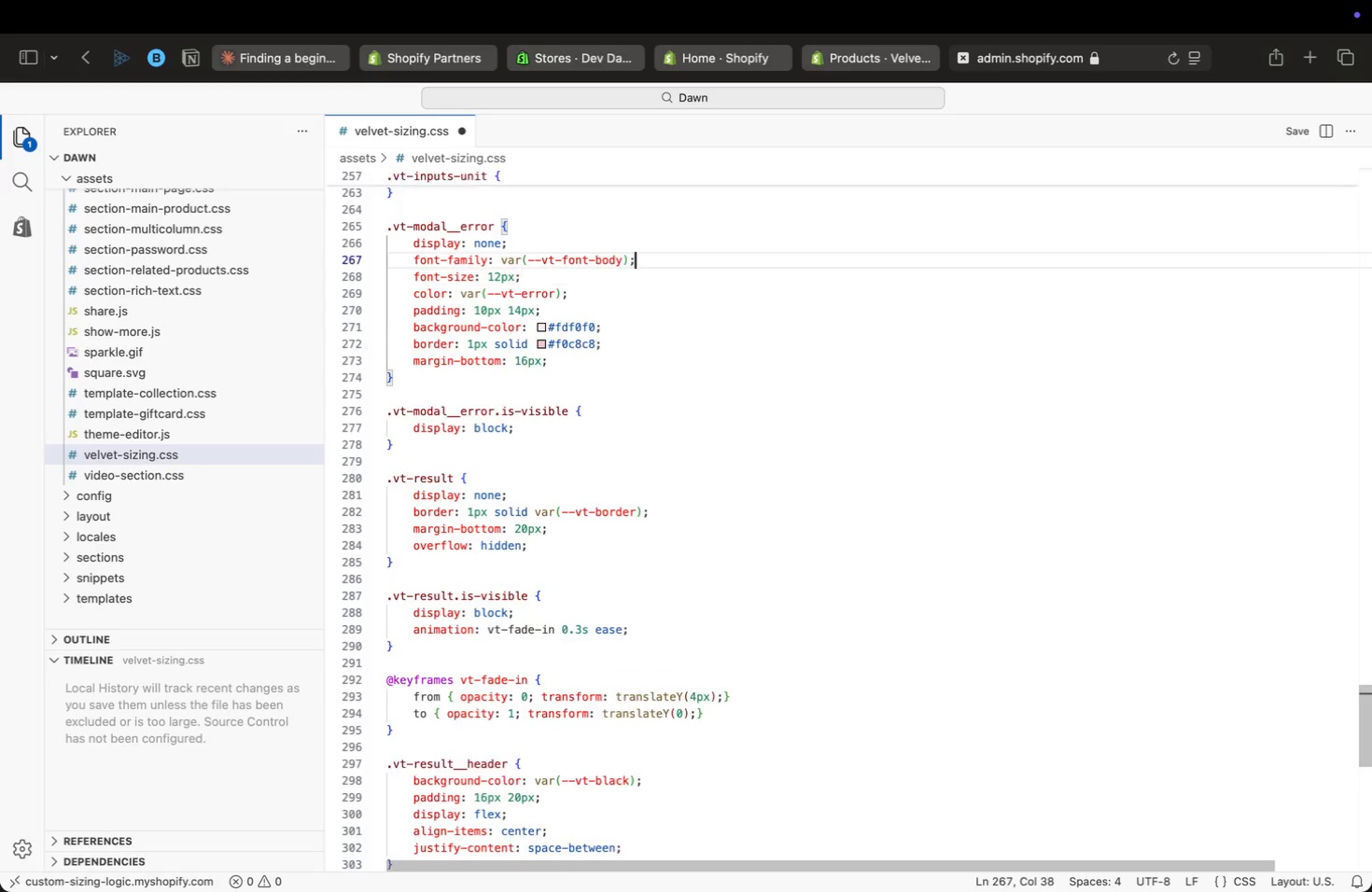 
key(ArrowUp)
 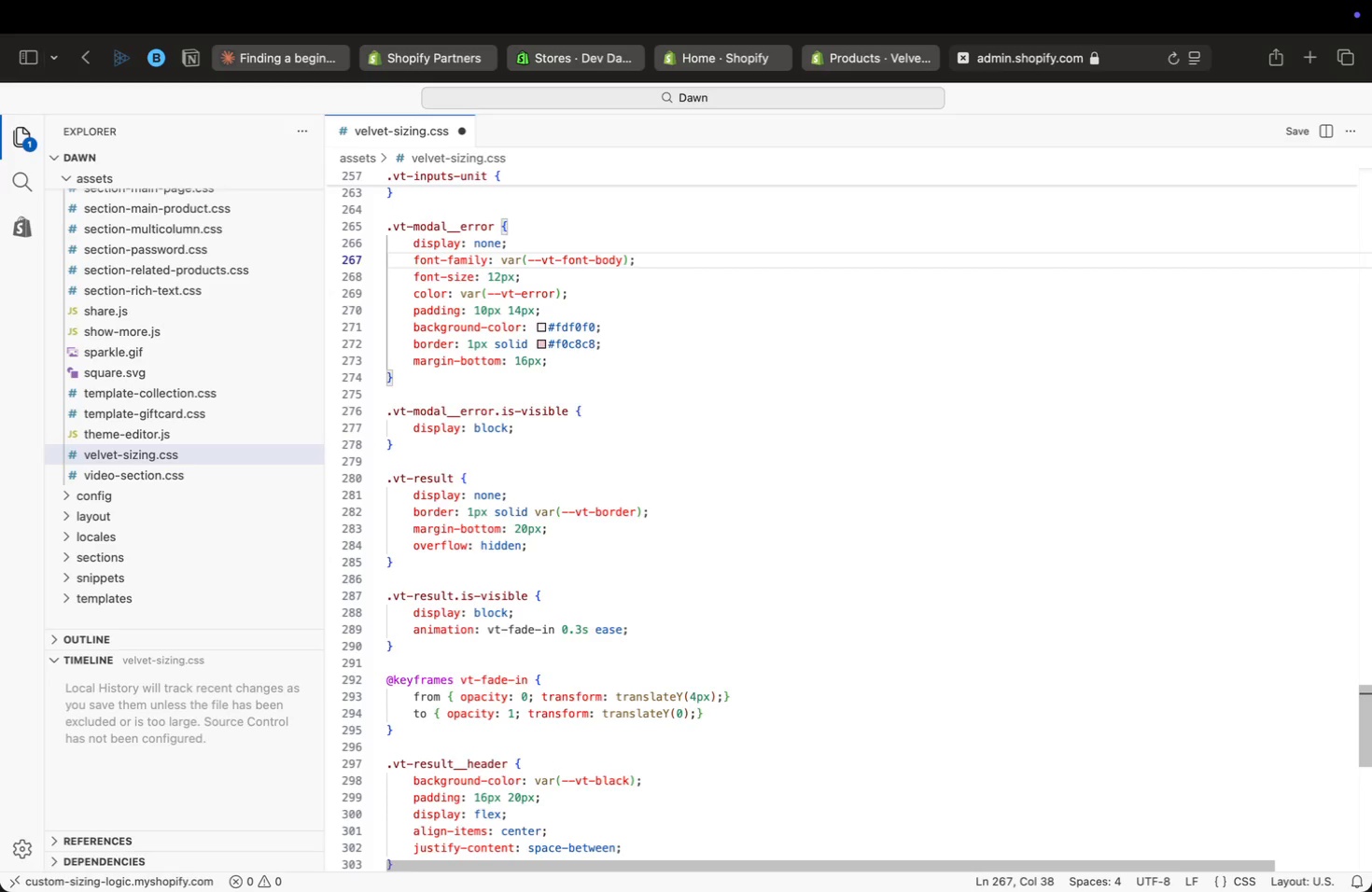 
wait(6.41)
 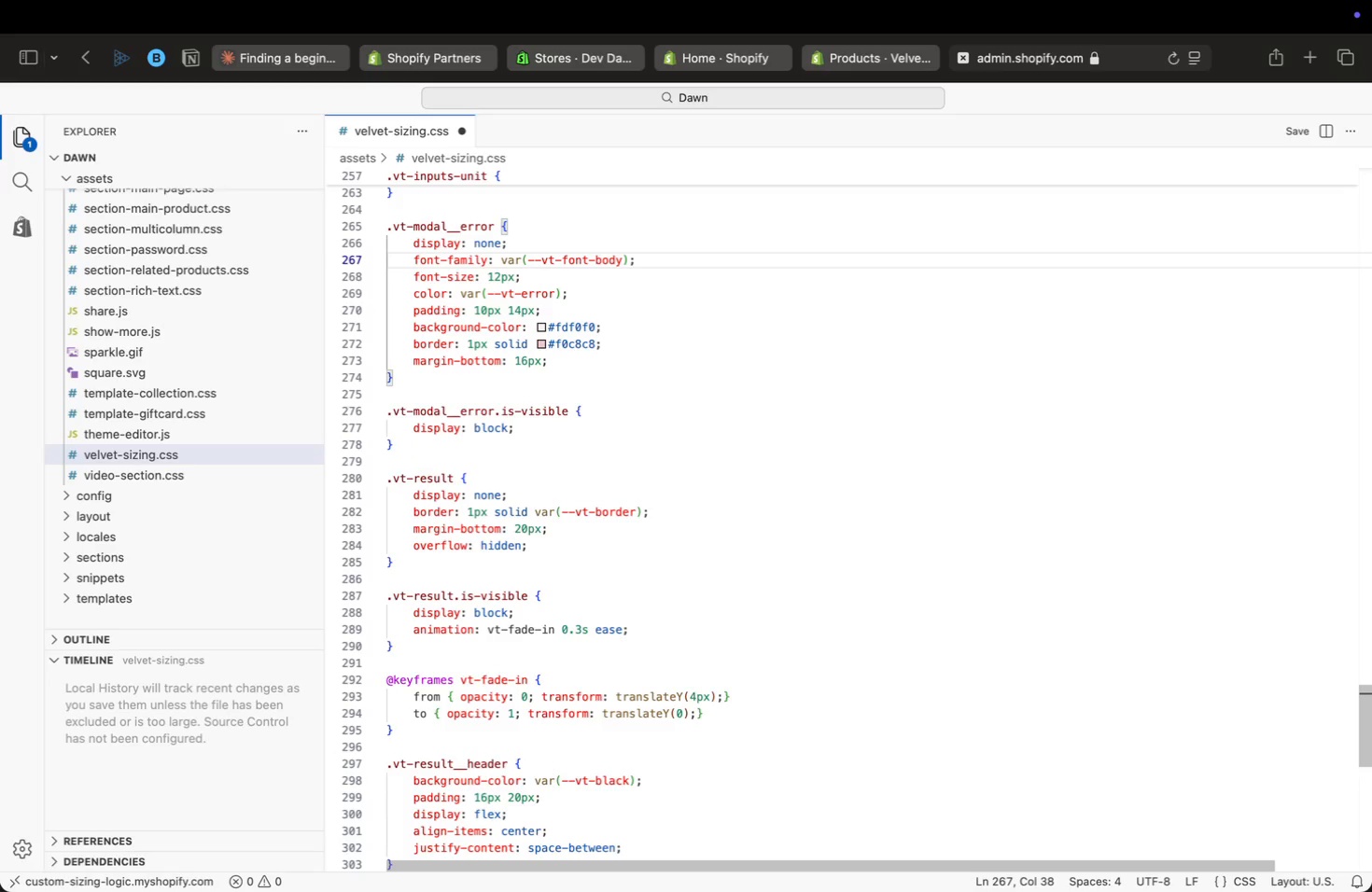 
key(ArrowUp)
 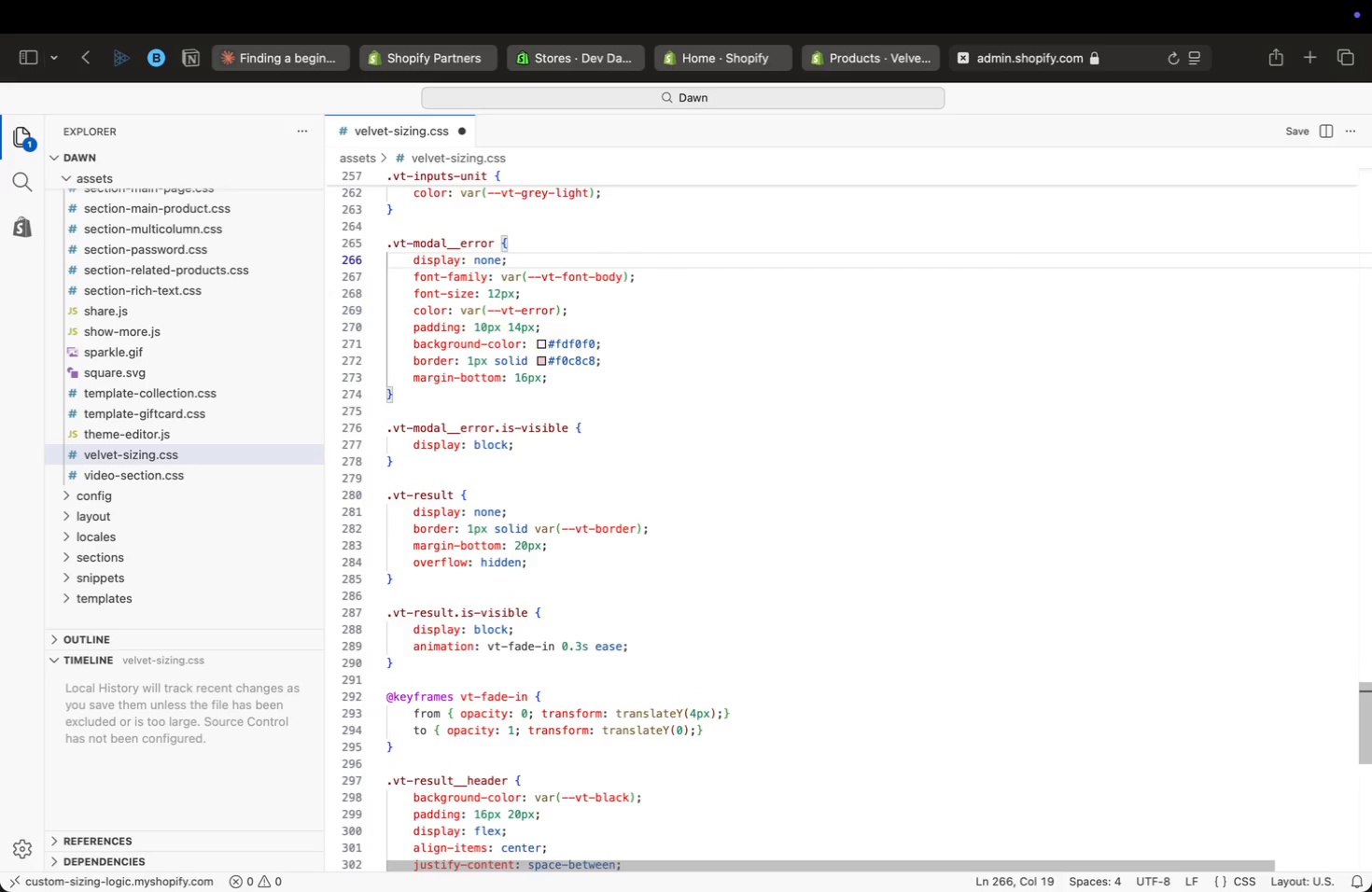 
key(ArrowUp)
 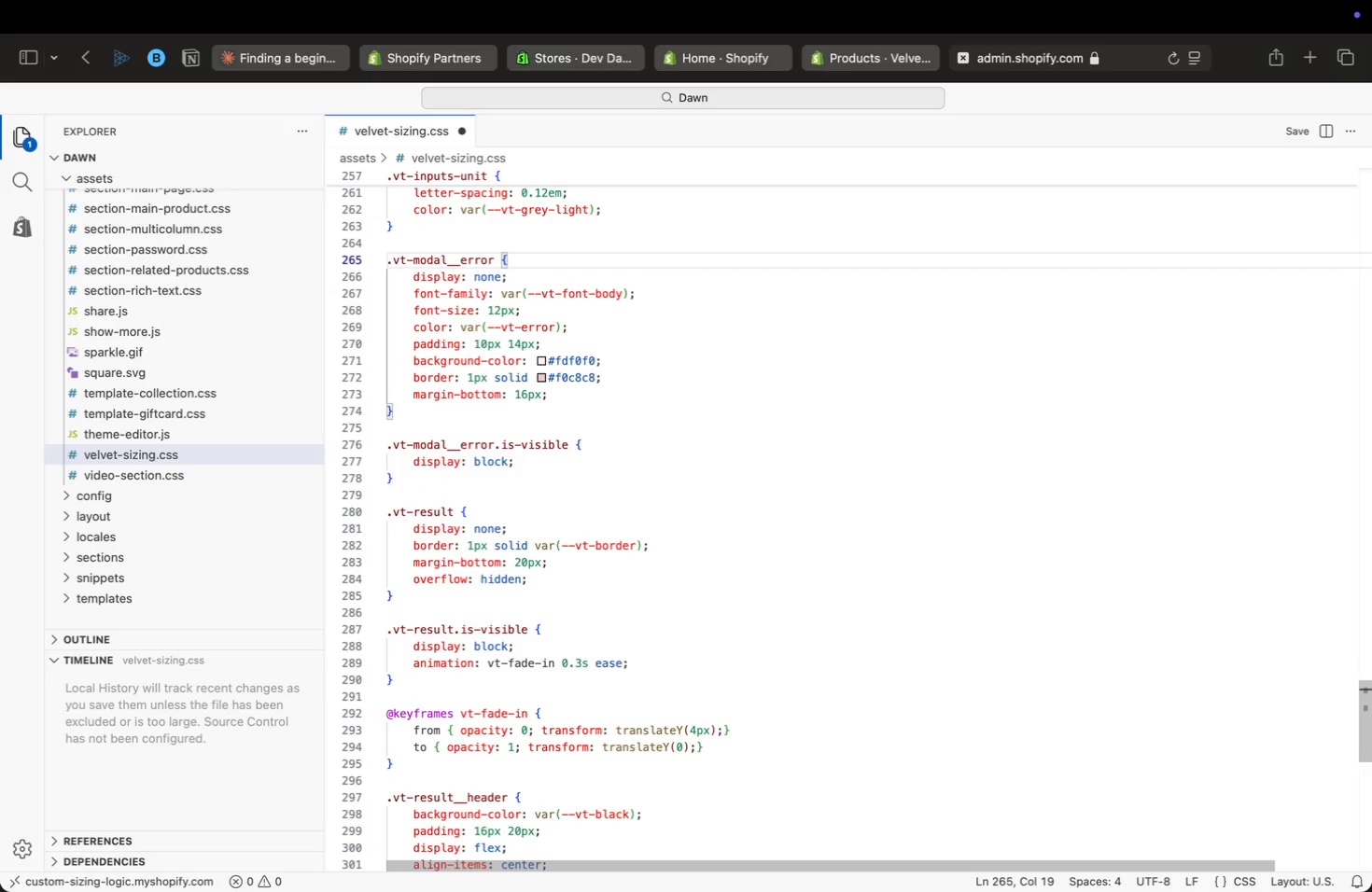 
key(ArrowUp)
 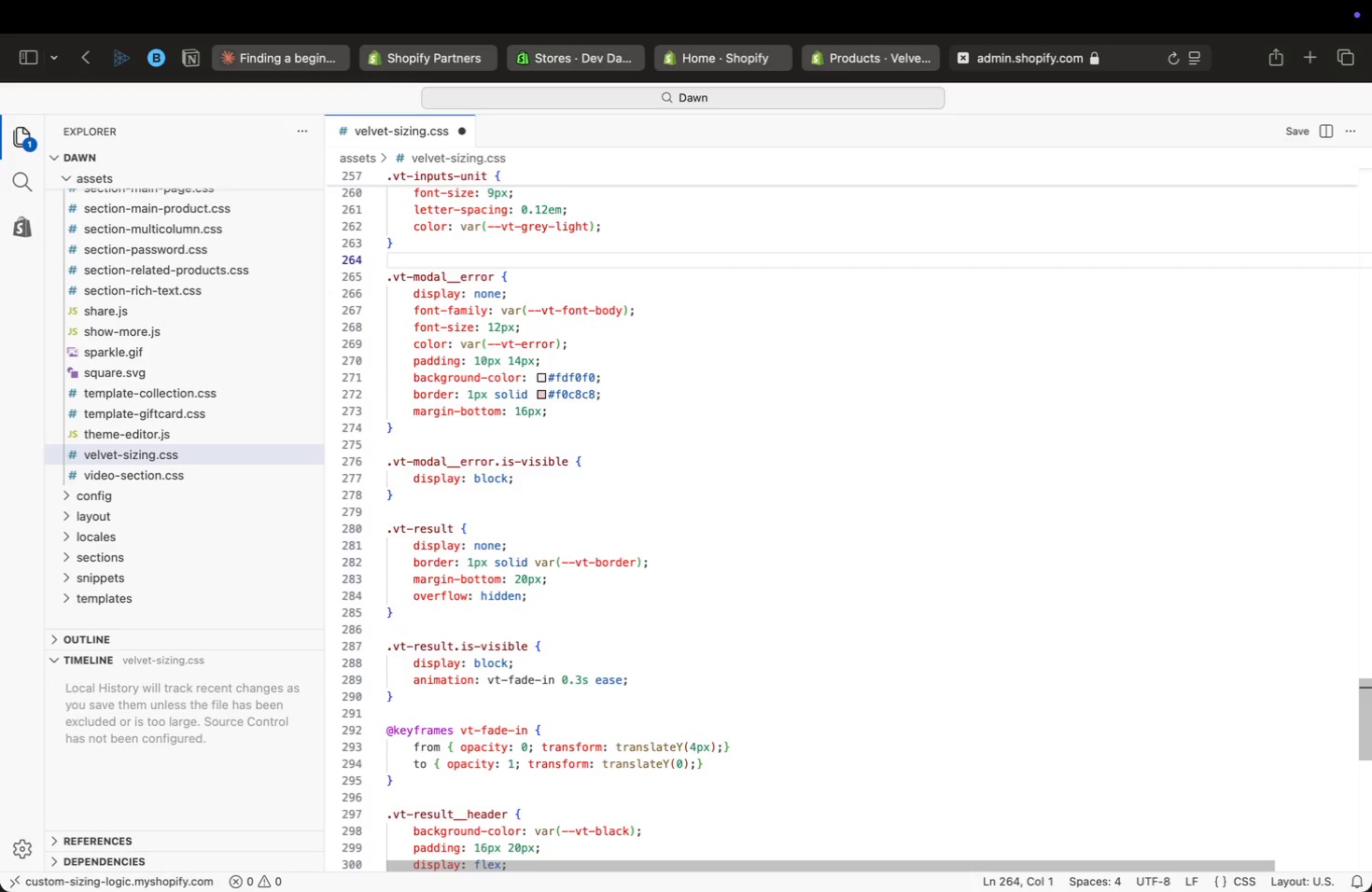 
key(ArrowUp)
 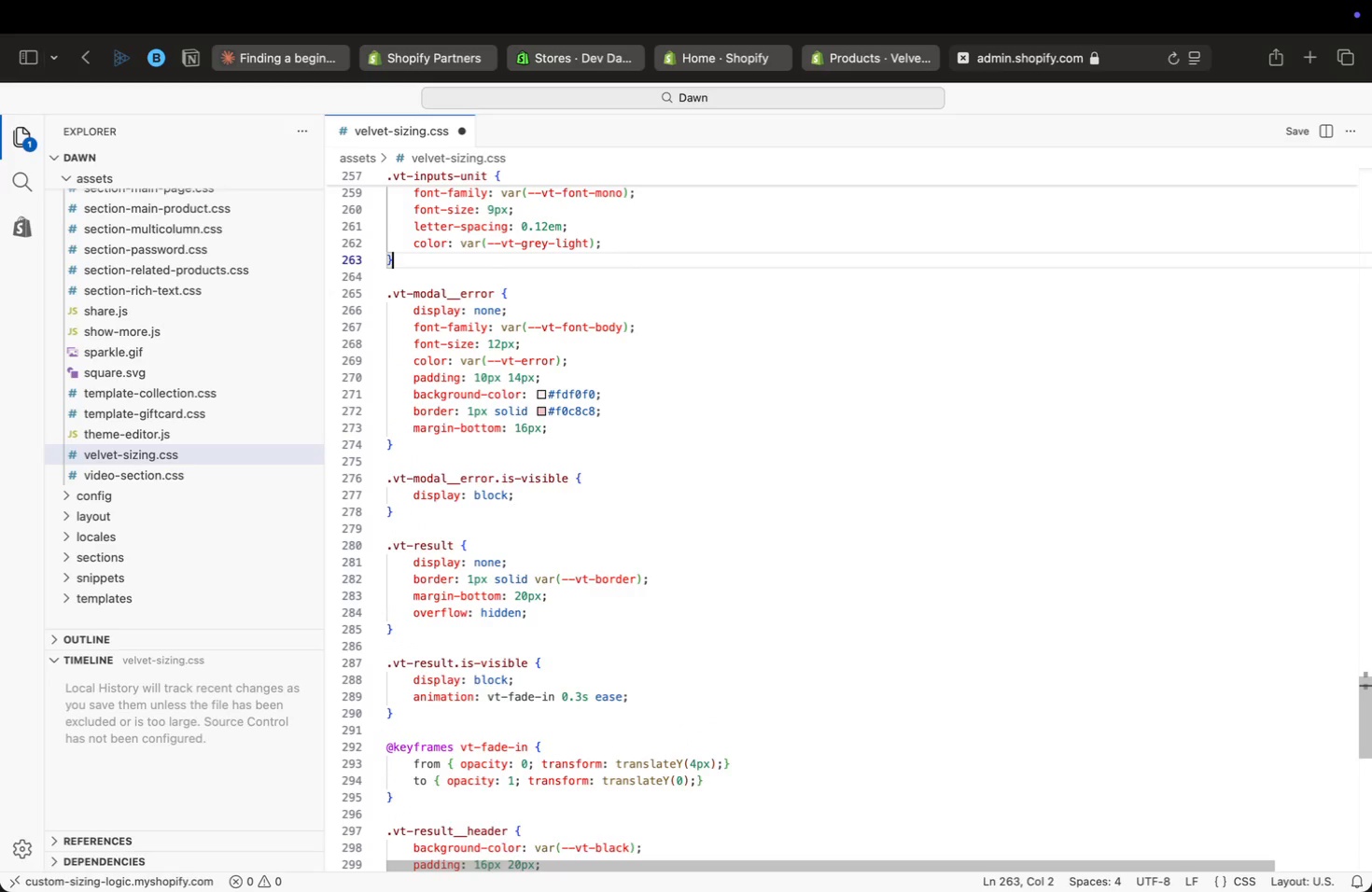 
key(ArrowUp)
 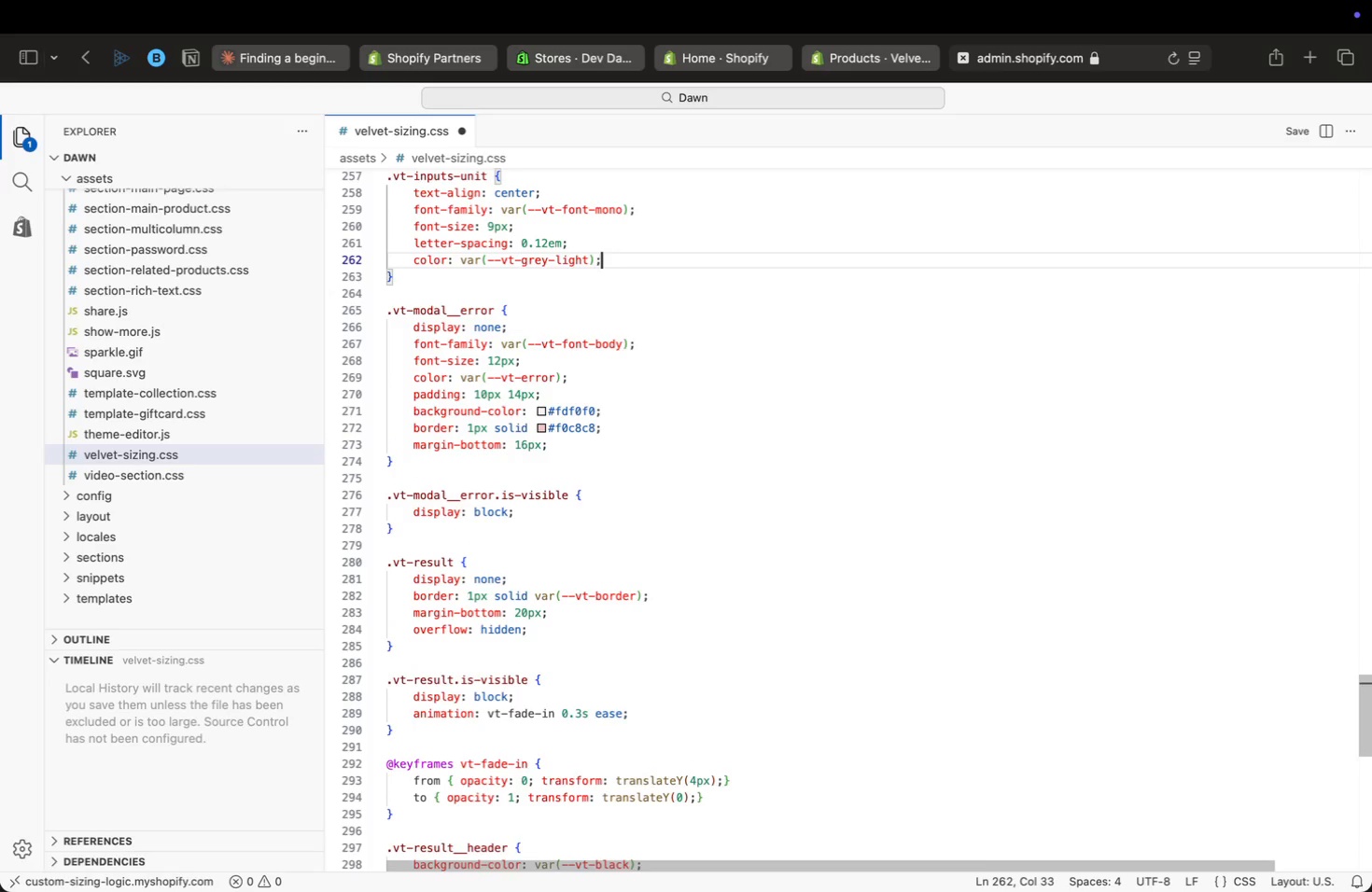 
key(ArrowUp)
 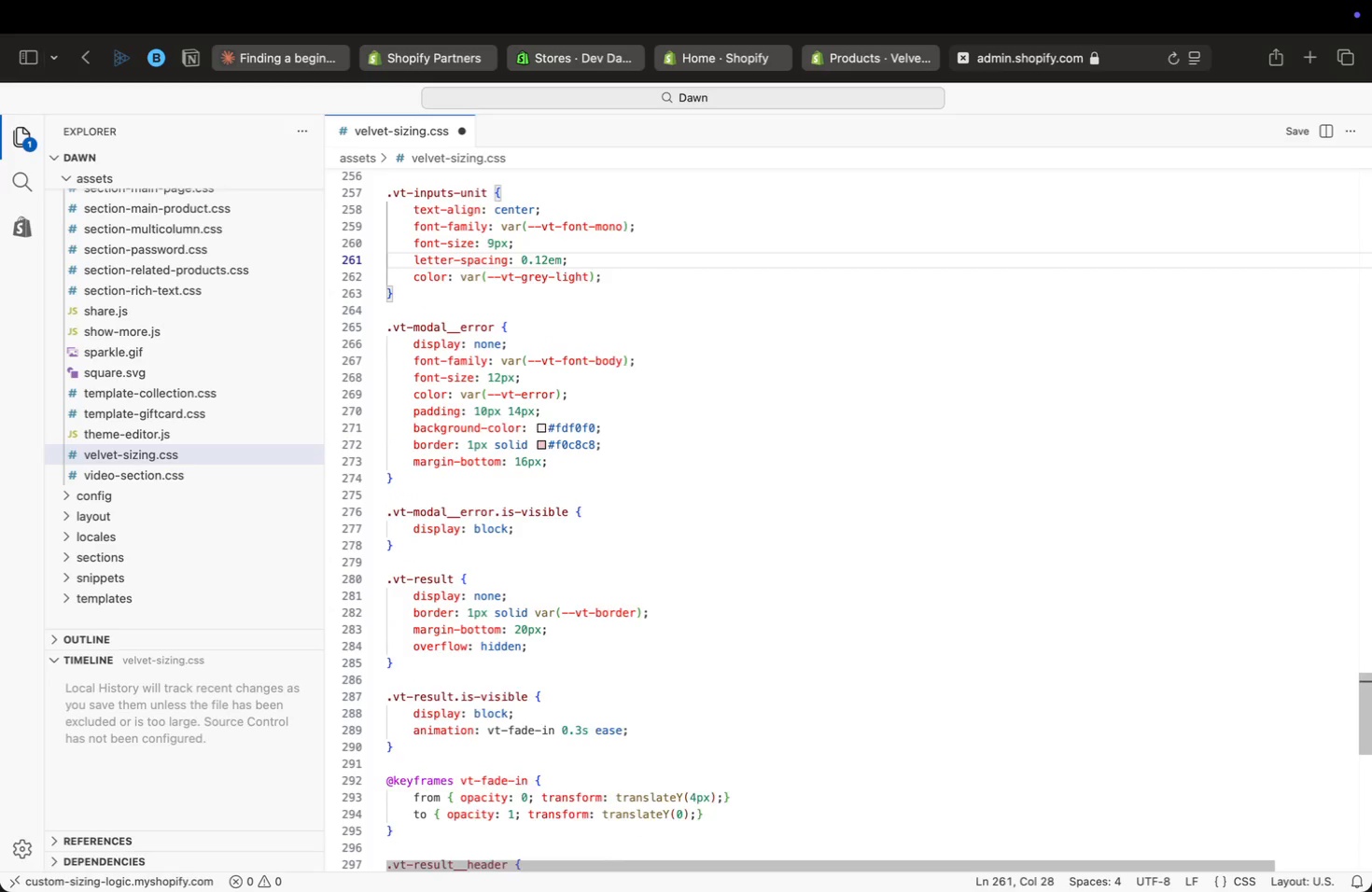 
key(ArrowUp)
 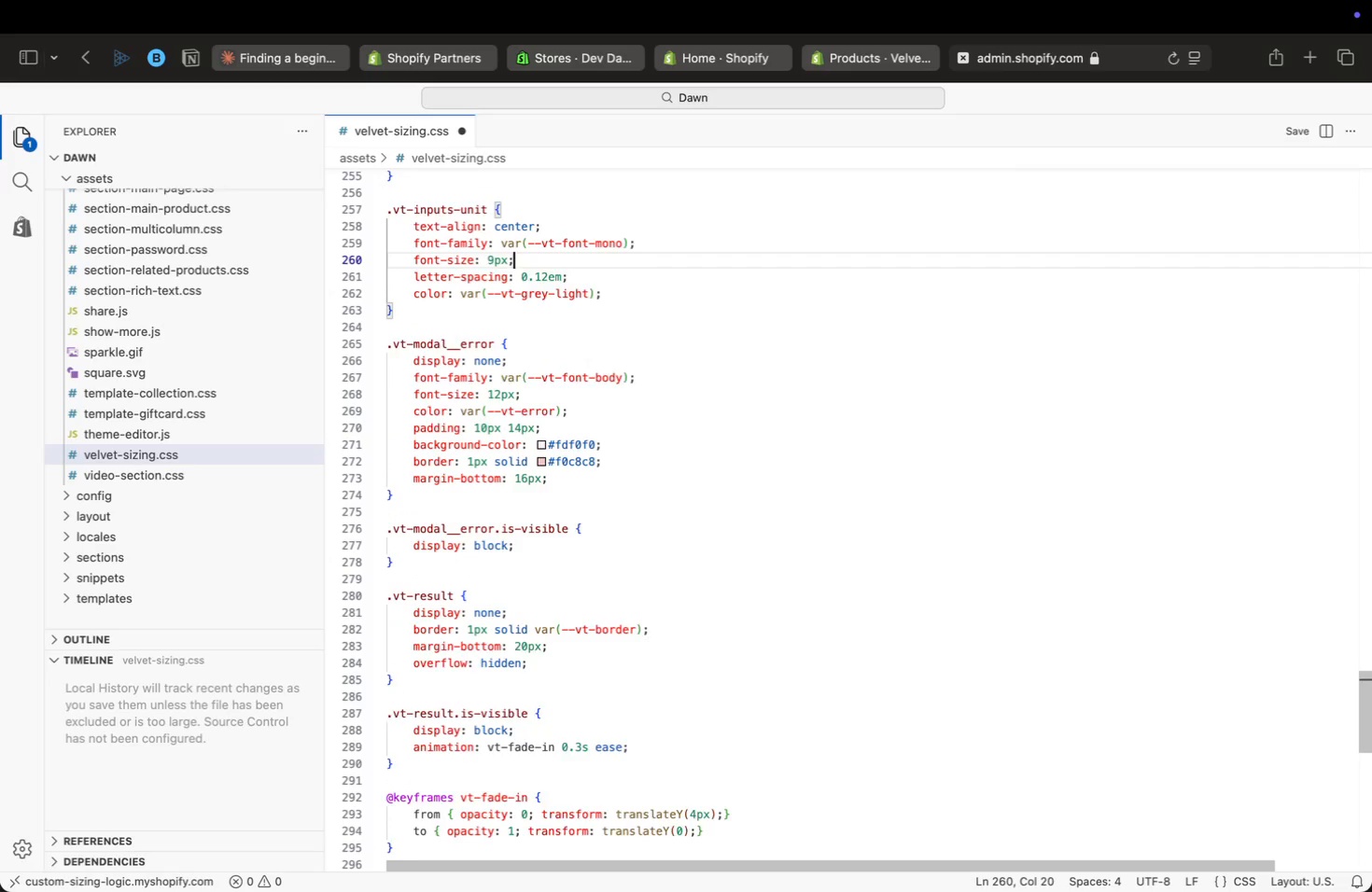 
key(ArrowUp)
 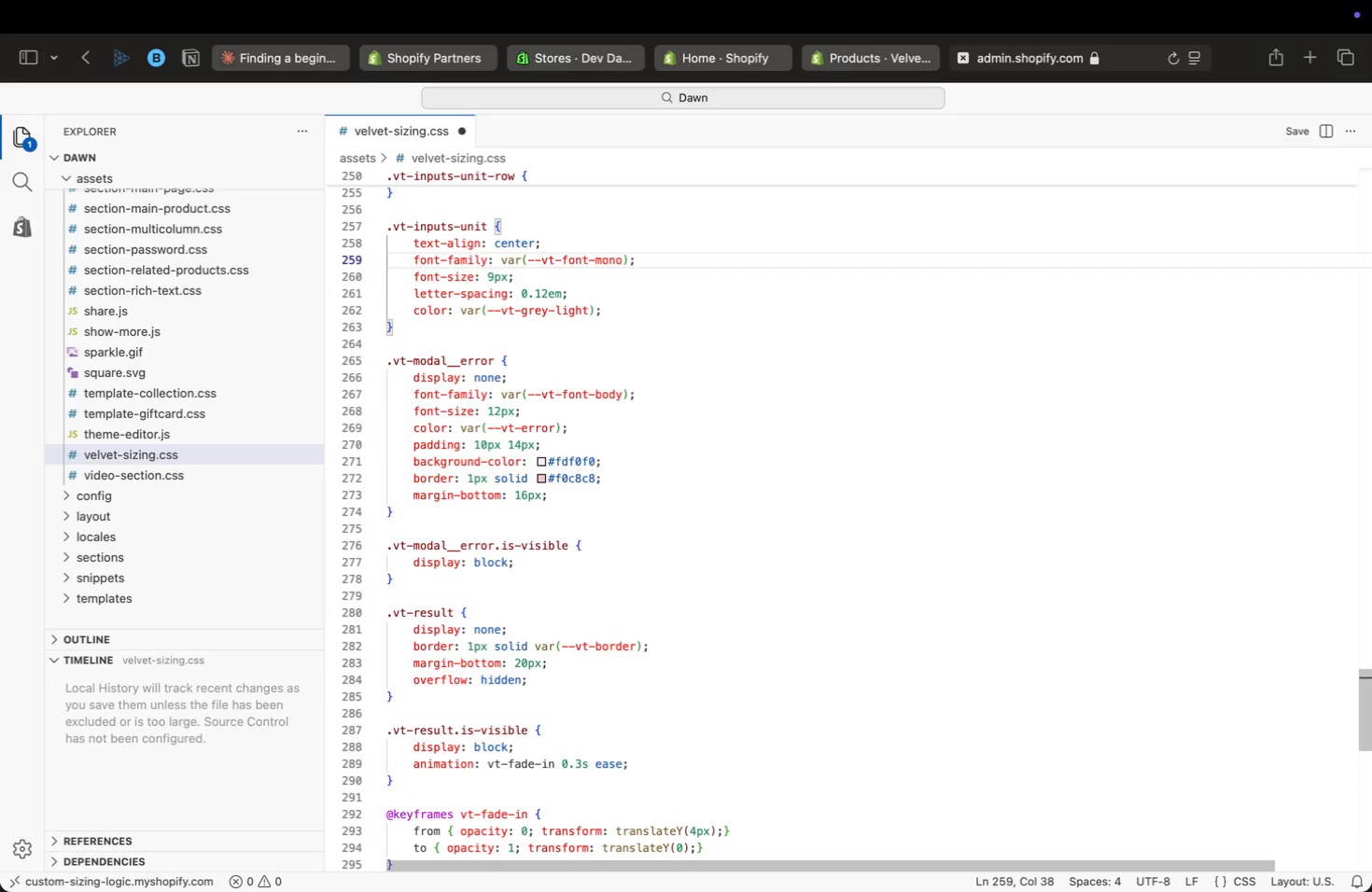 
key(ArrowUp)
 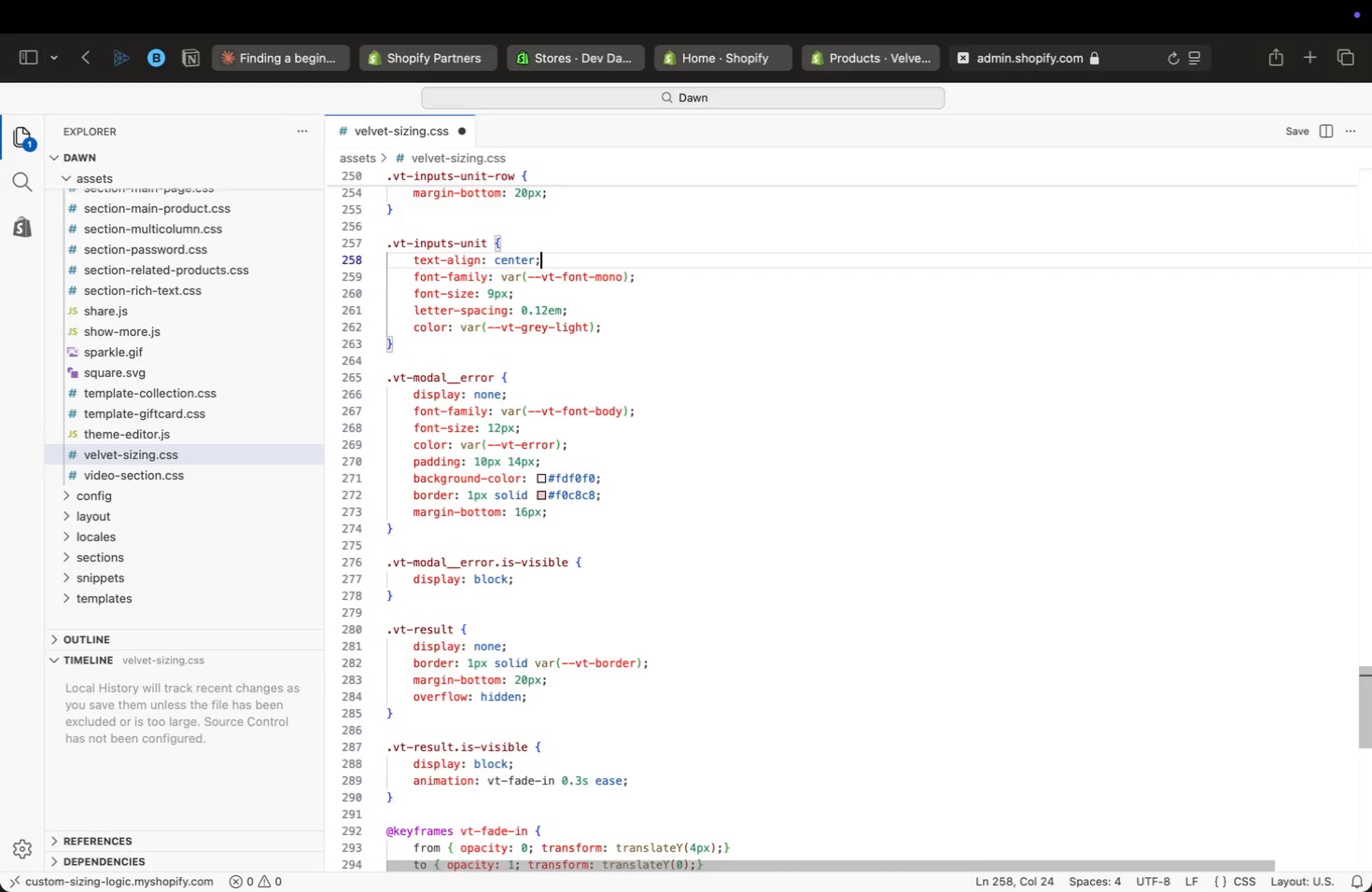 
key(ArrowUp)
 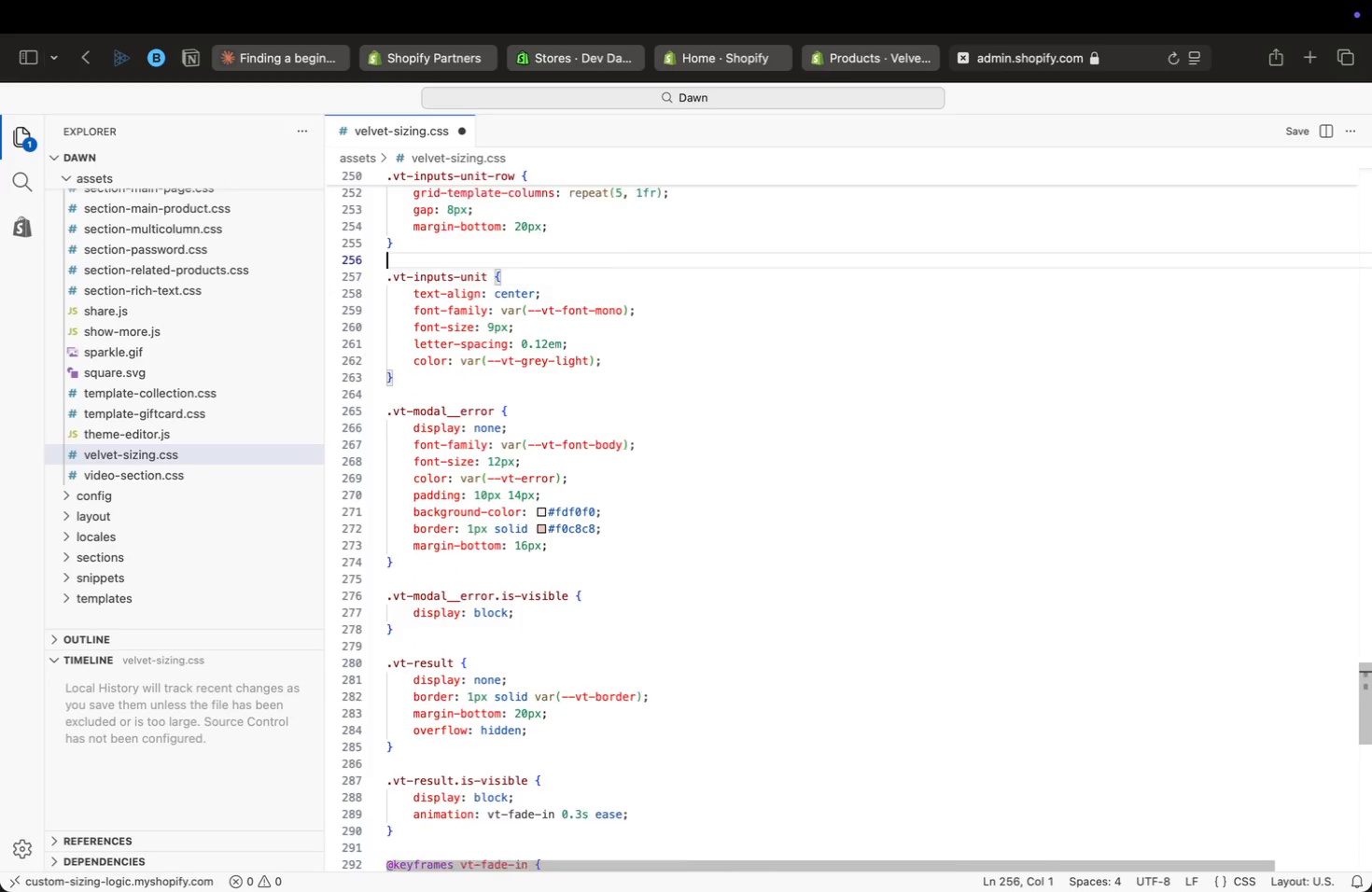 
key(ArrowUp)
 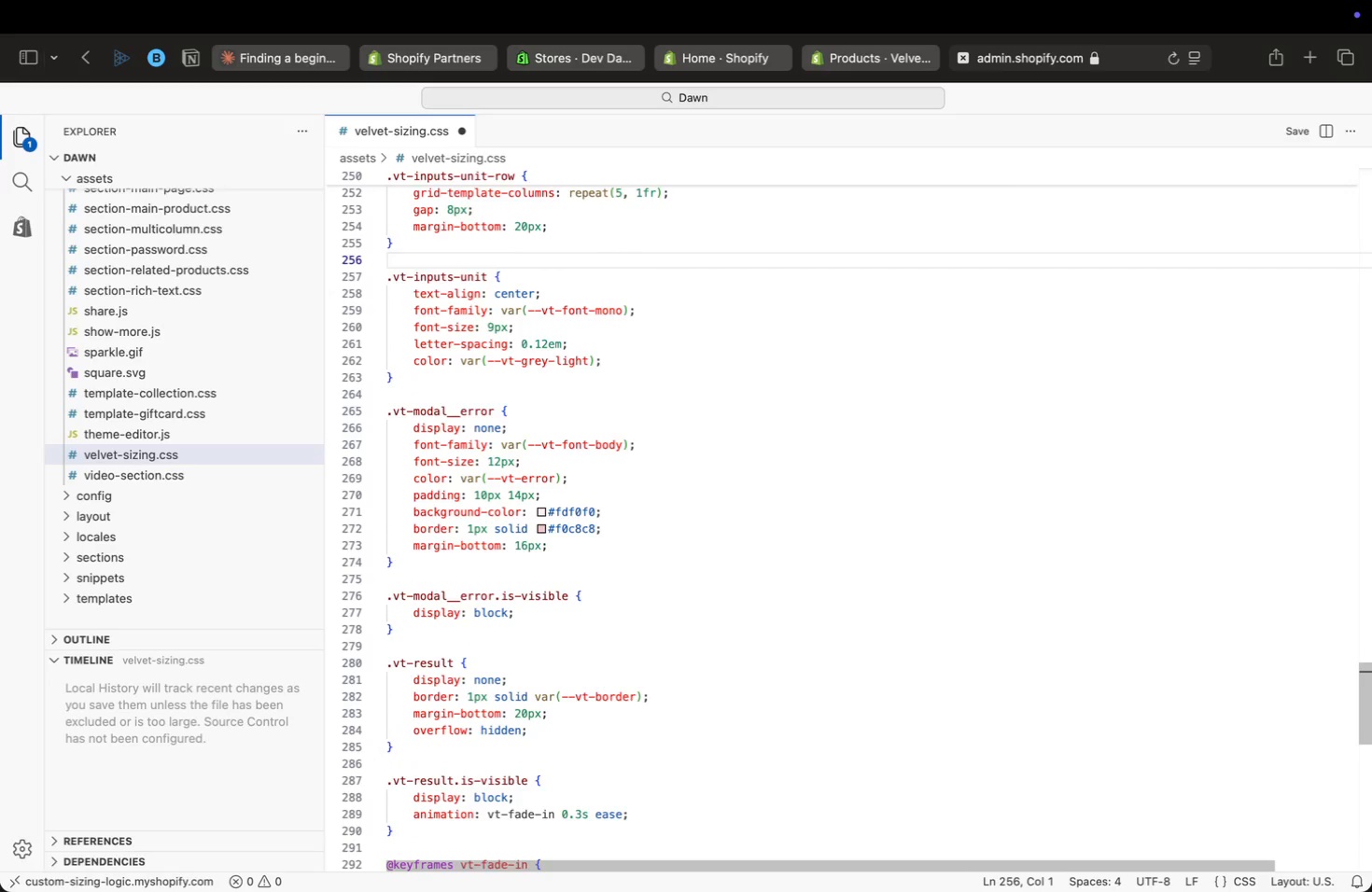 
key(ArrowUp)
 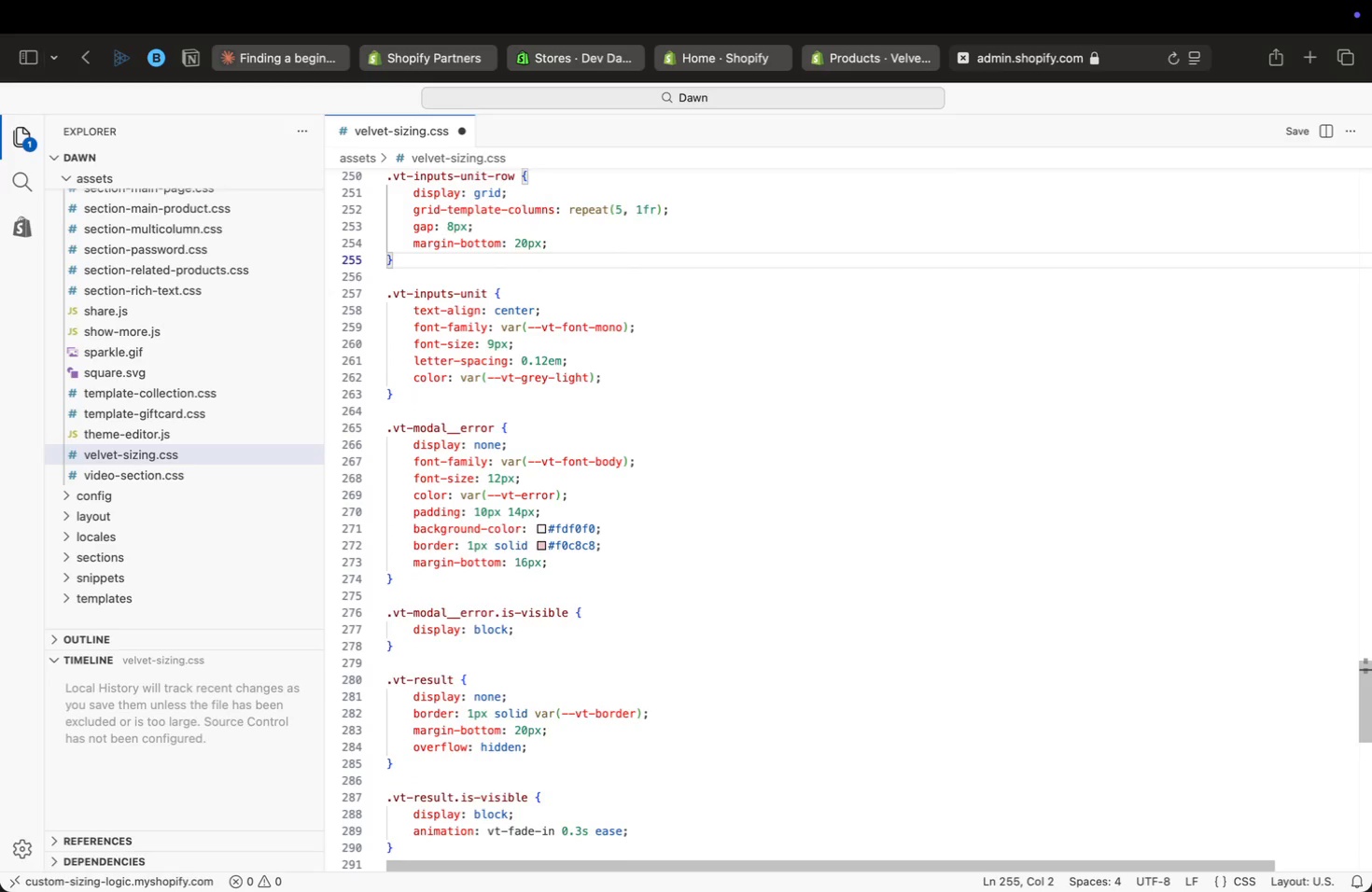 
key(ArrowUp)
 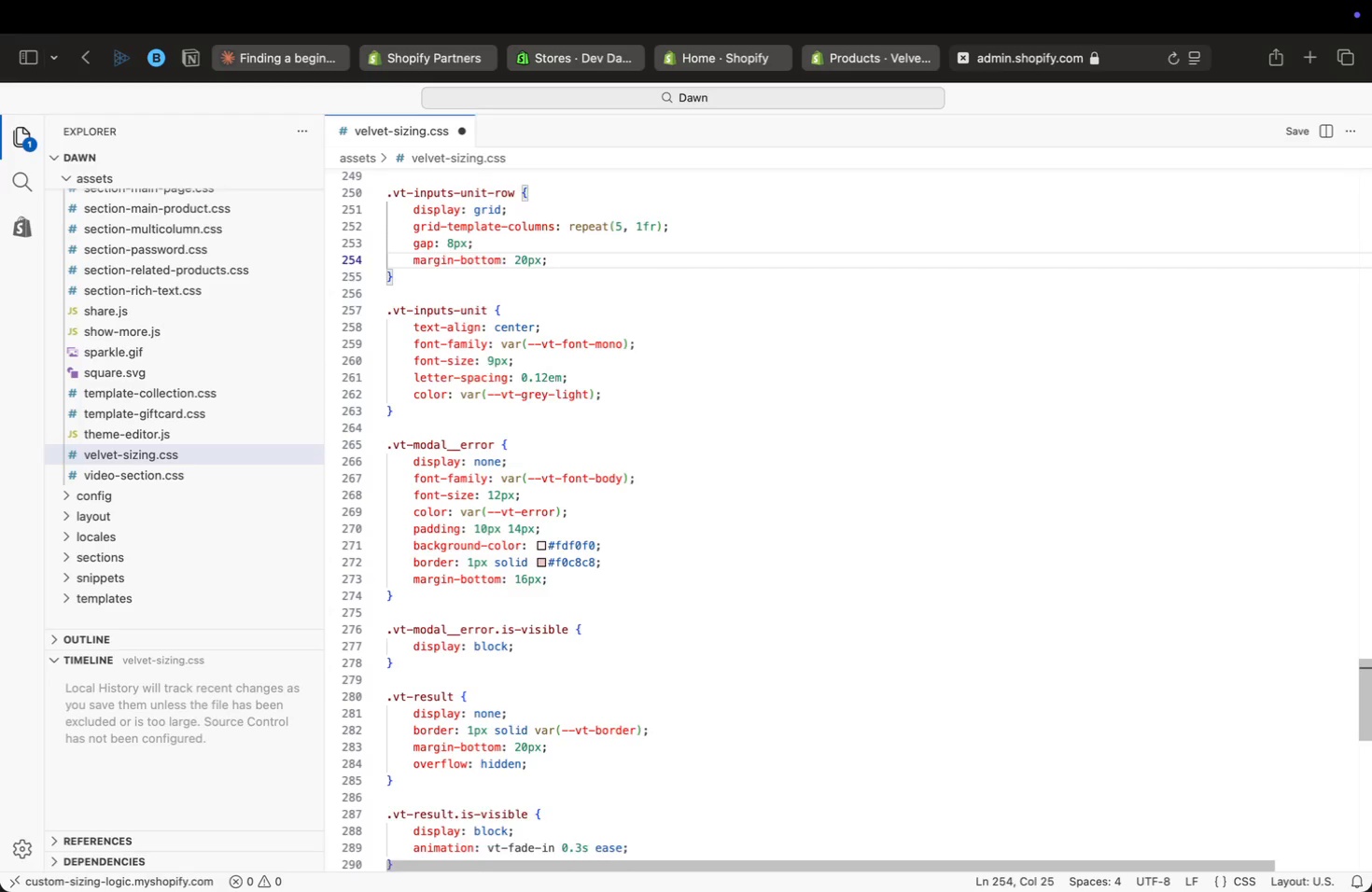 
key(ArrowUp)
 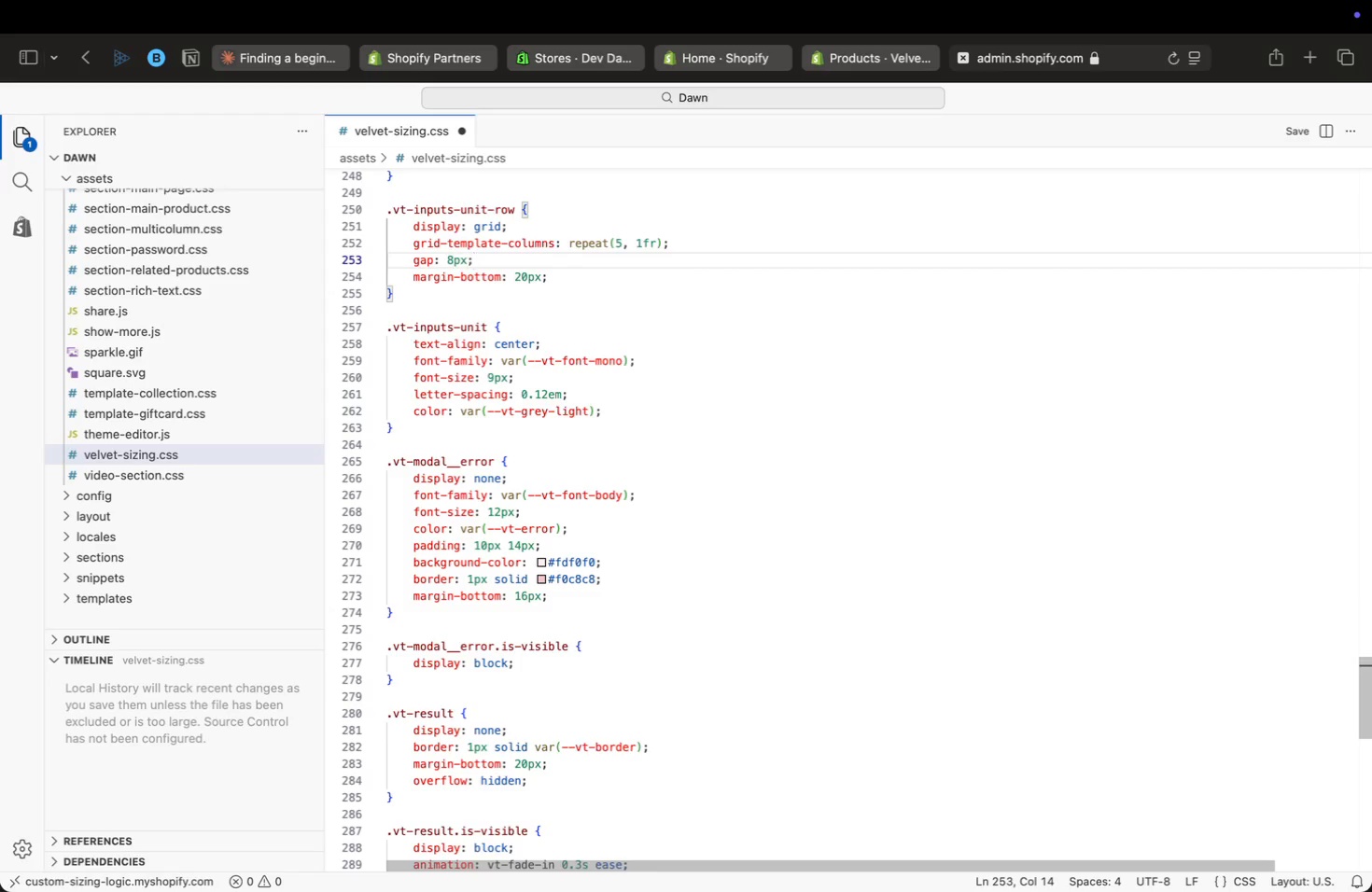 
key(ArrowUp)
 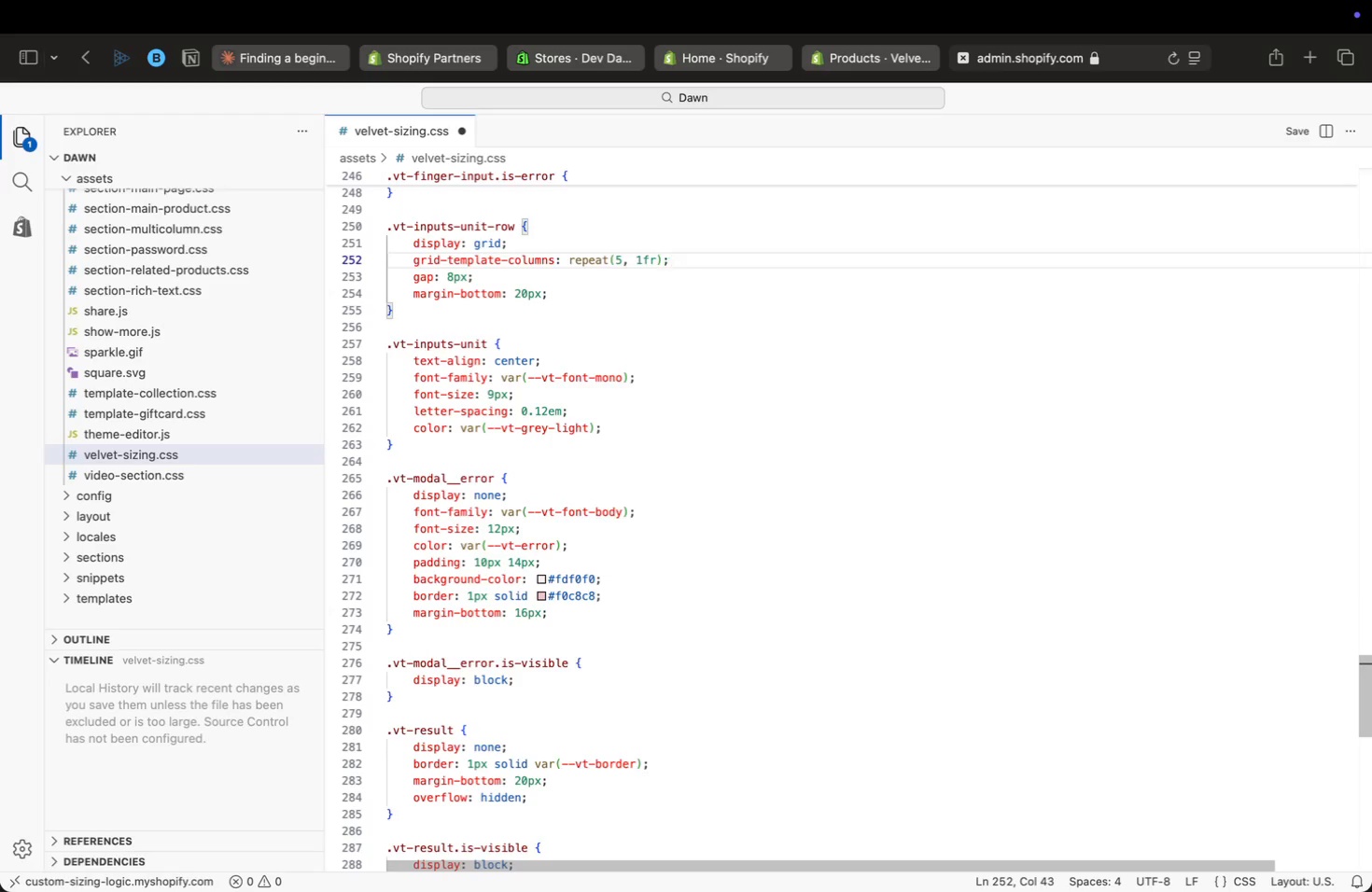 
key(ArrowUp)
 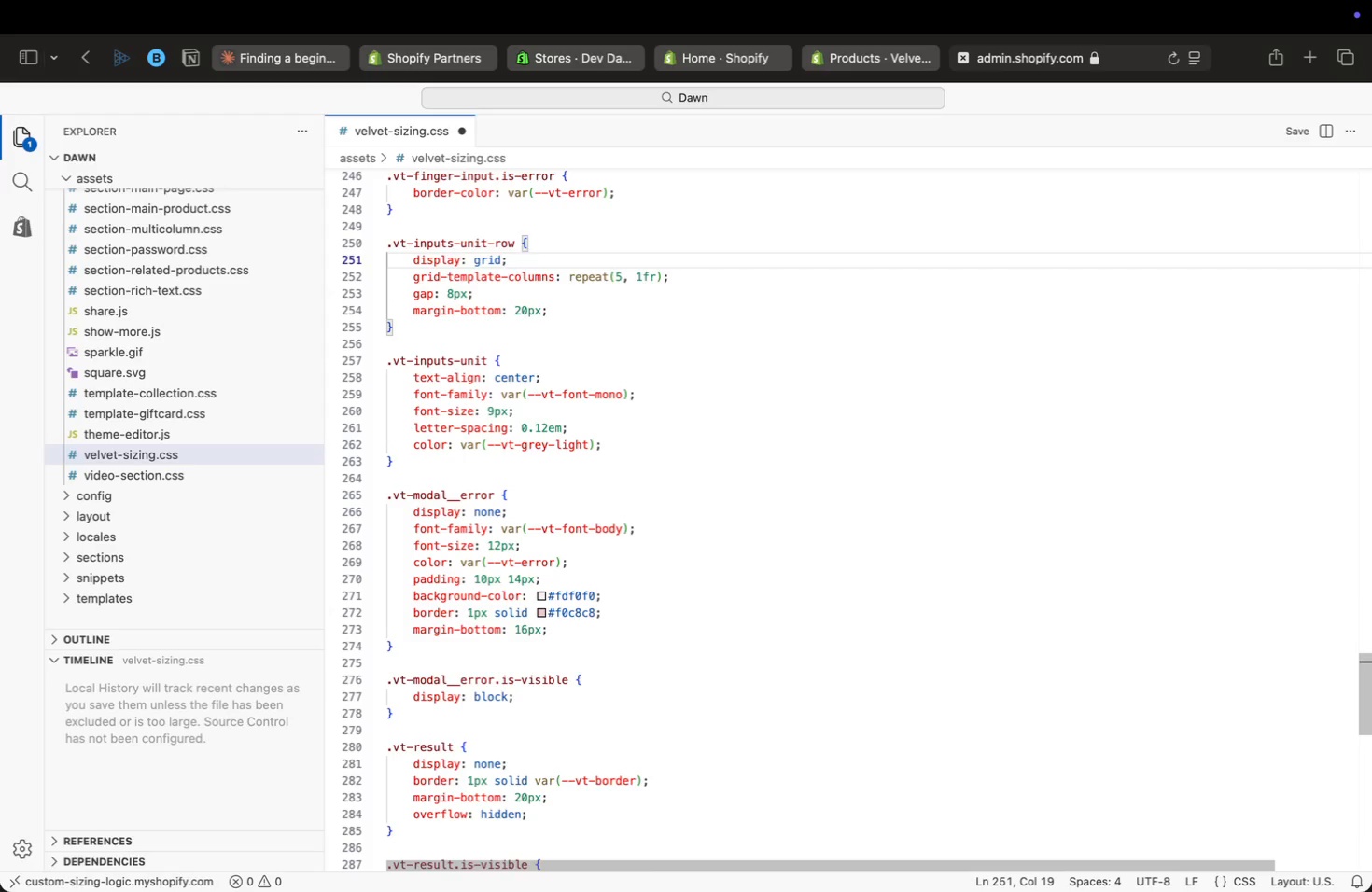 
key(ArrowUp)
 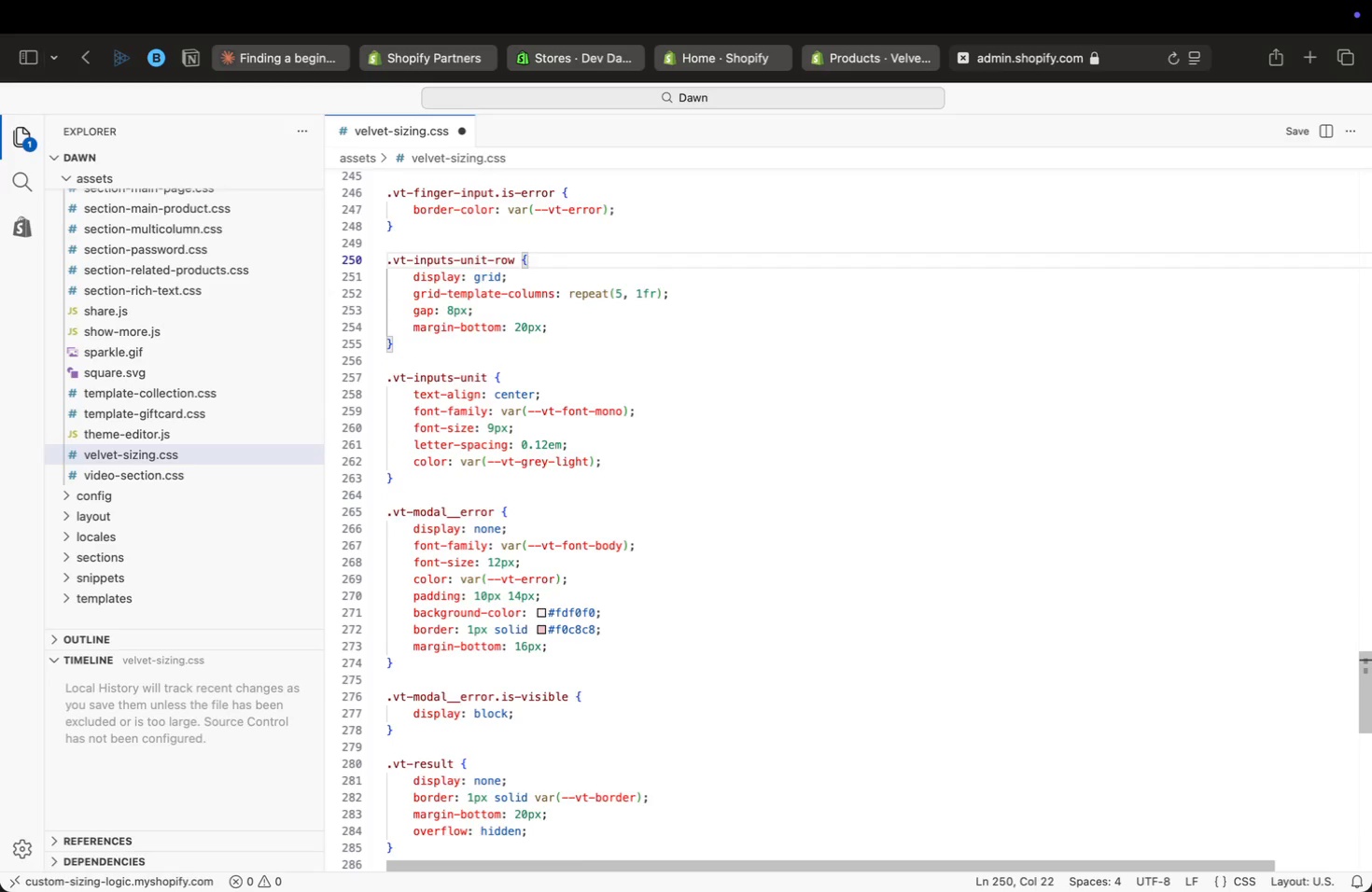 
key(ArrowUp)
 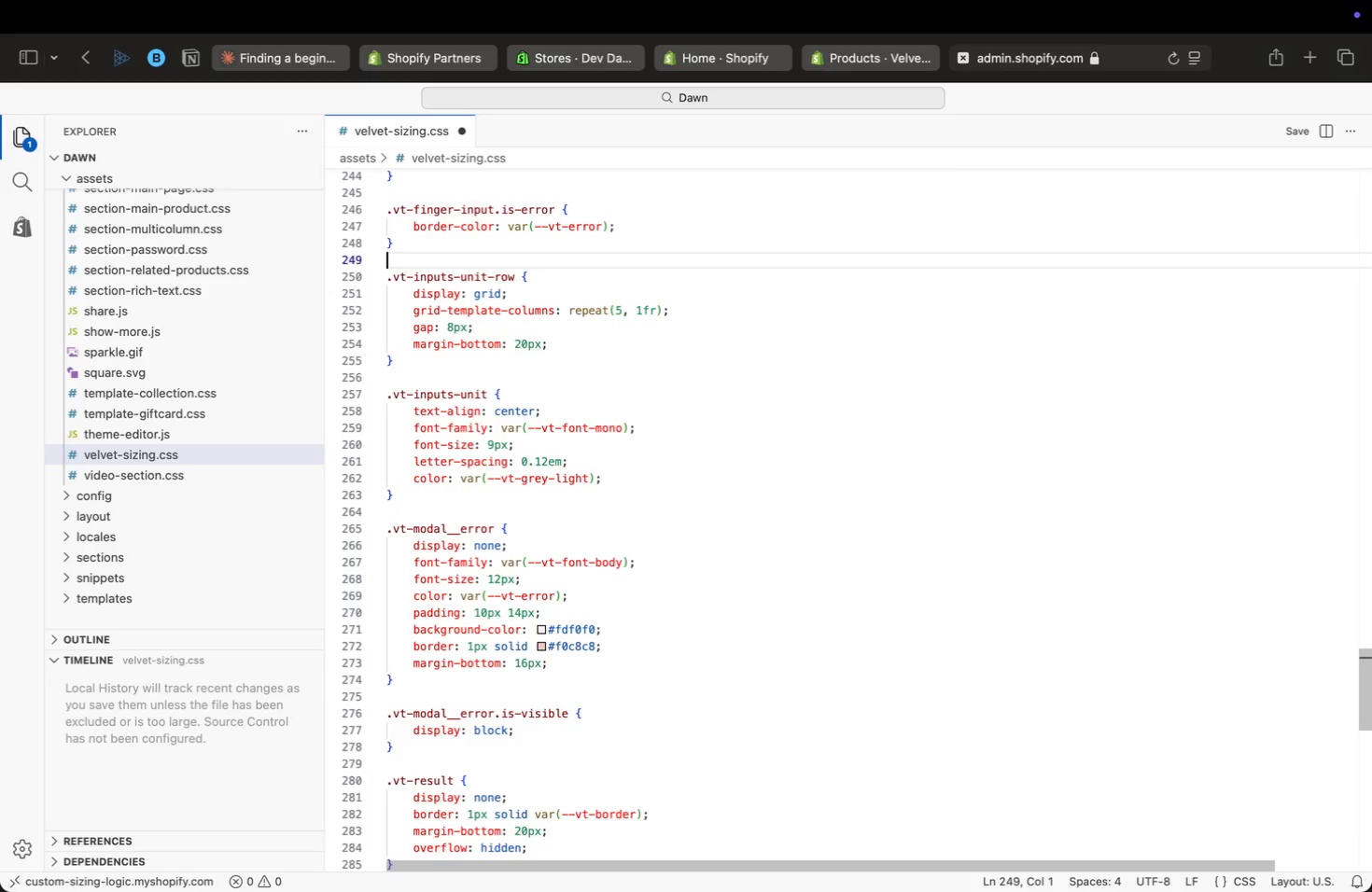 
key(ArrowUp)
 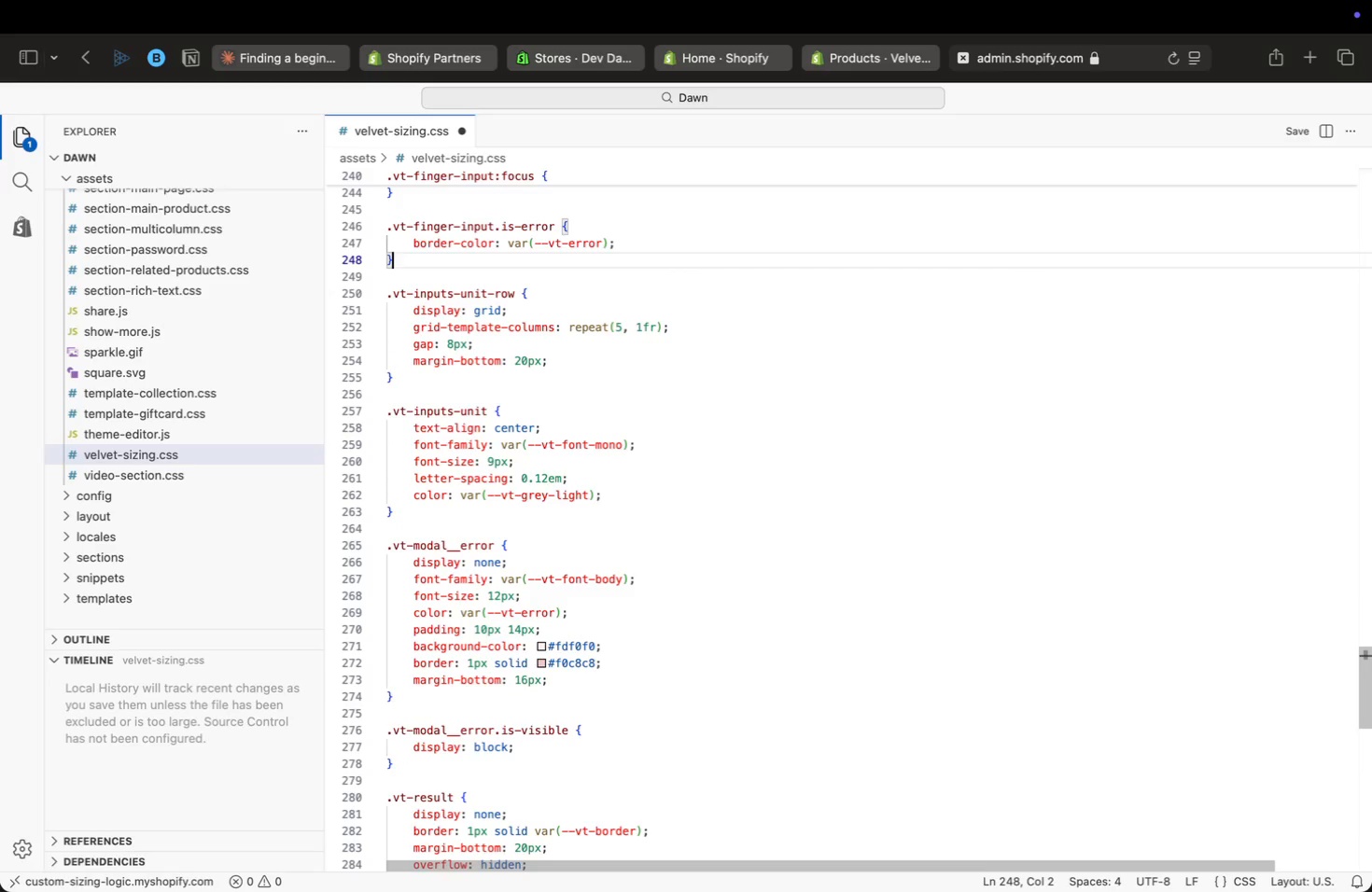 
key(ArrowUp)
 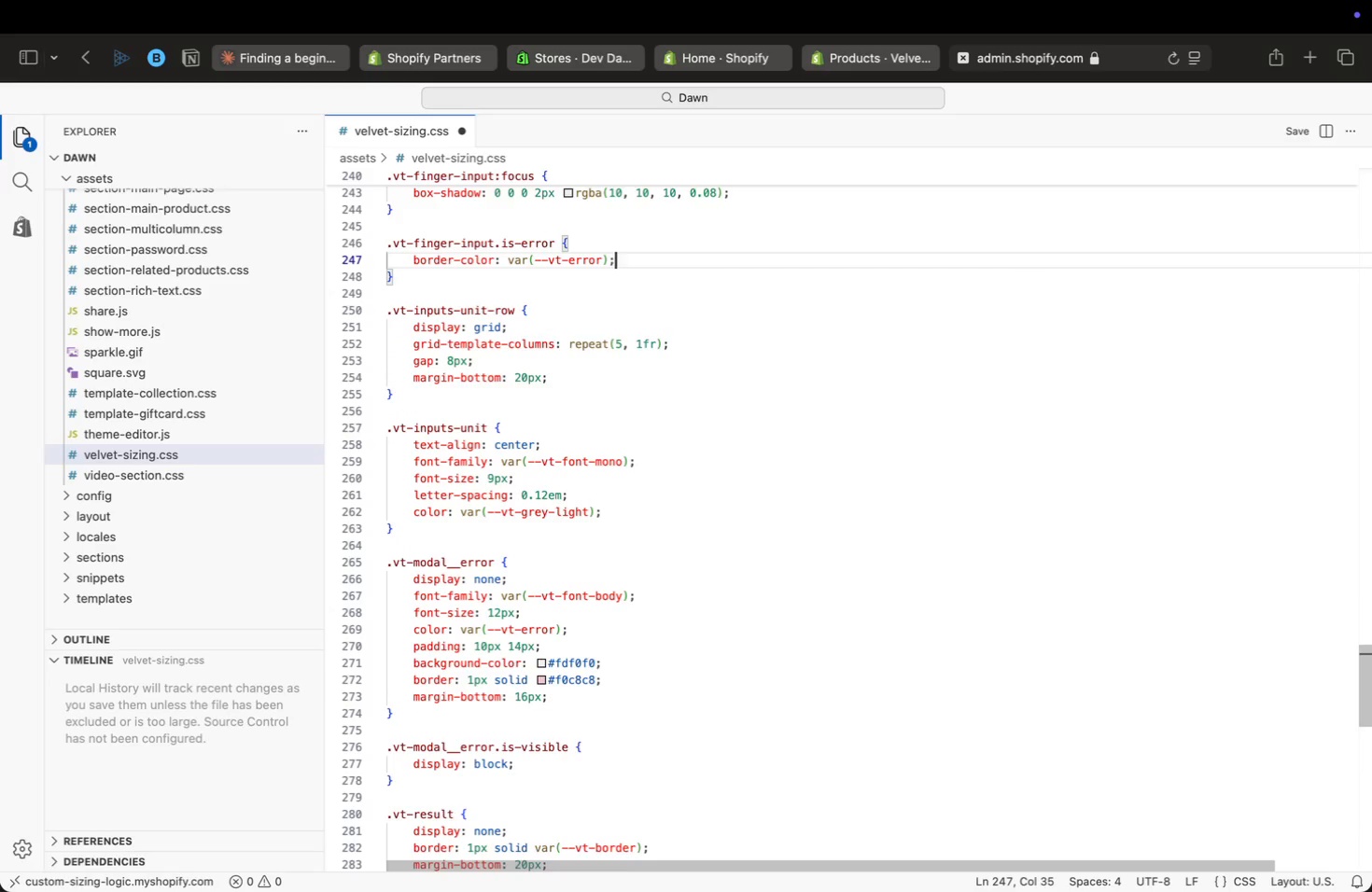 
key(ArrowUp)
 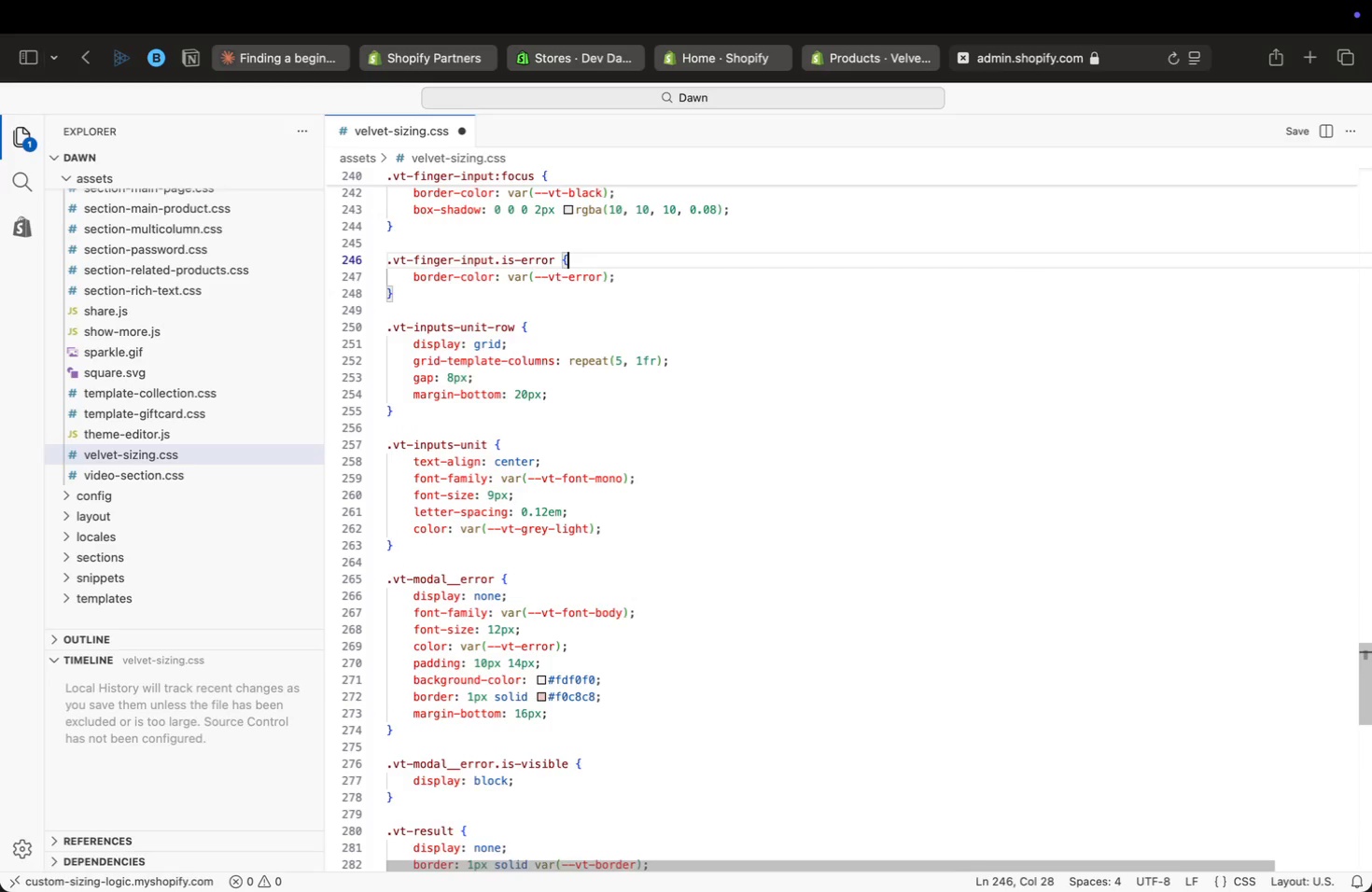 
key(ArrowUp)
 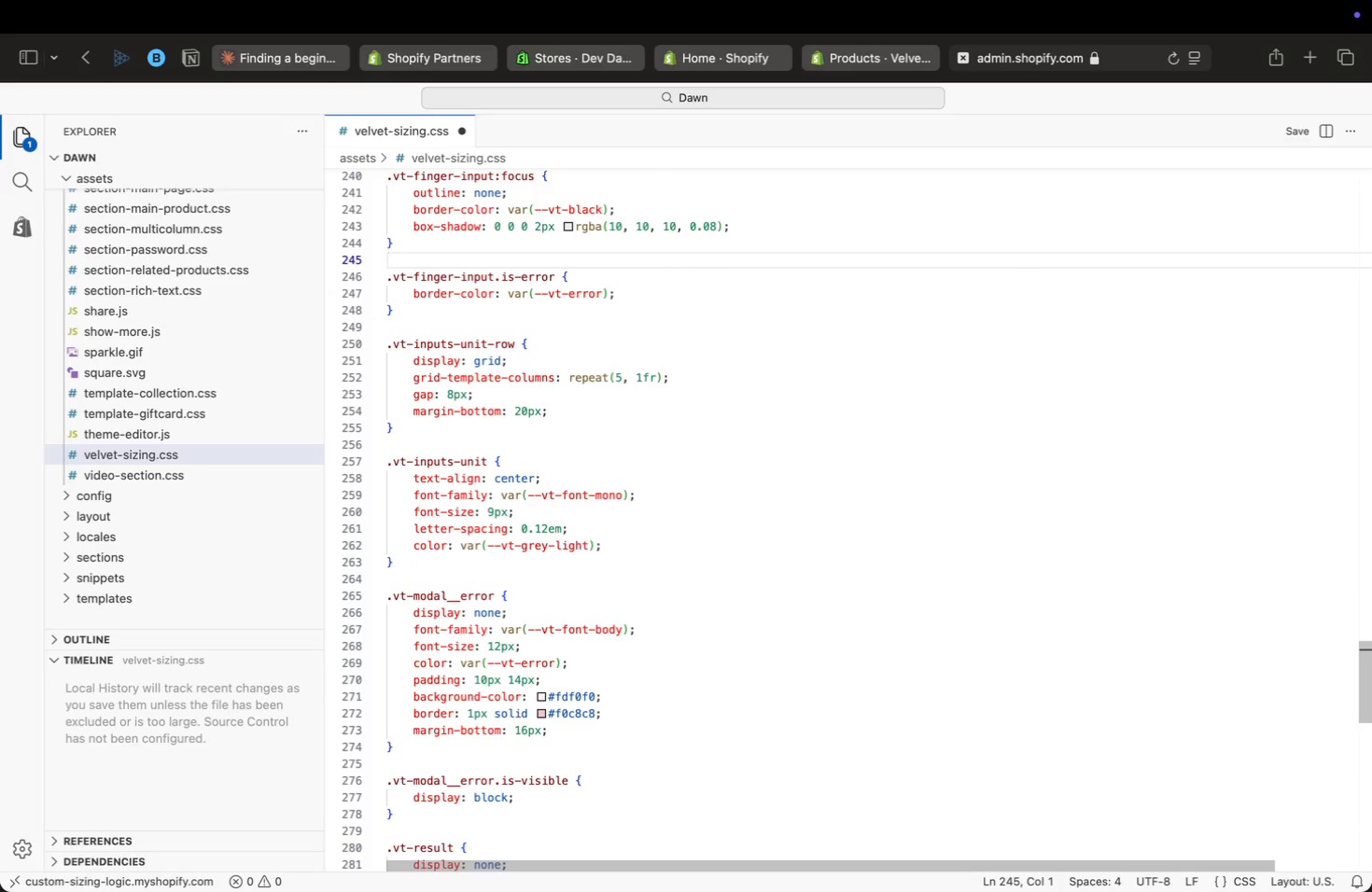 
key(ArrowUp)
 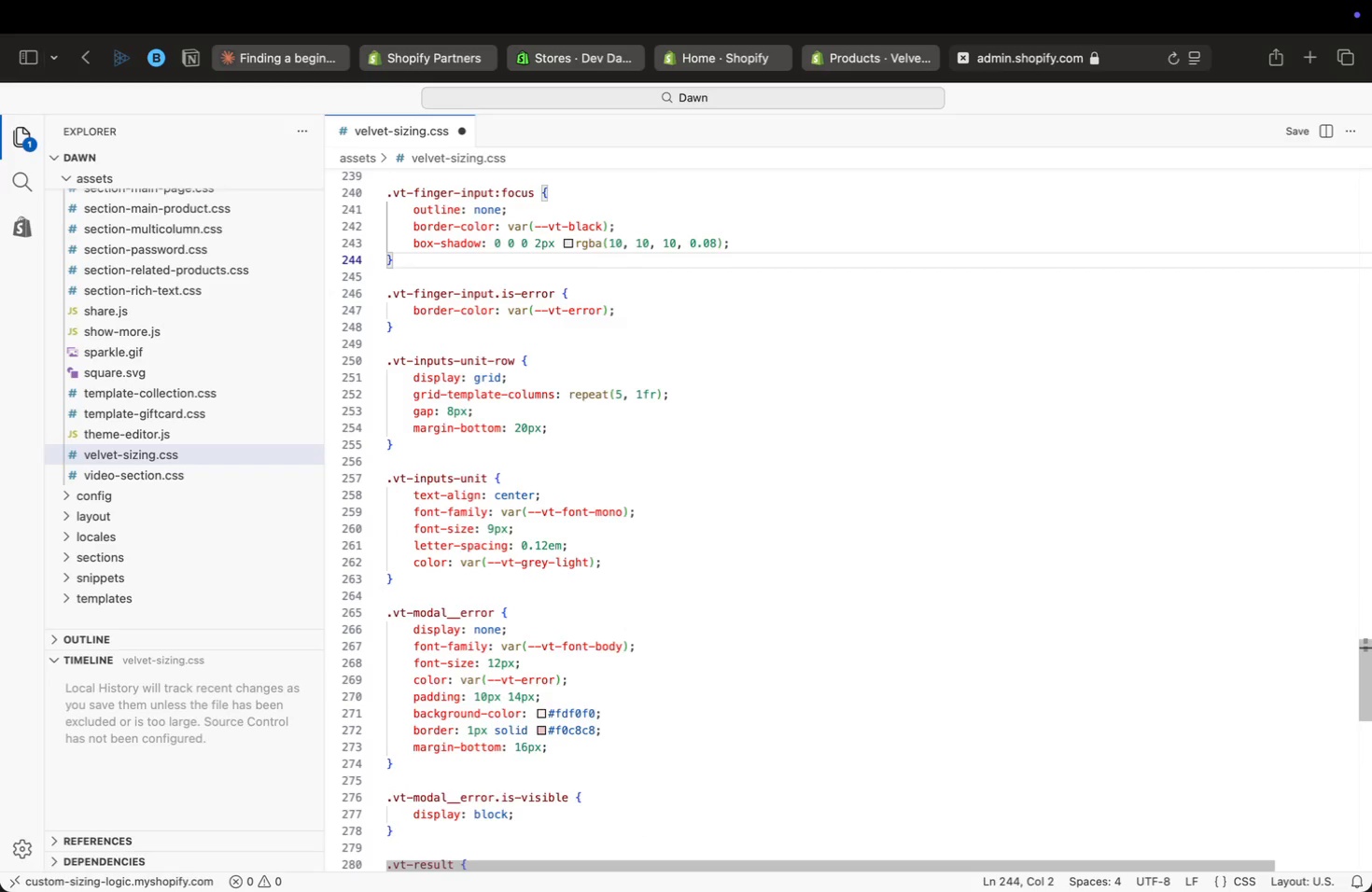 
key(ArrowUp)
 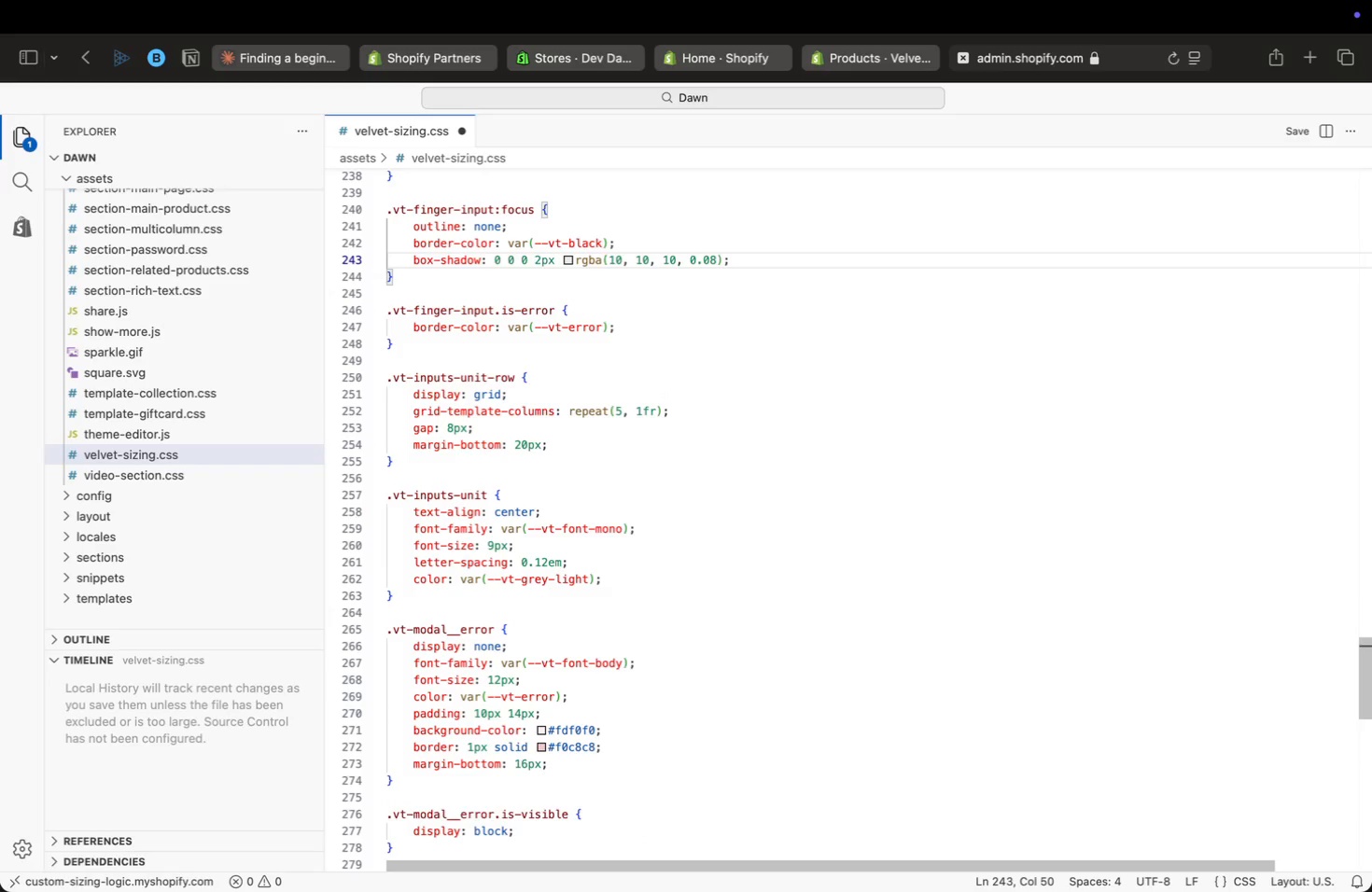 
key(ArrowUp)
 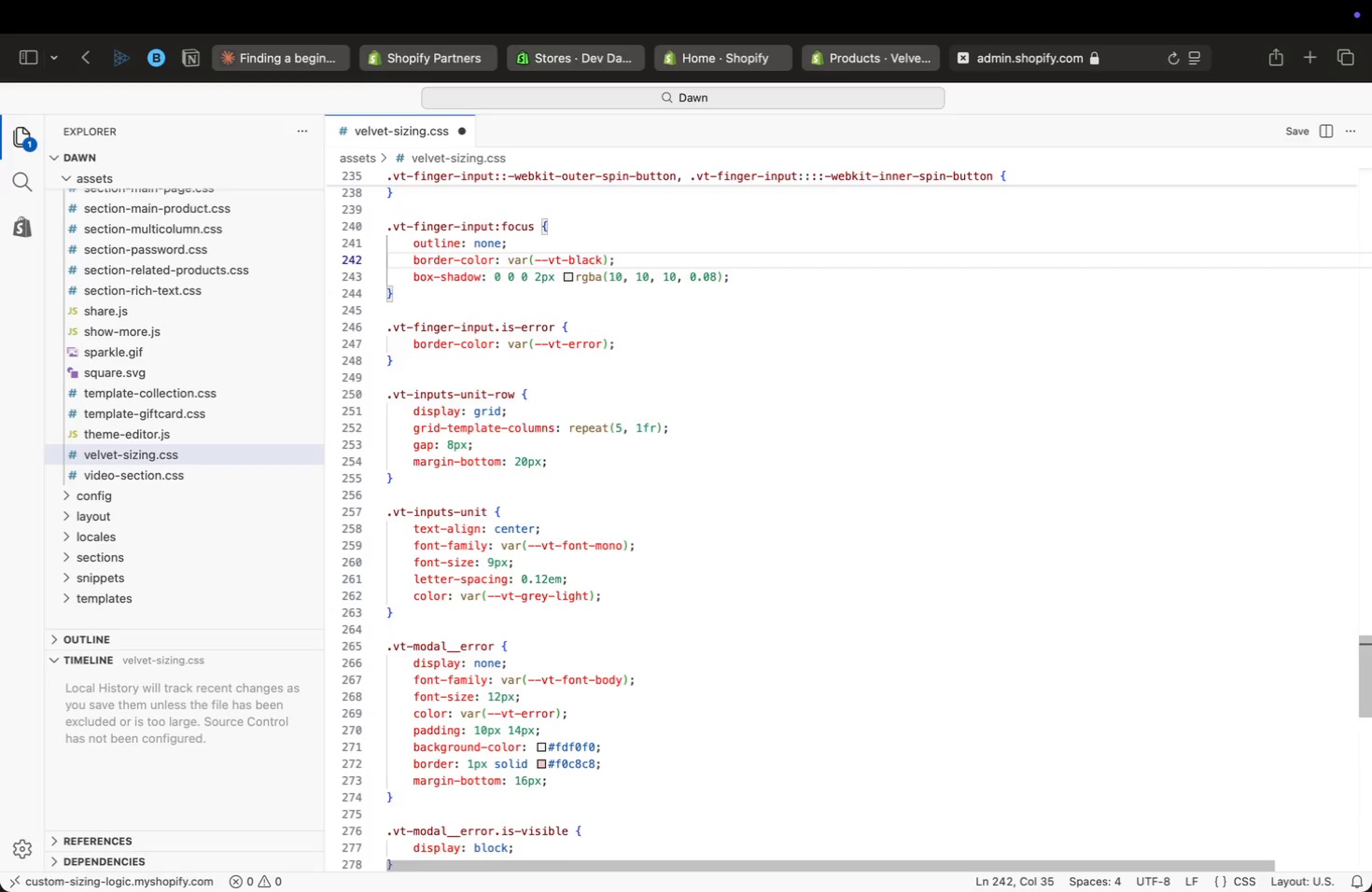 
key(ArrowUp)
 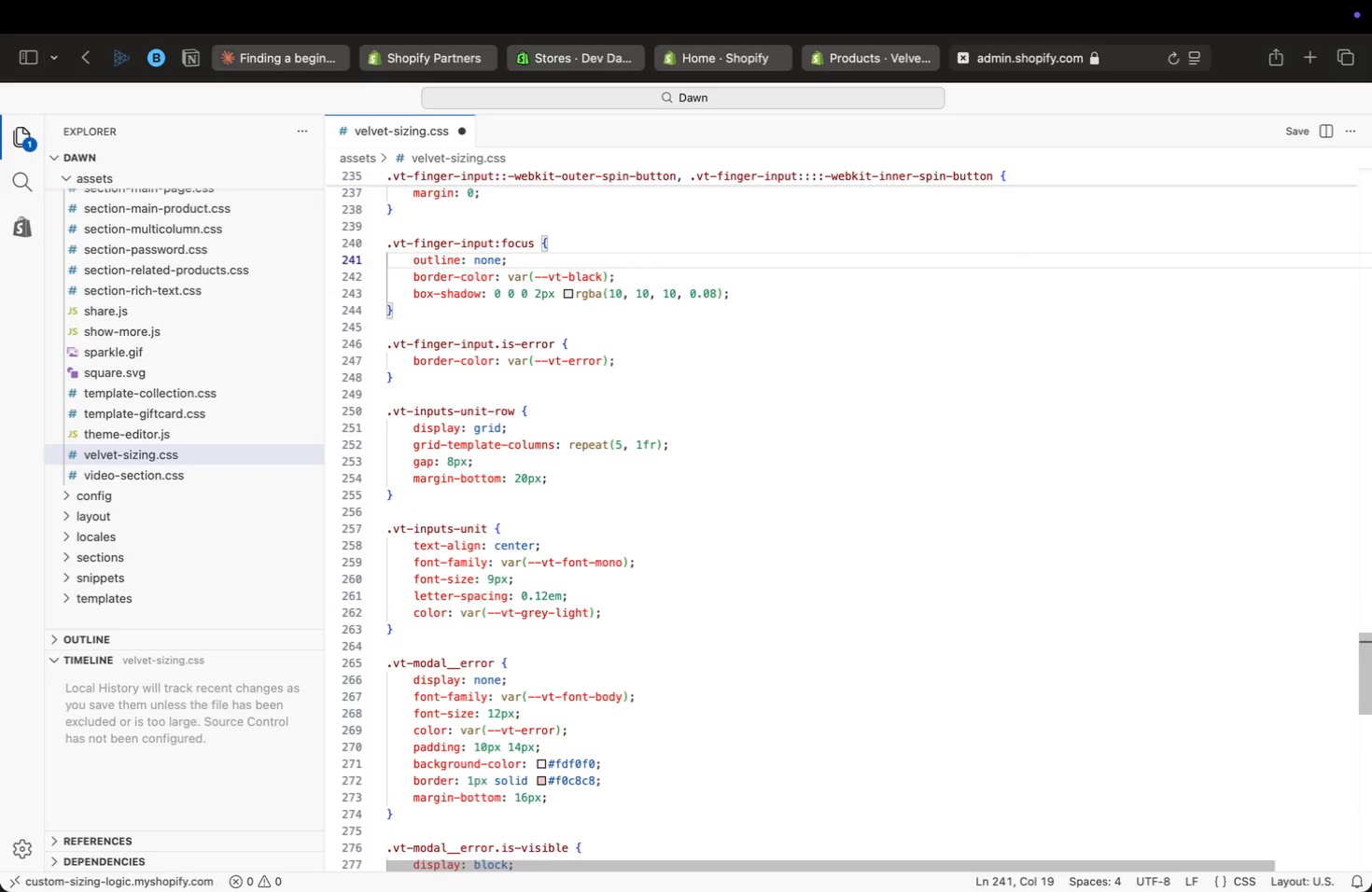 
key(ArrowUp)
 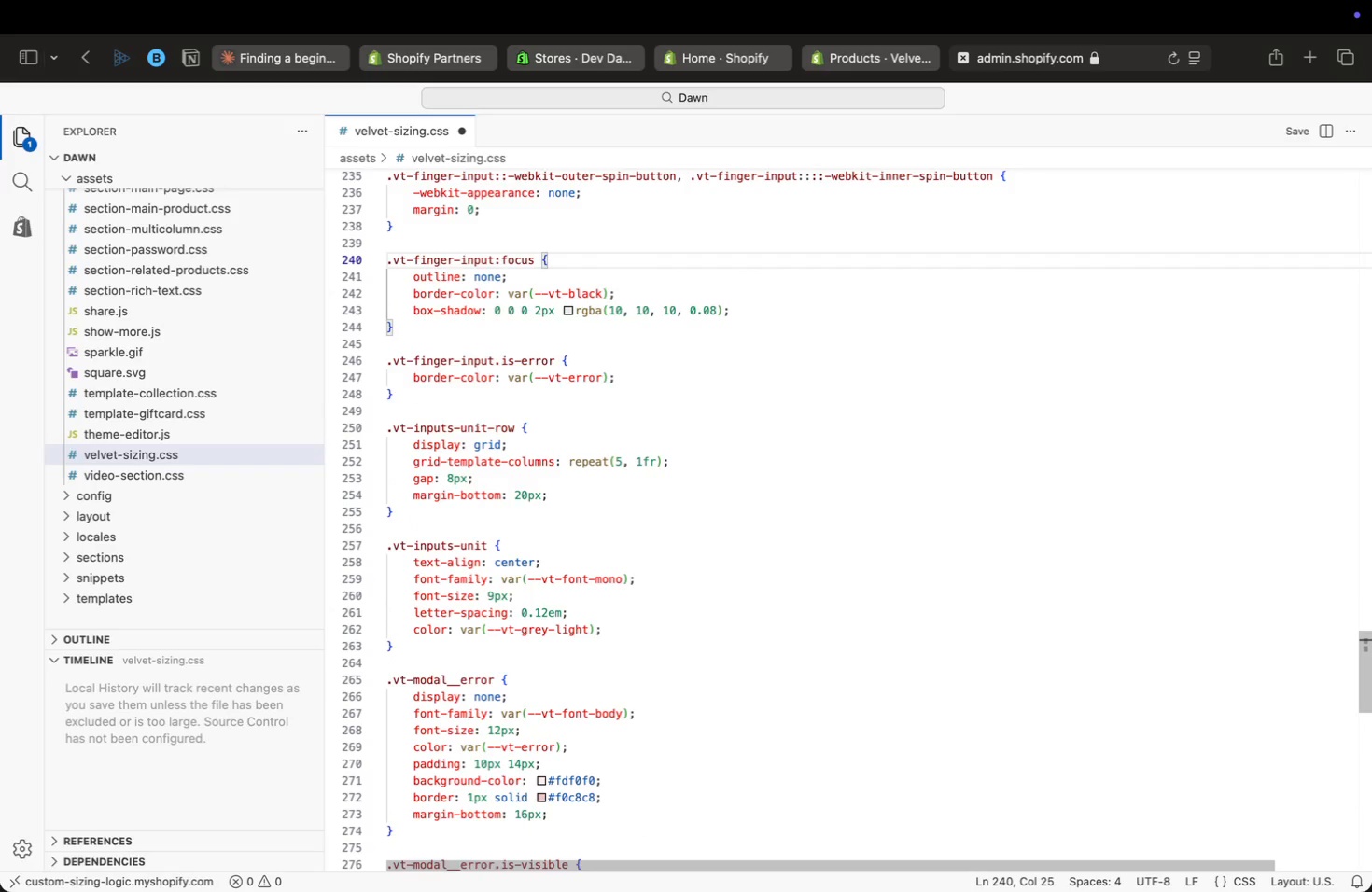 
key(ArrowUp)
 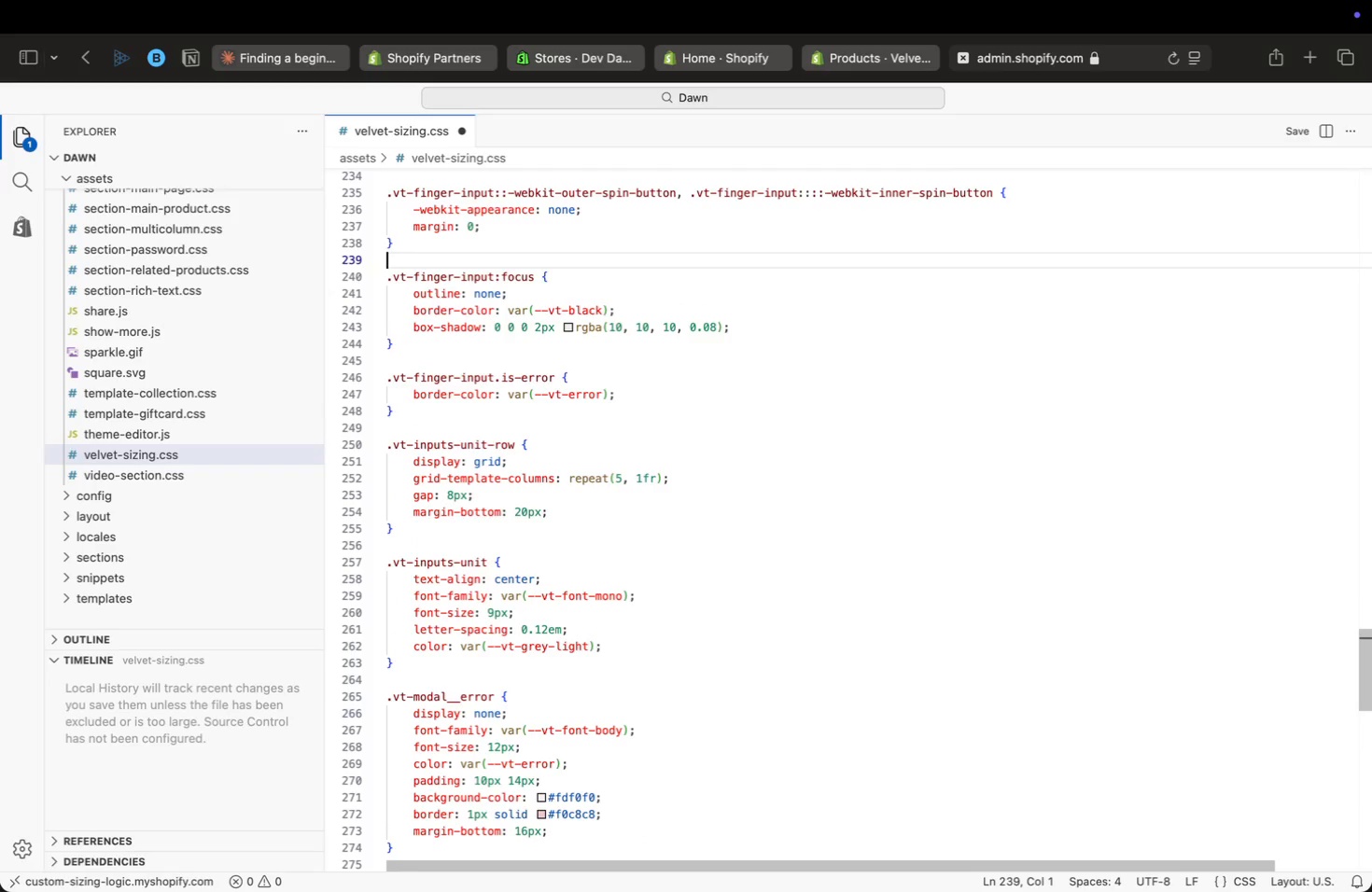 
key(ArrowUp)
 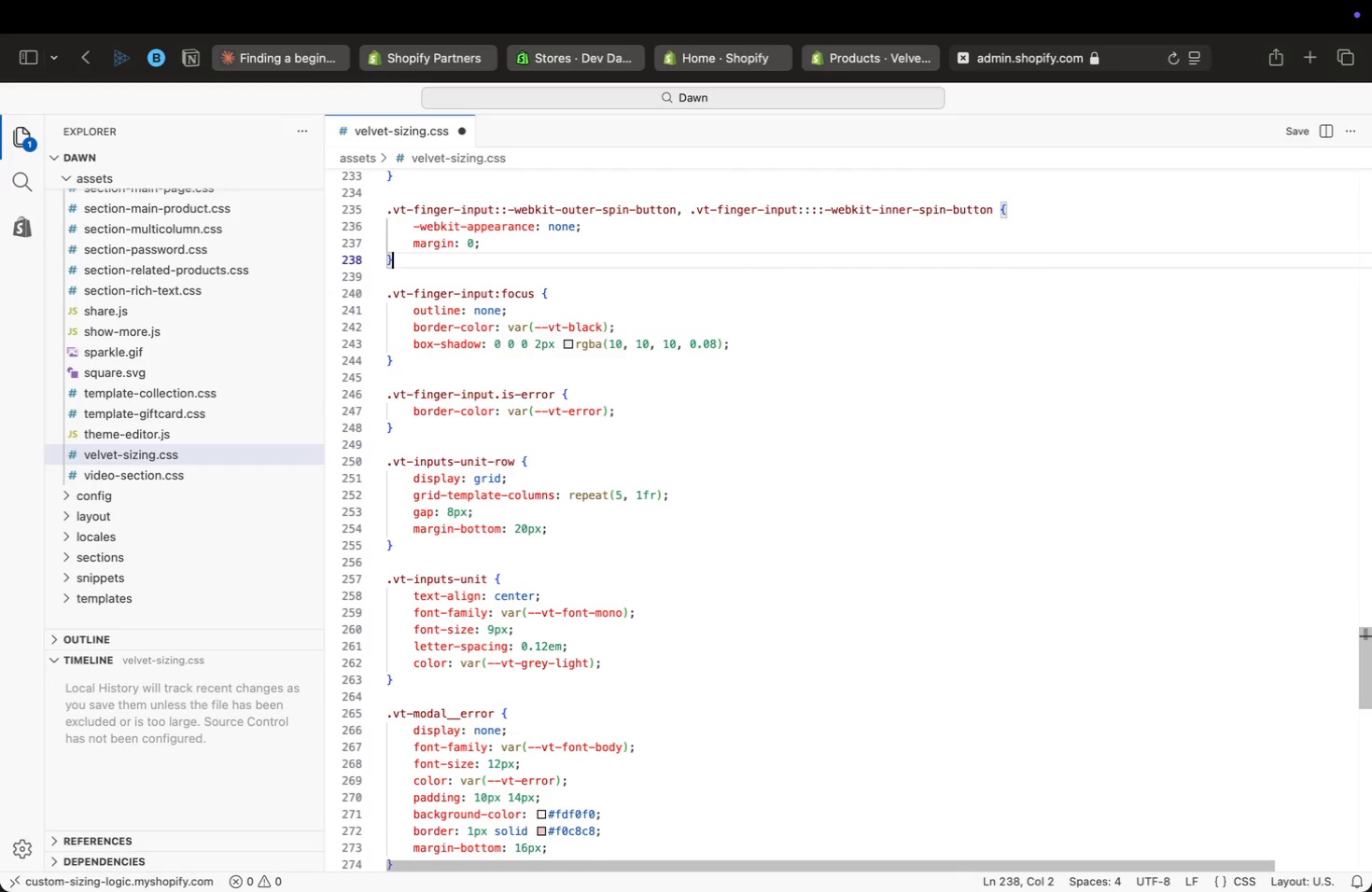 
key(ArrowUp)
 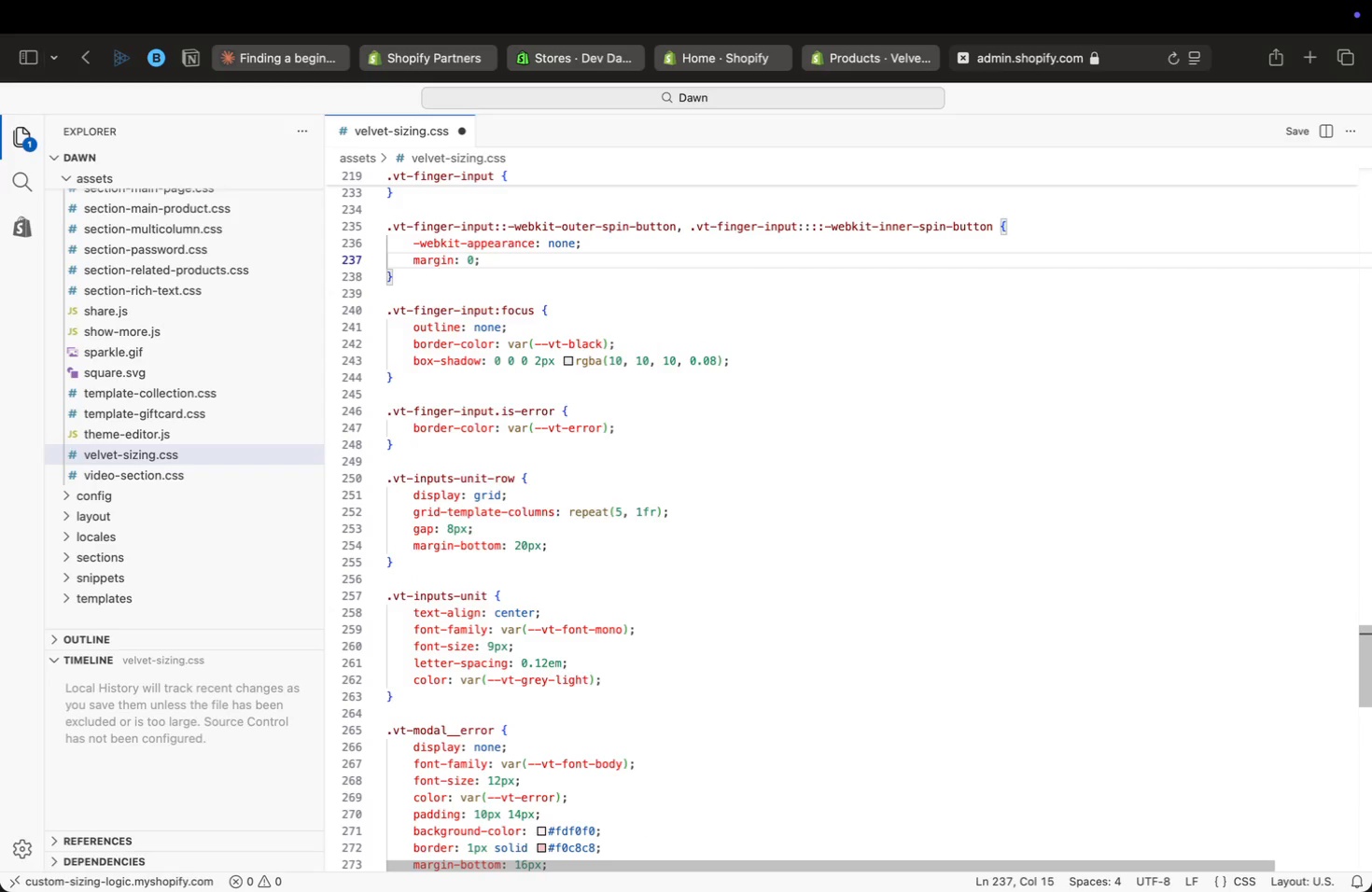 
key(ArrowUp)
 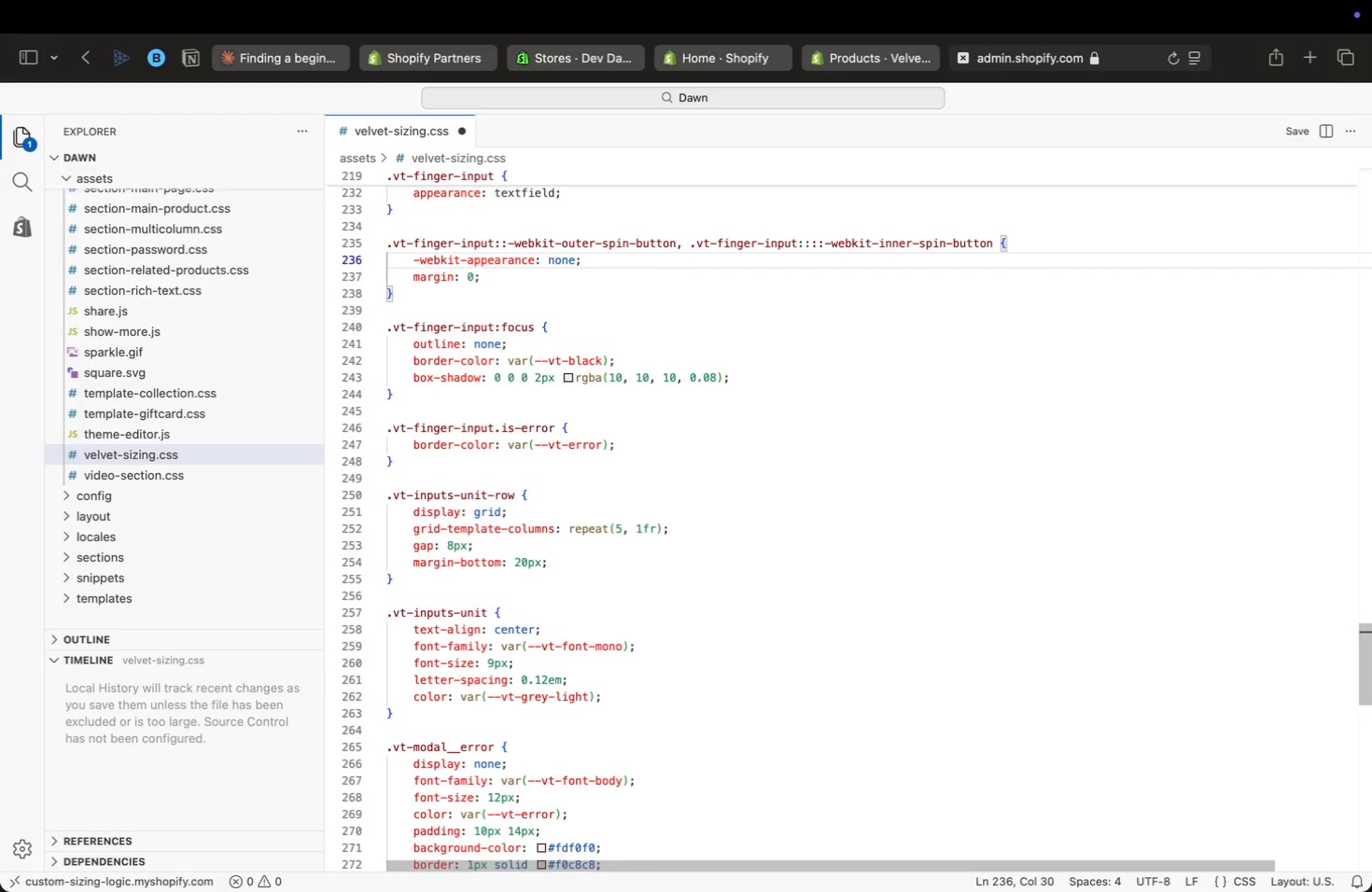 
key(ArrowUp)
 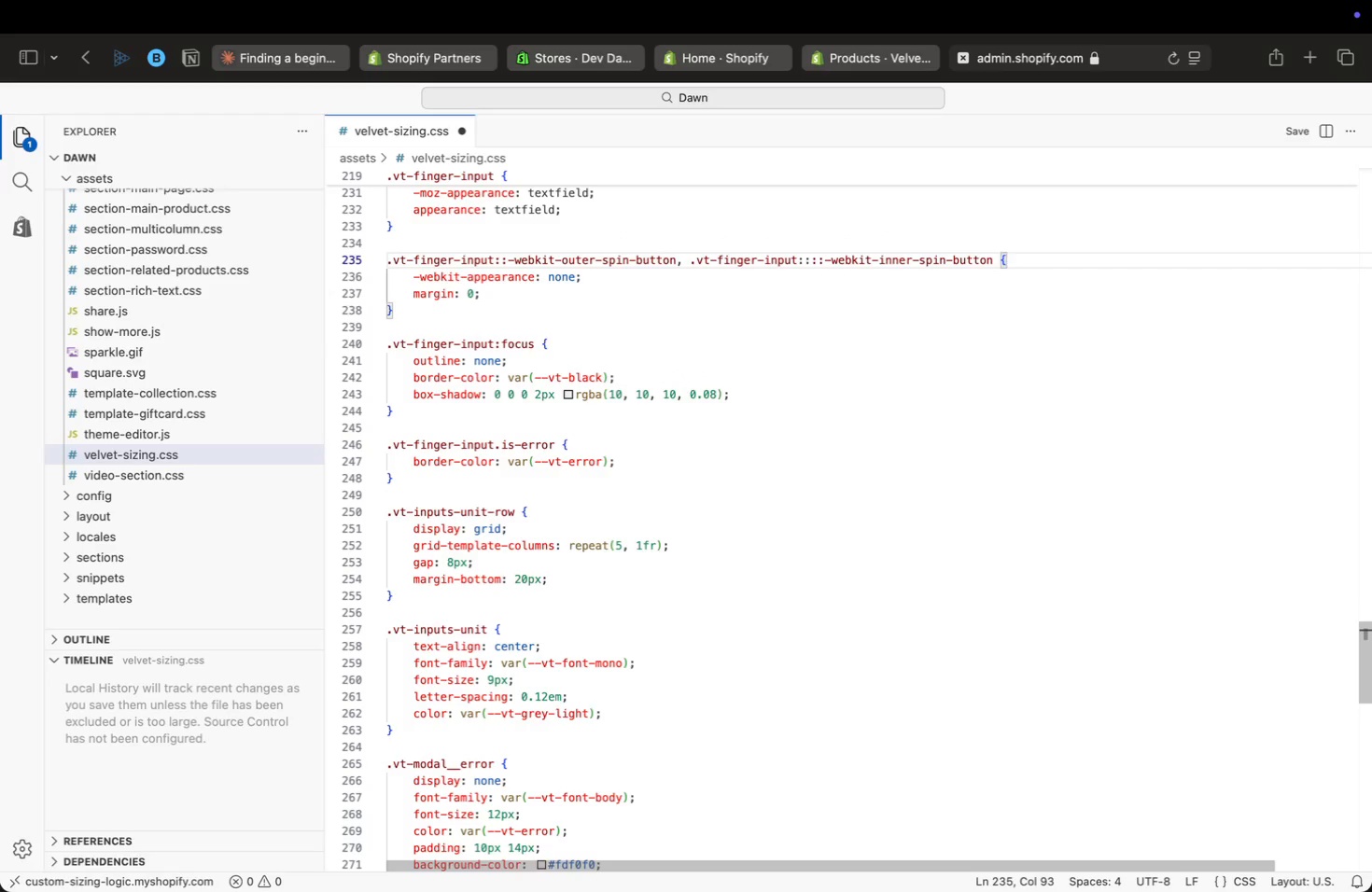 
key(ArrowUp)
 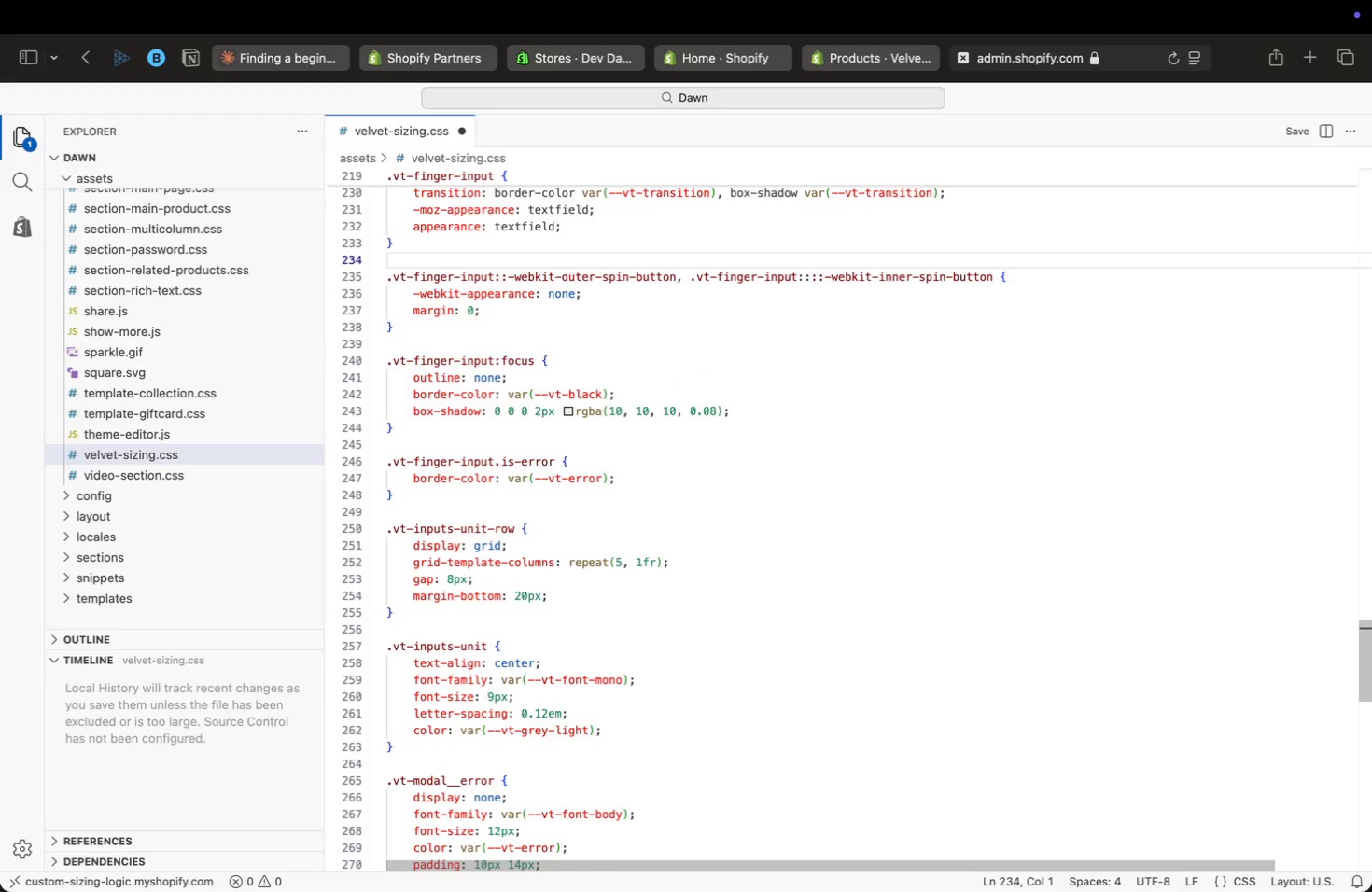 
key(ArrowUp)
 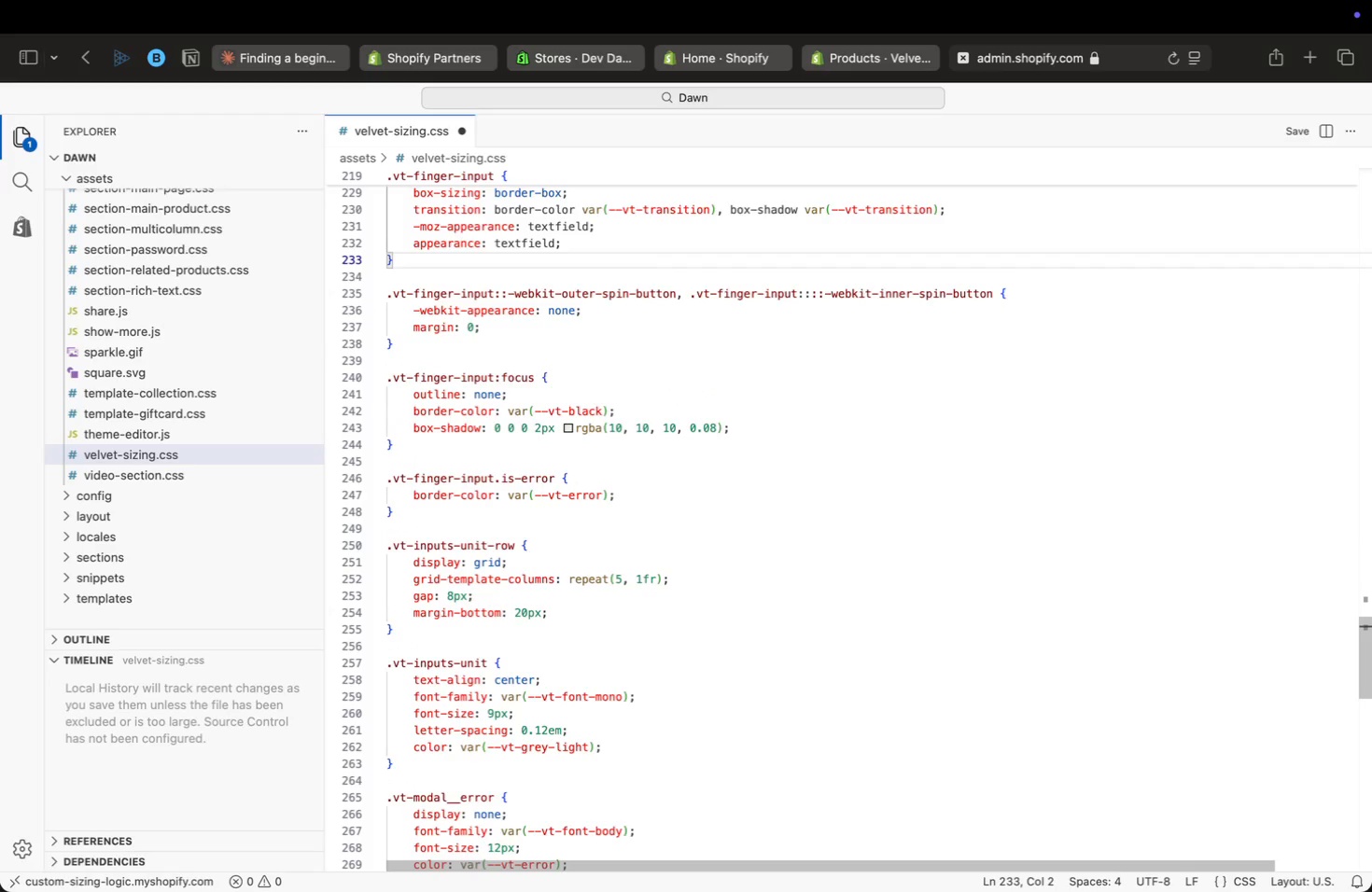 
key(ArrowUp)
 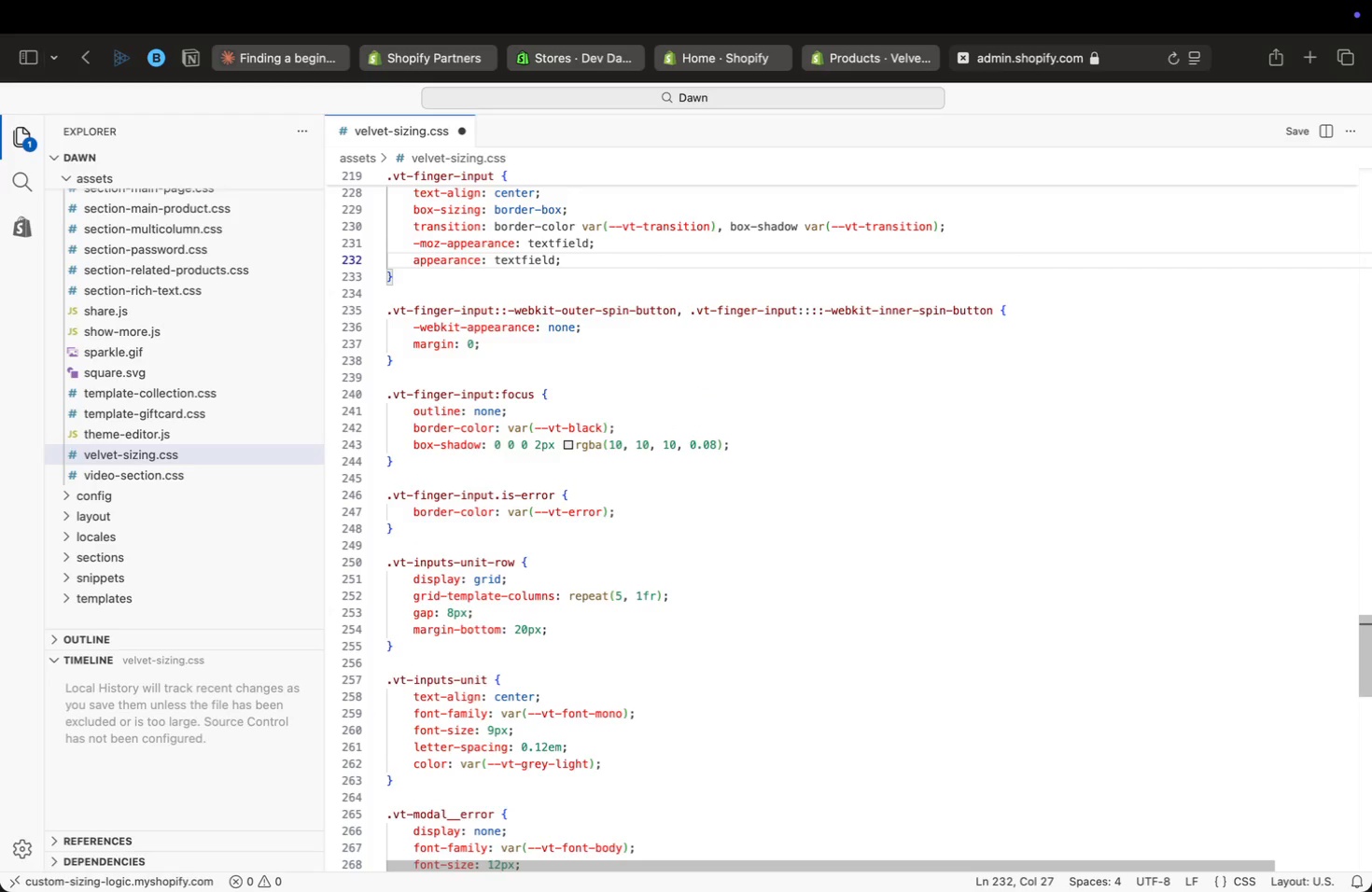 
key(ArrowUp)
 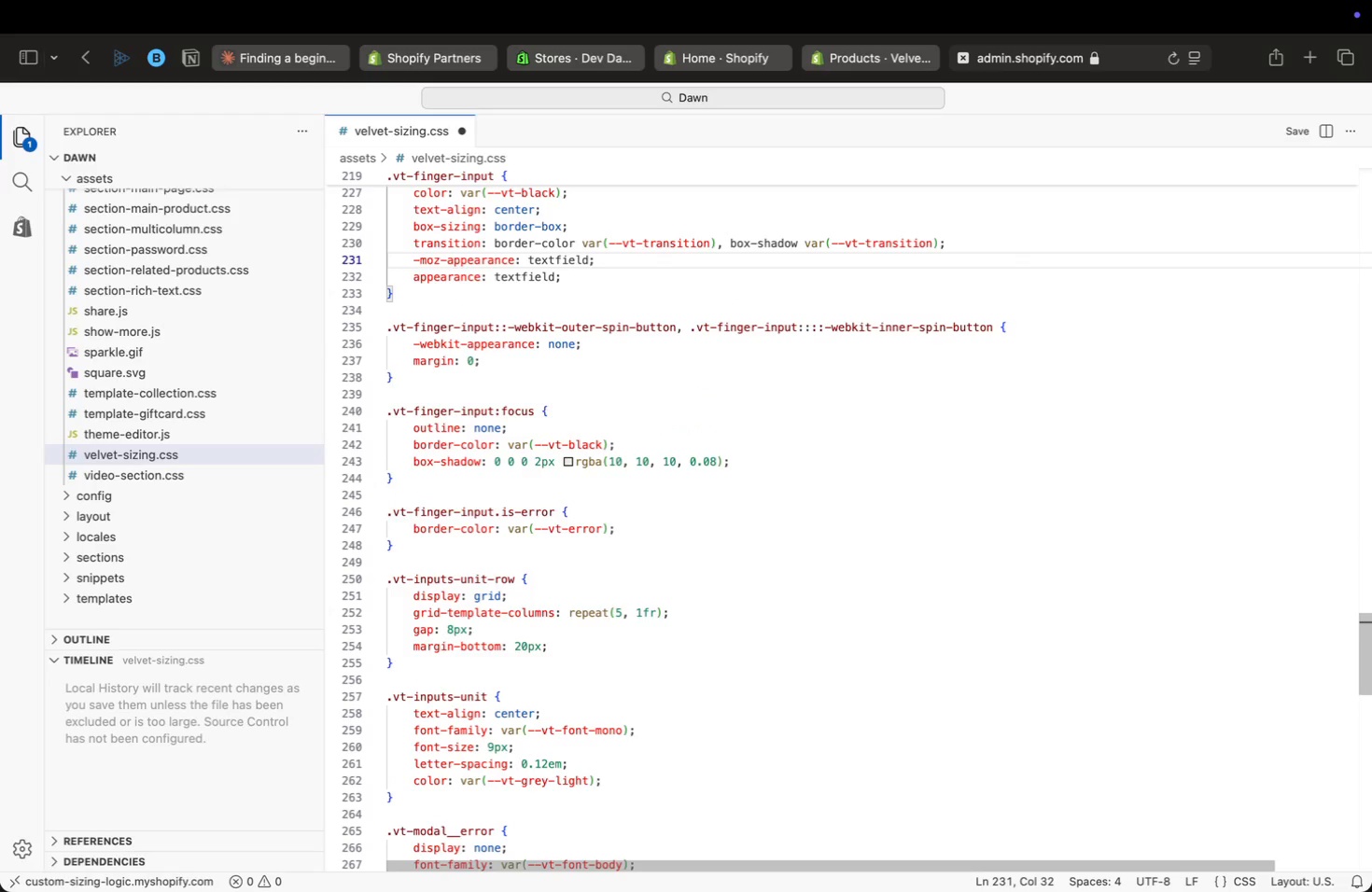 
key(ArrowUp)
 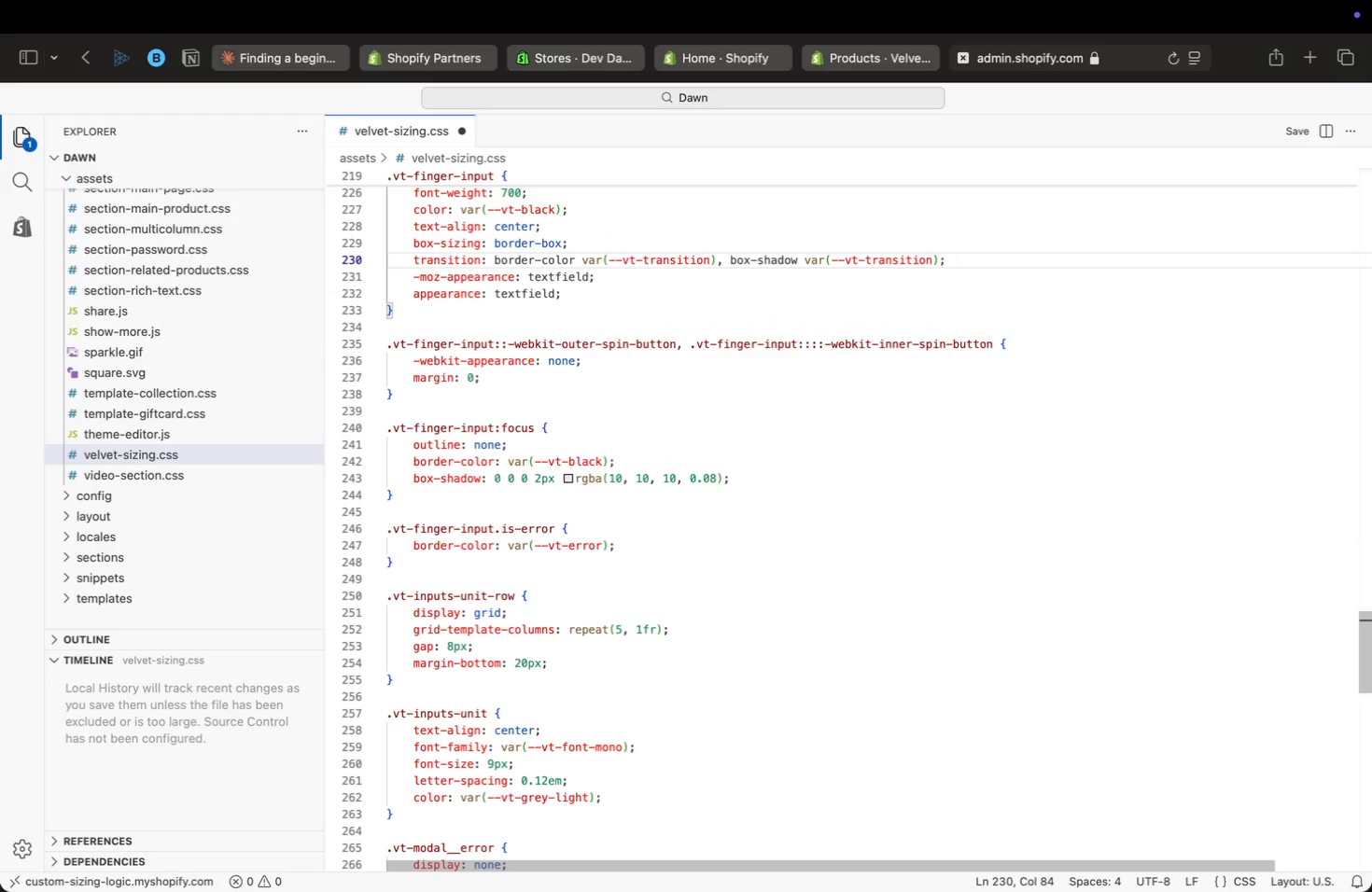 
key(ArrowUp)
 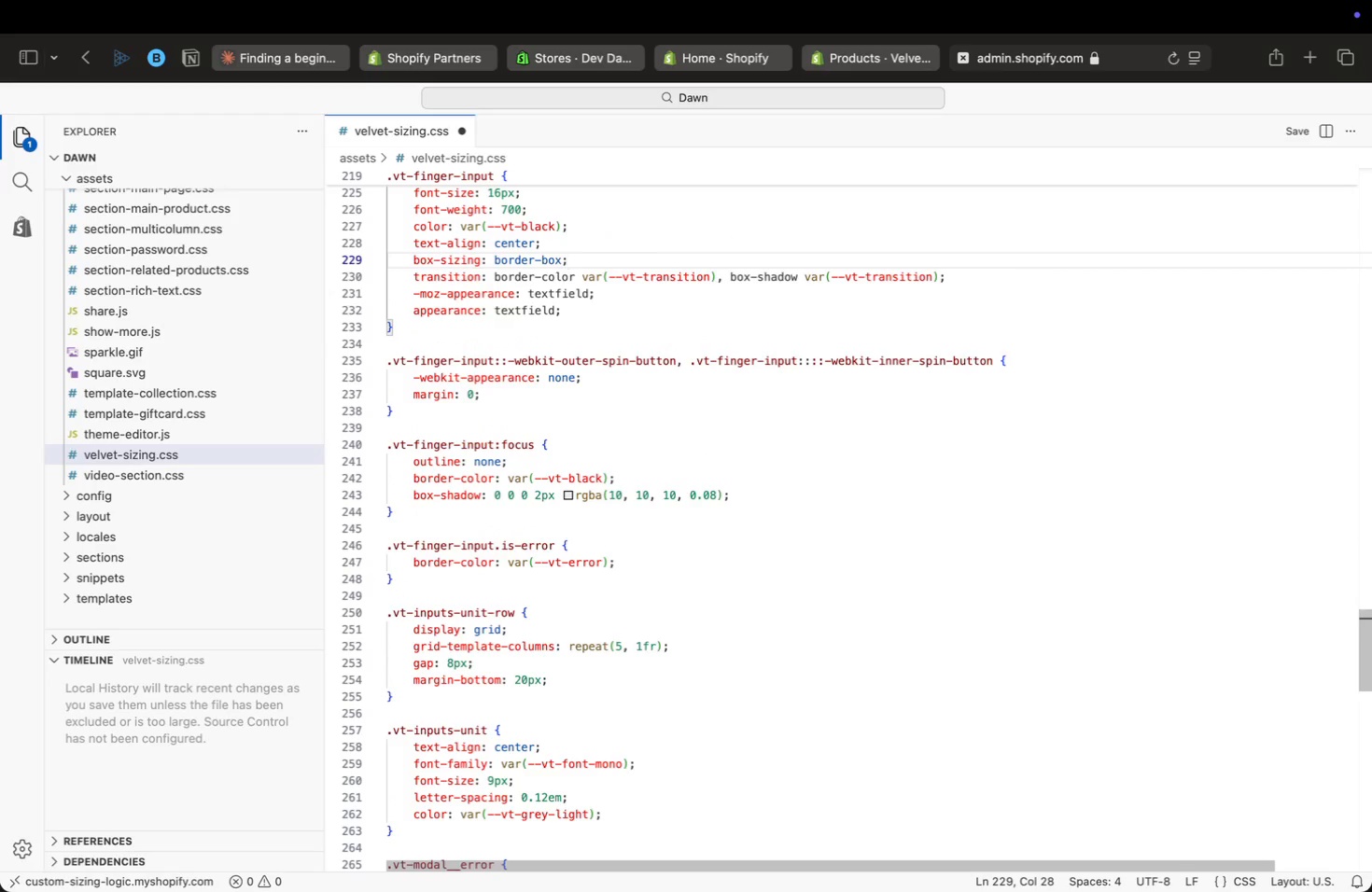 
key(ArrowUp)
 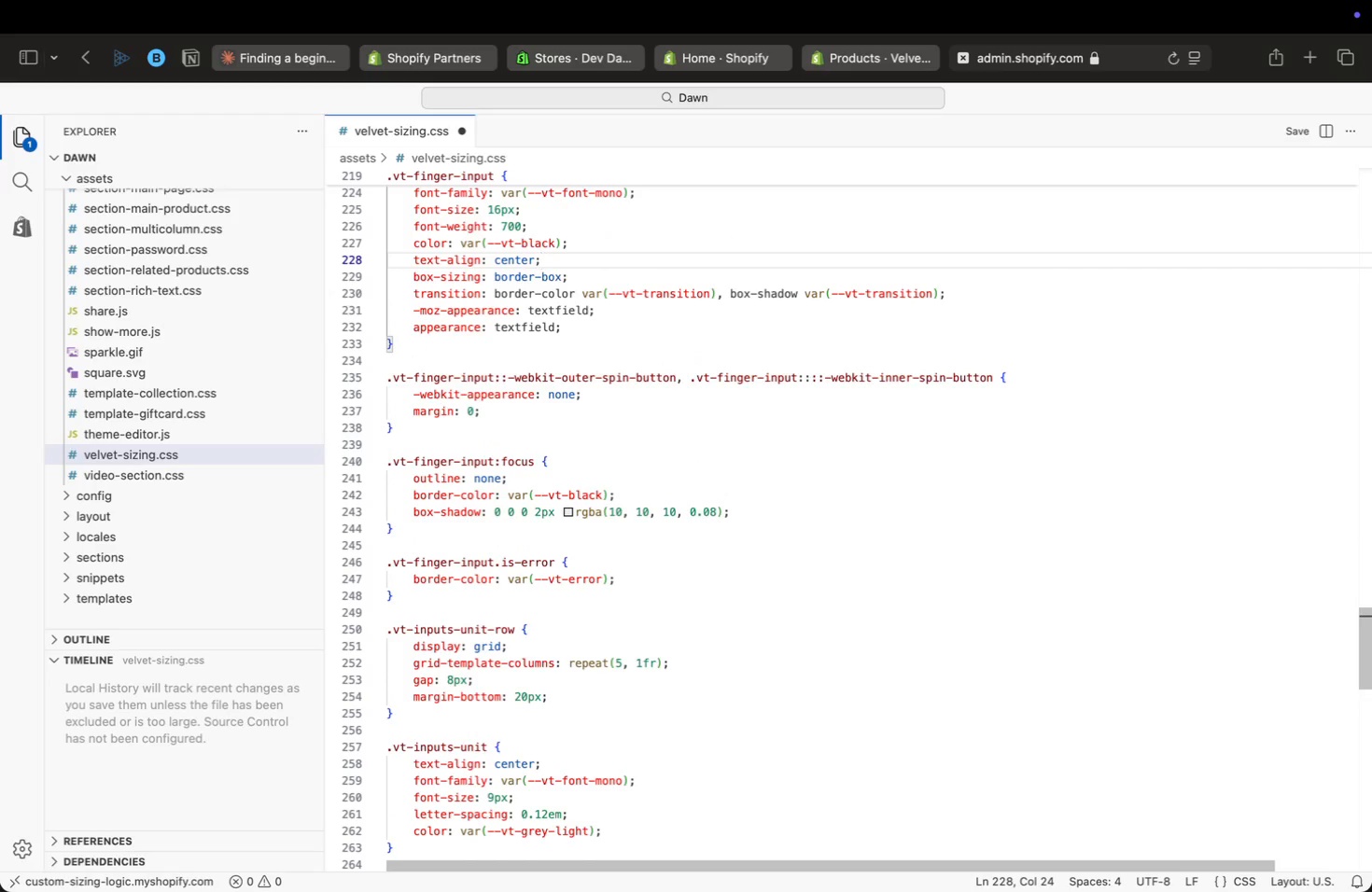 
key(ArrowUp)
 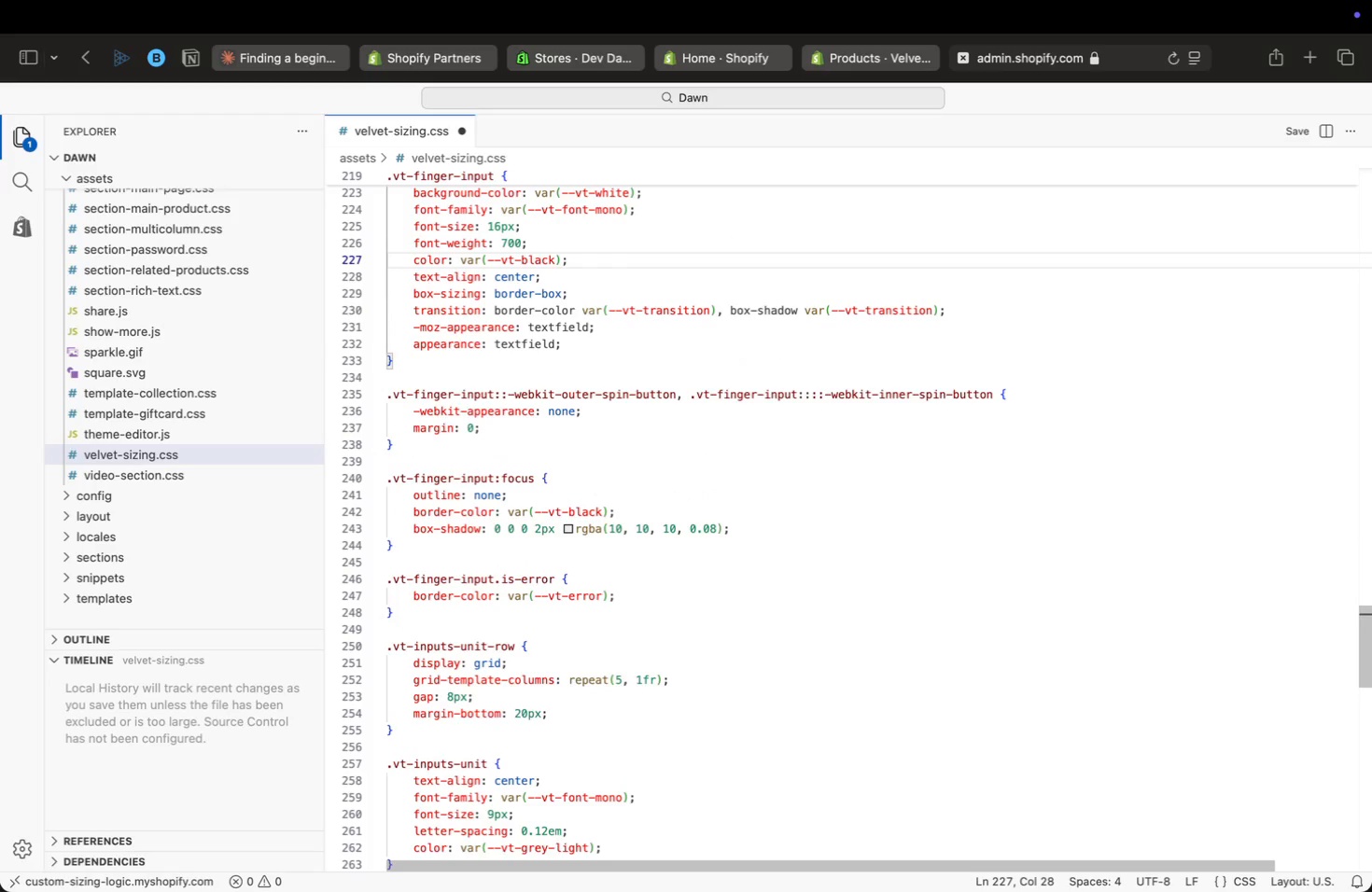 
key(ArrowUp)
 